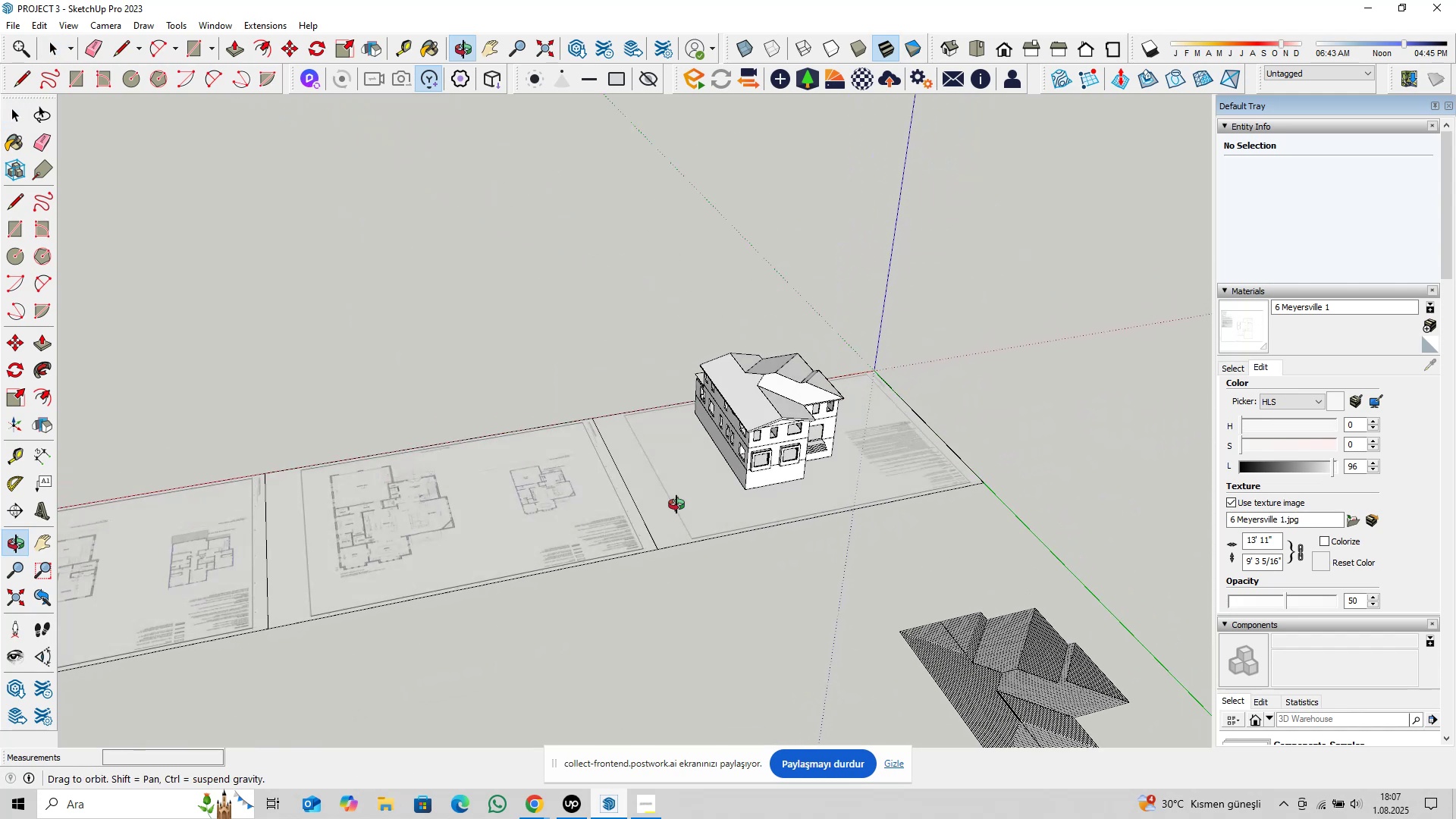 
hold_key(key=ShiftLeft, duration=0.43)
 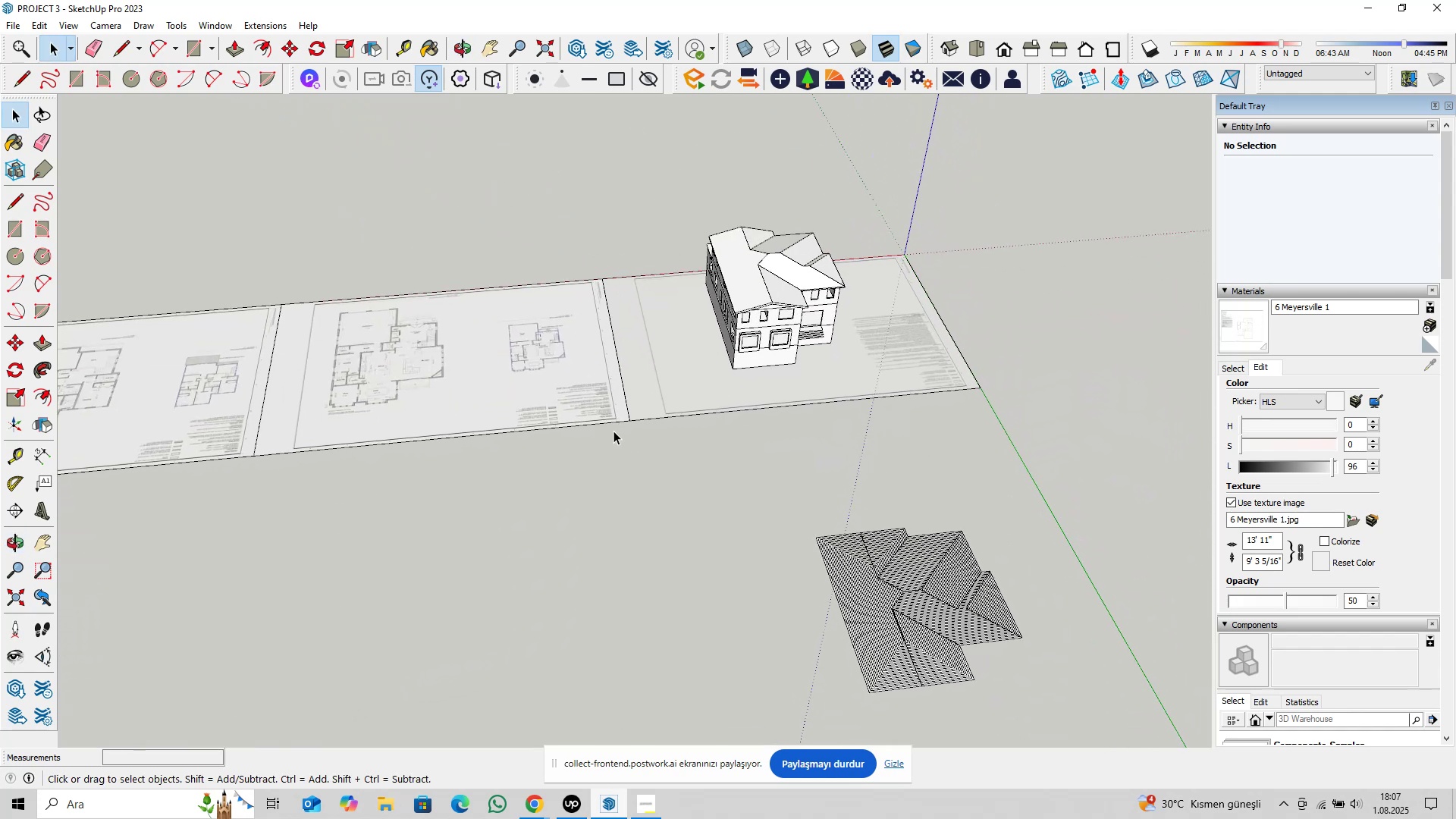 
scroll: coordinate [626, 424], scroll_direction: down, amount: 4.0
 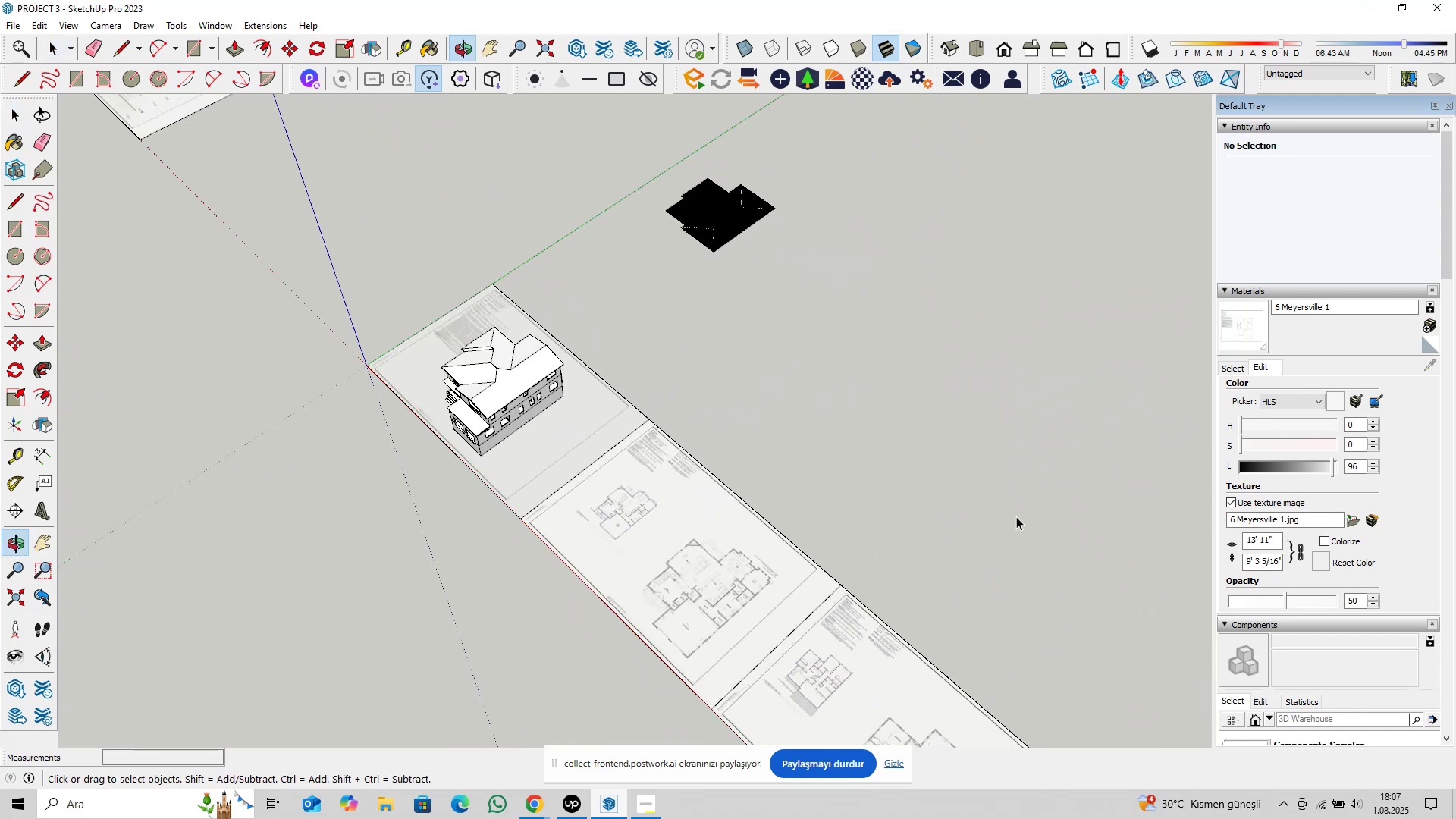 
hold_key(key=ShiftLeft, duration=0.33)
 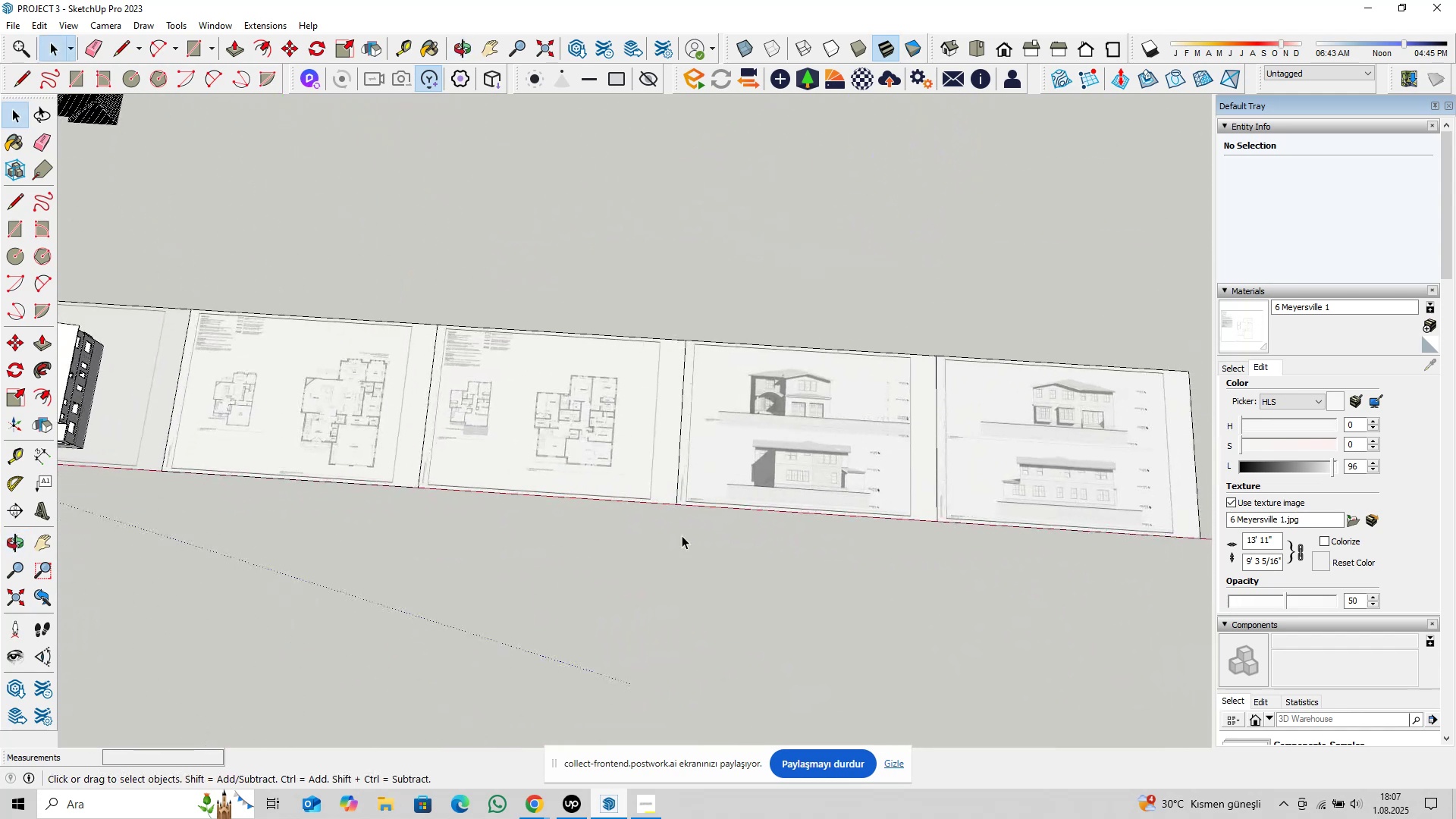 
scroll: coordinate [883, 438], scroll_direction: up, amount: 8.0
 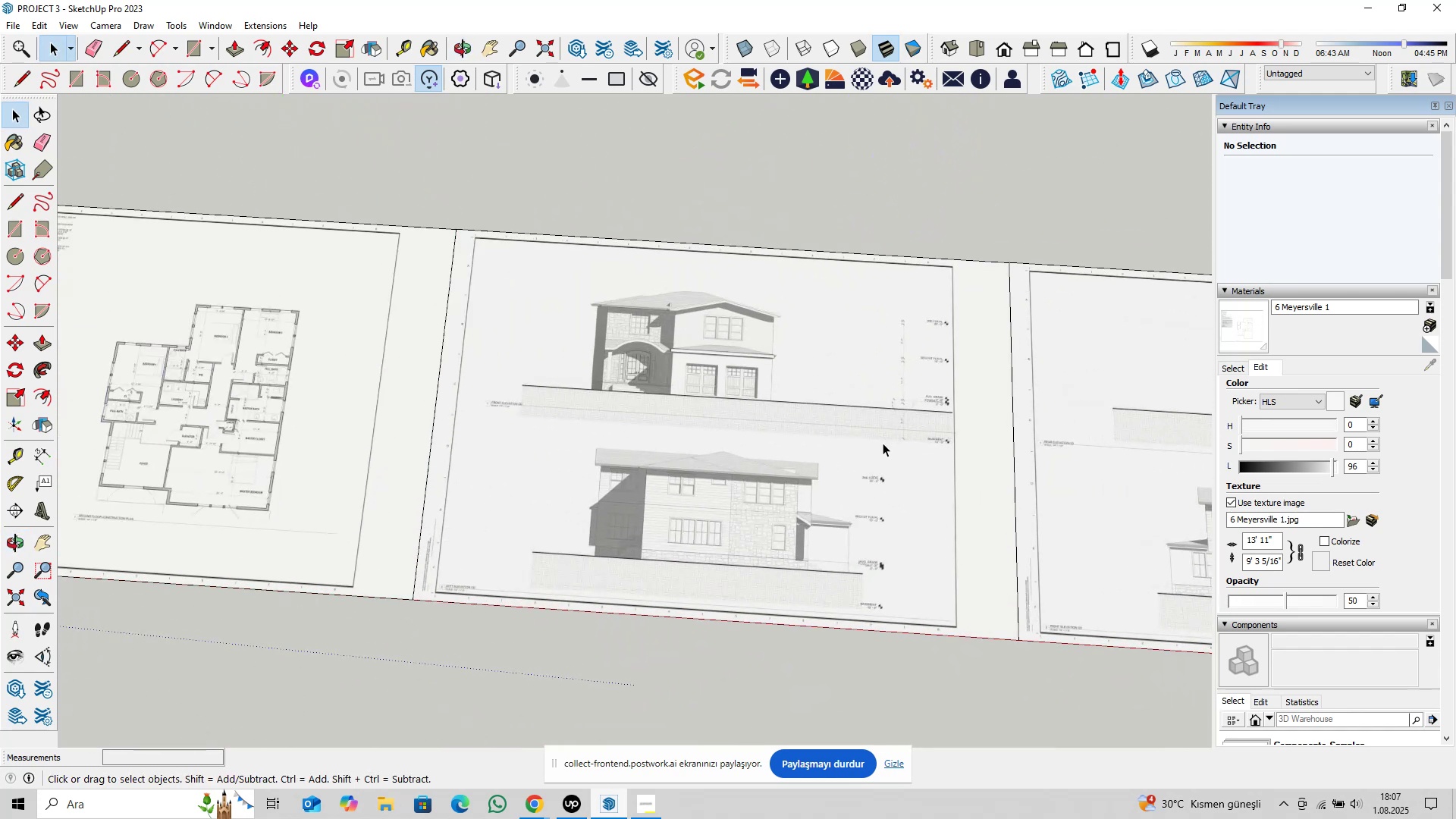 
hold_key(key=ShiftLeft, duration=0.45)
 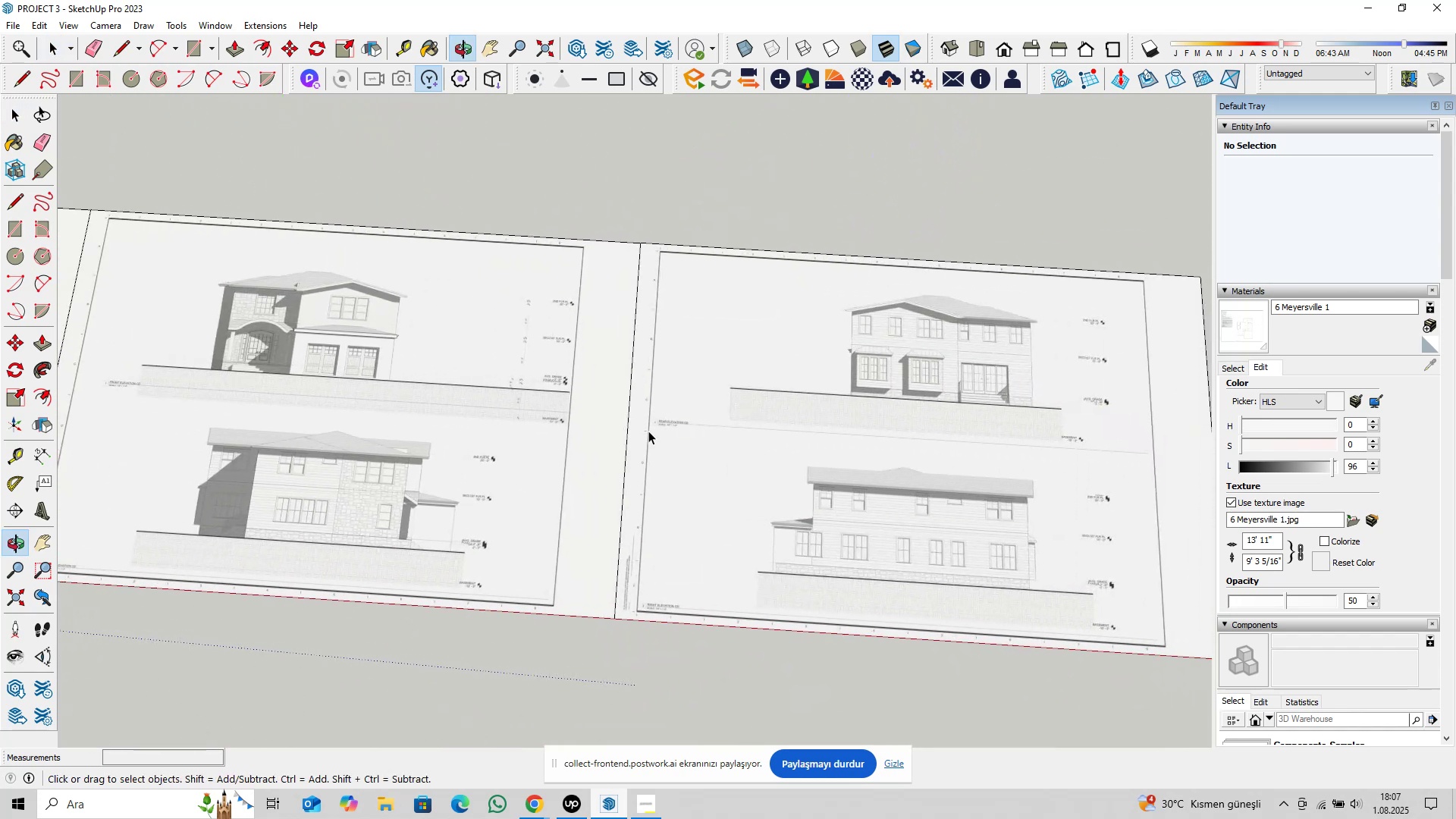 
type(pl)
 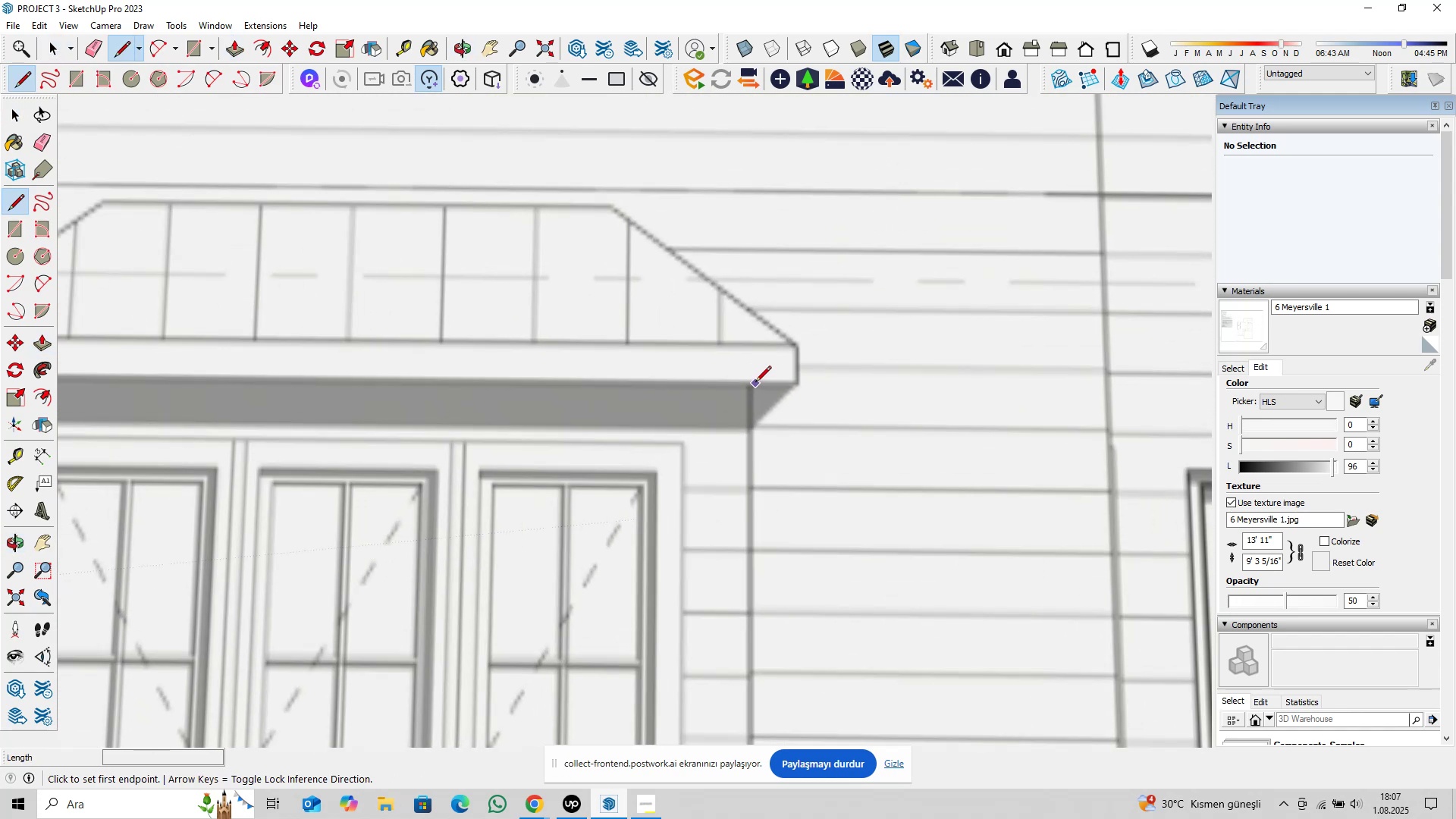 
scroll: coordinate [762, 384], scroll_direction: up, amount: 30.0
 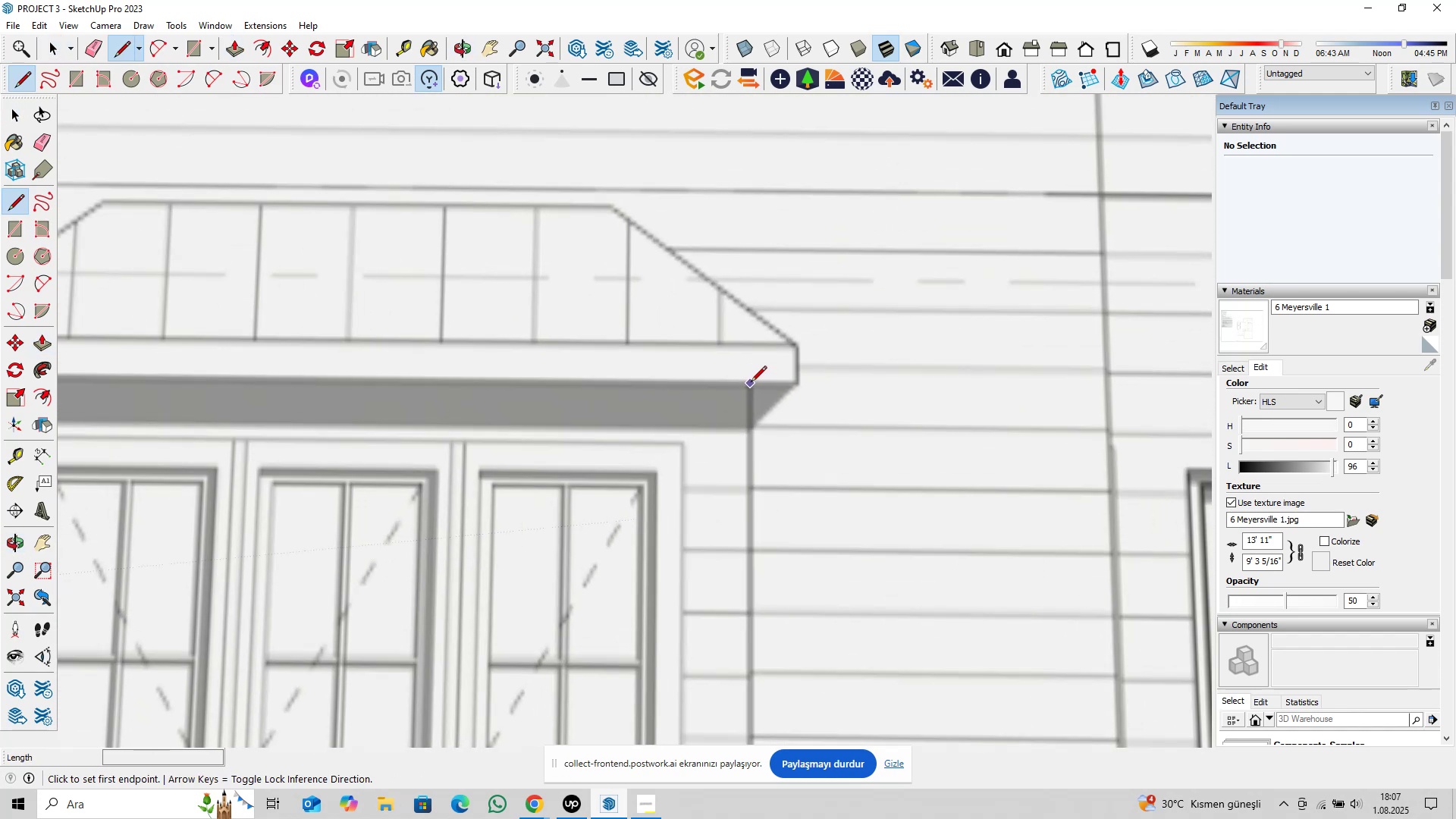 
left_click([749, 383])
 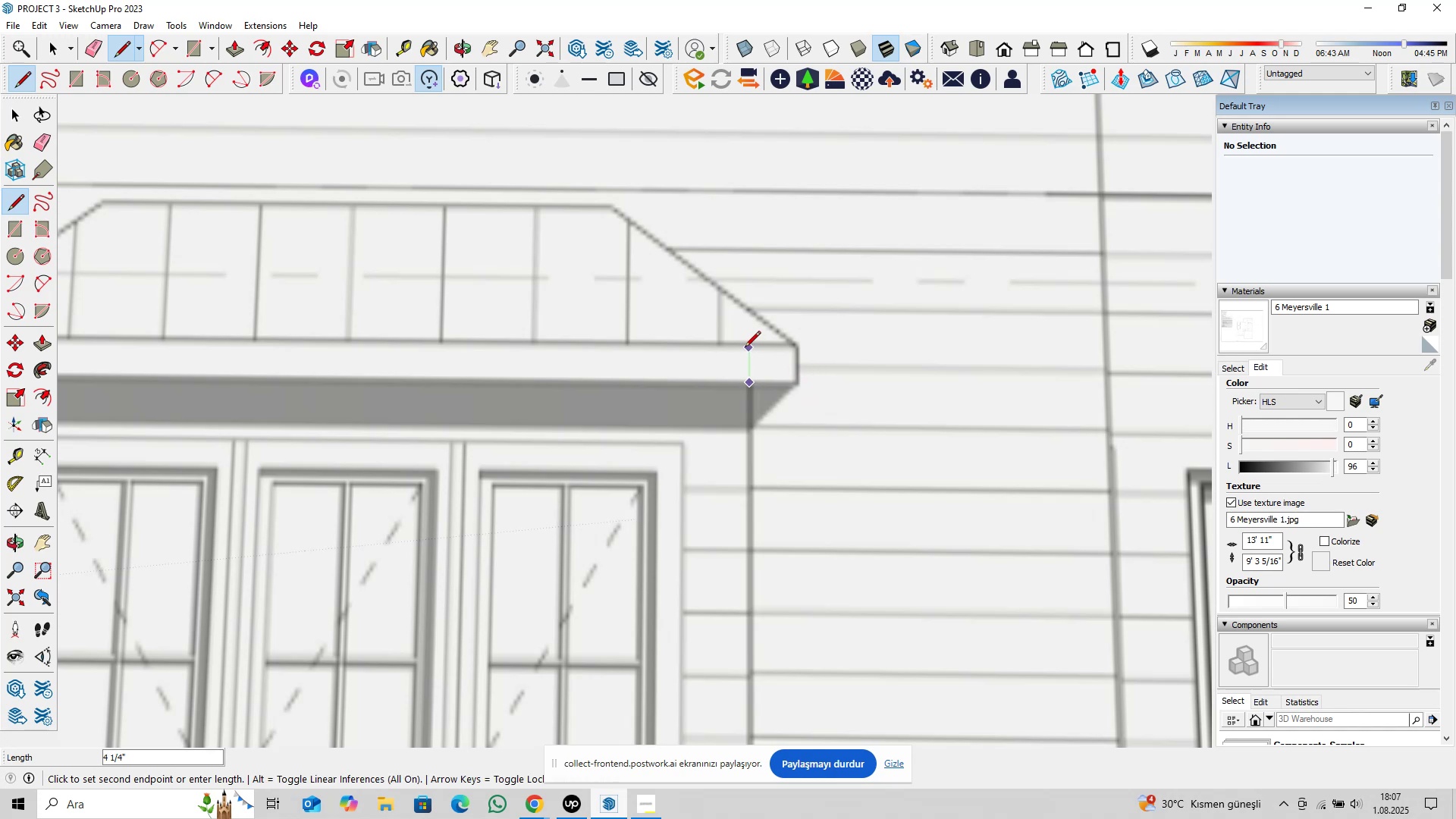 
key(Space)
 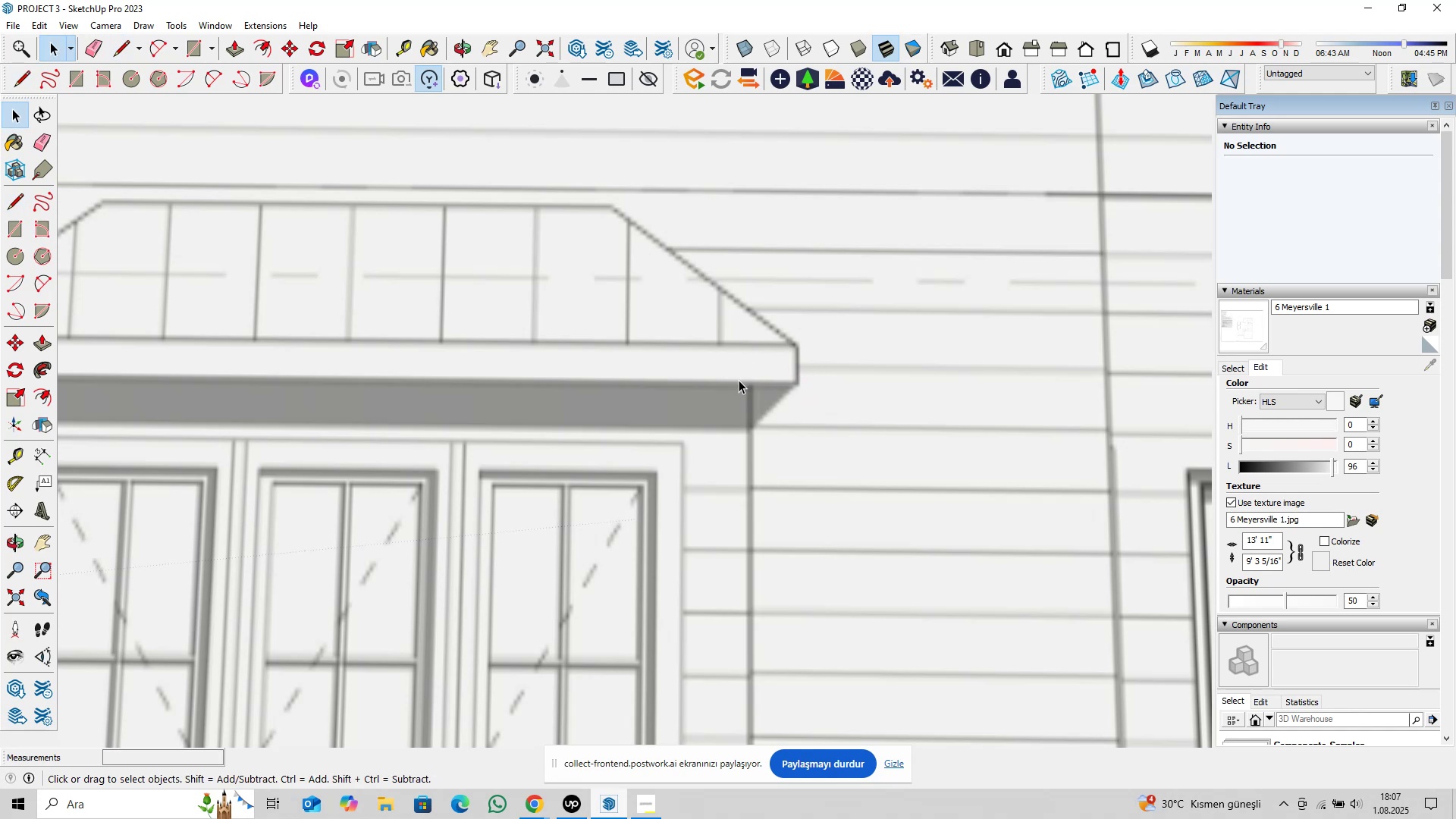 
scroll: coordinate [704, 392], scroll_direction: down, amount: 8.0
 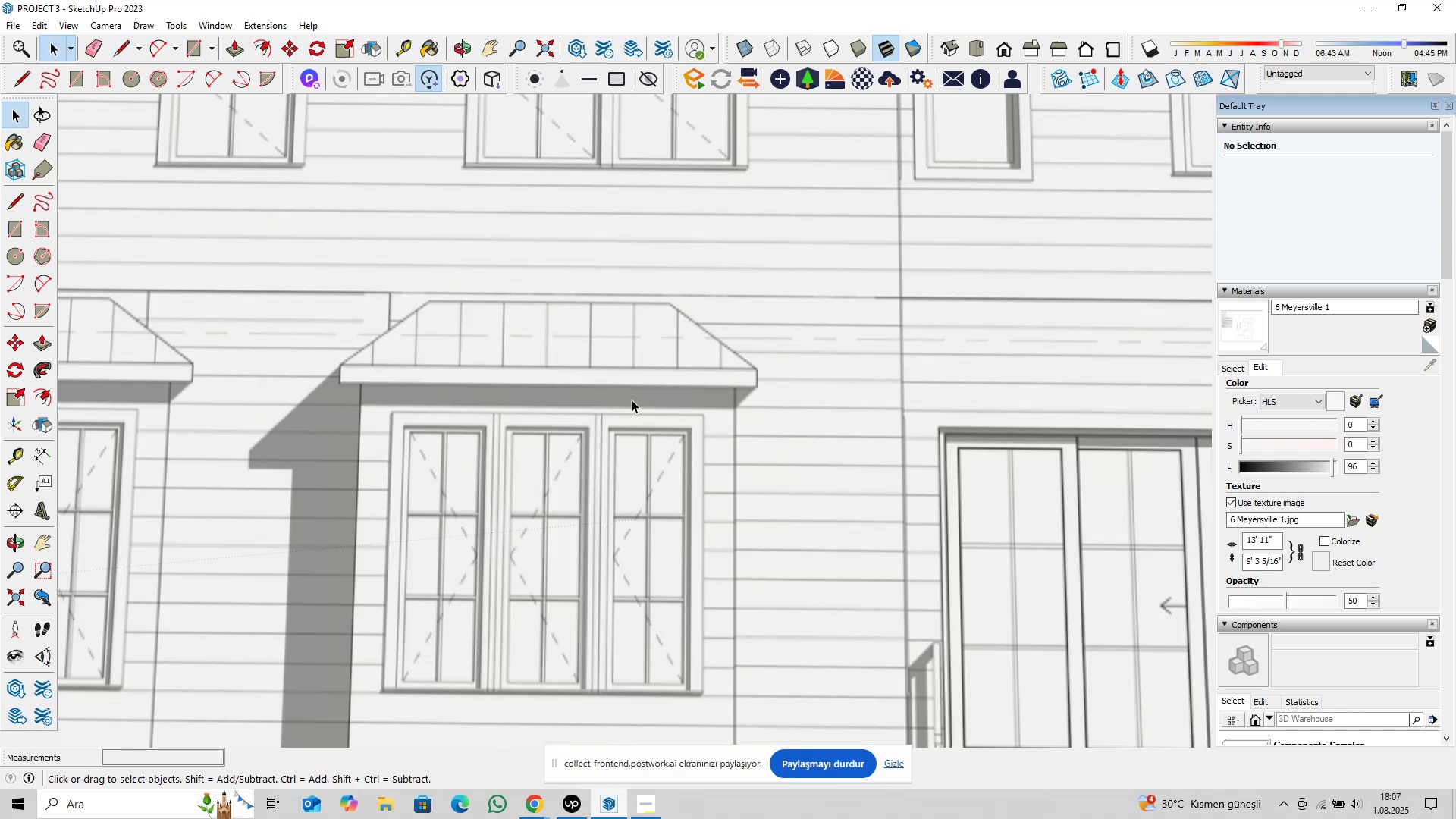 
hold_key(key=ShiftLeft, duration=0.41)
 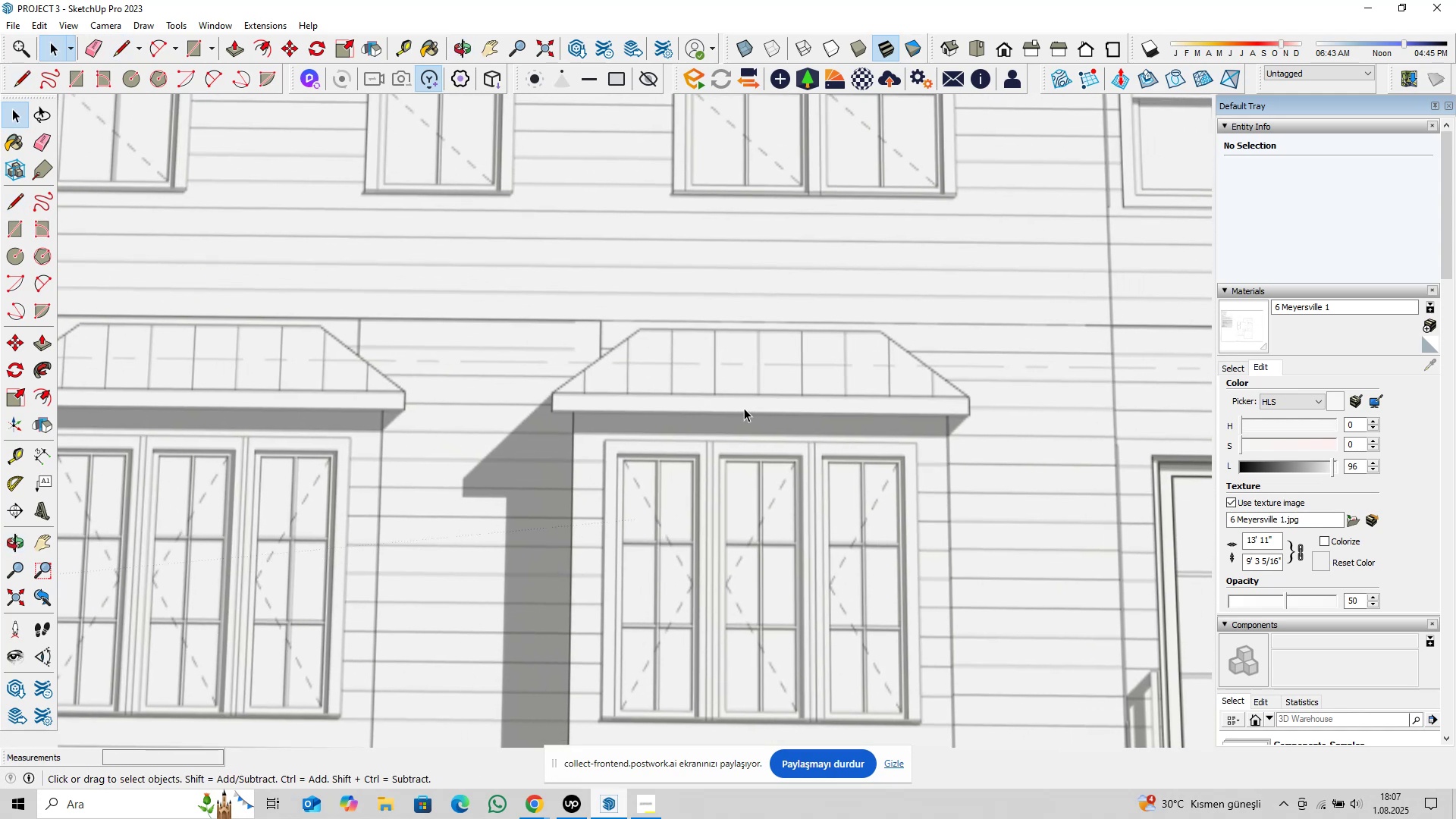 
scroll: coordinate [699, 415], scroll_direction: down, amount: 10.0
 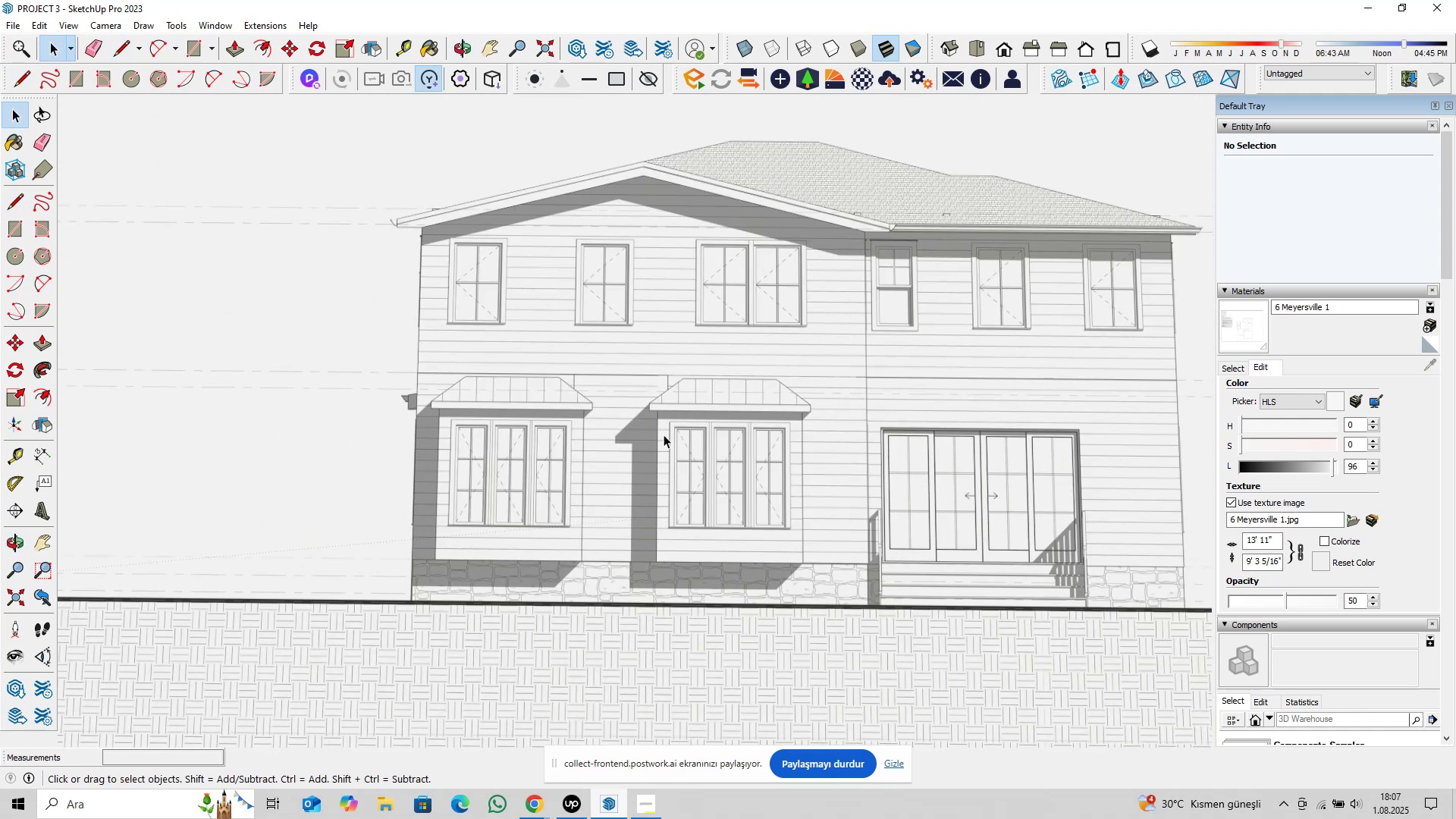 
hold_key(key=ShiftLeft, duration=0.5)
 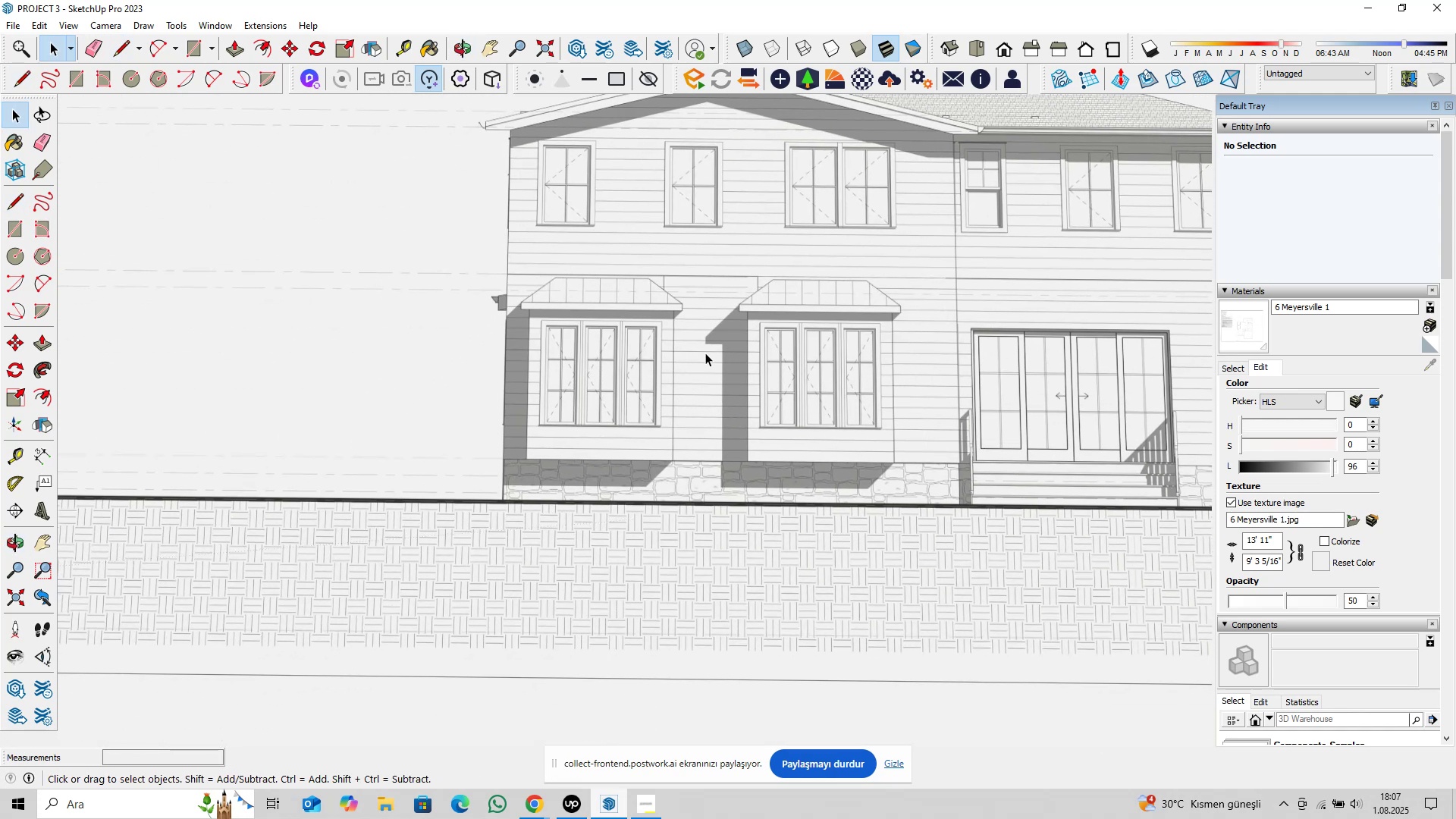 
scroll: coordinate [689, 362], scroll_direction: down, amount: 5.0
 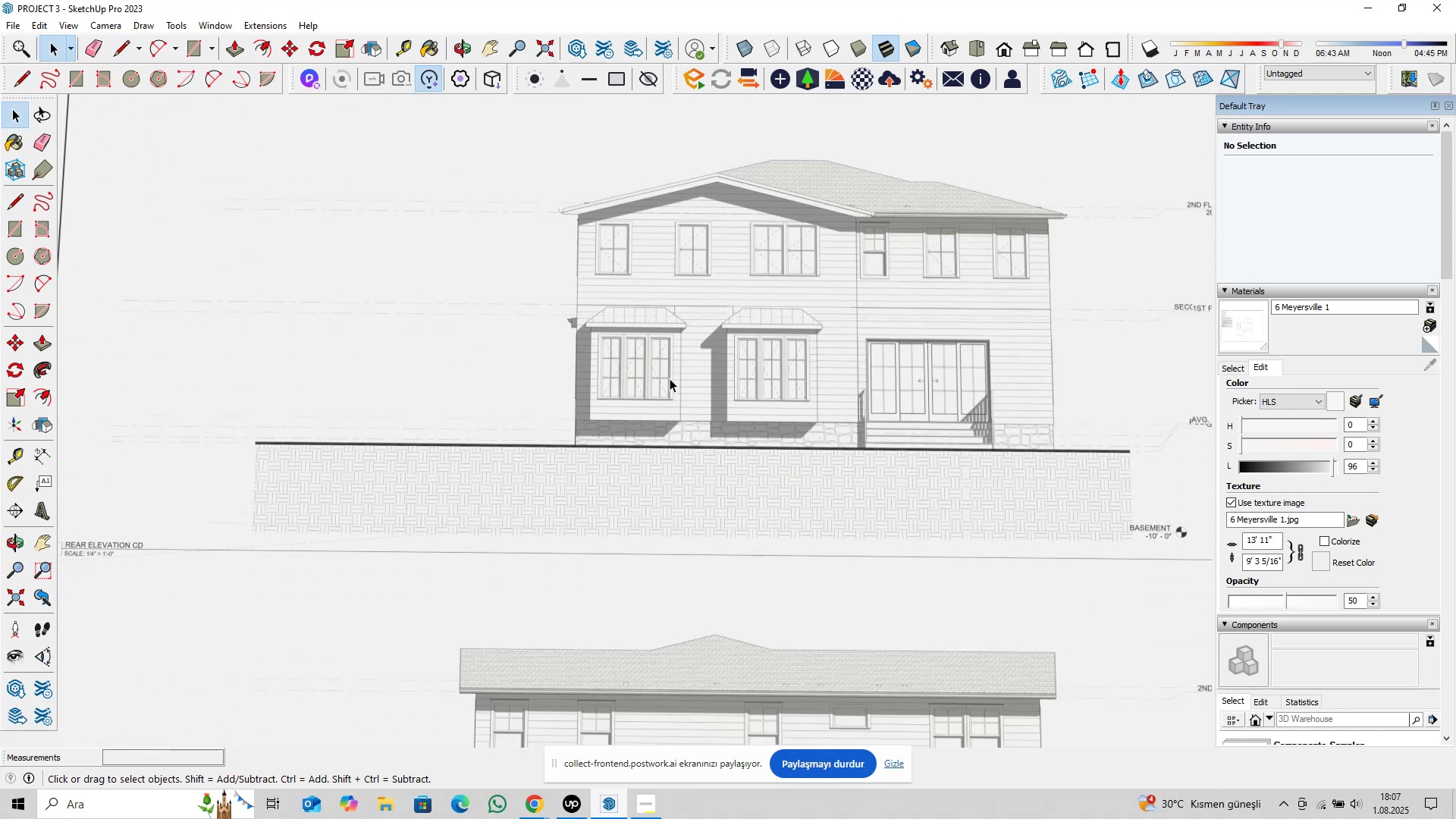 
hold_key(key=ShiftLeft, duration=0.38)
 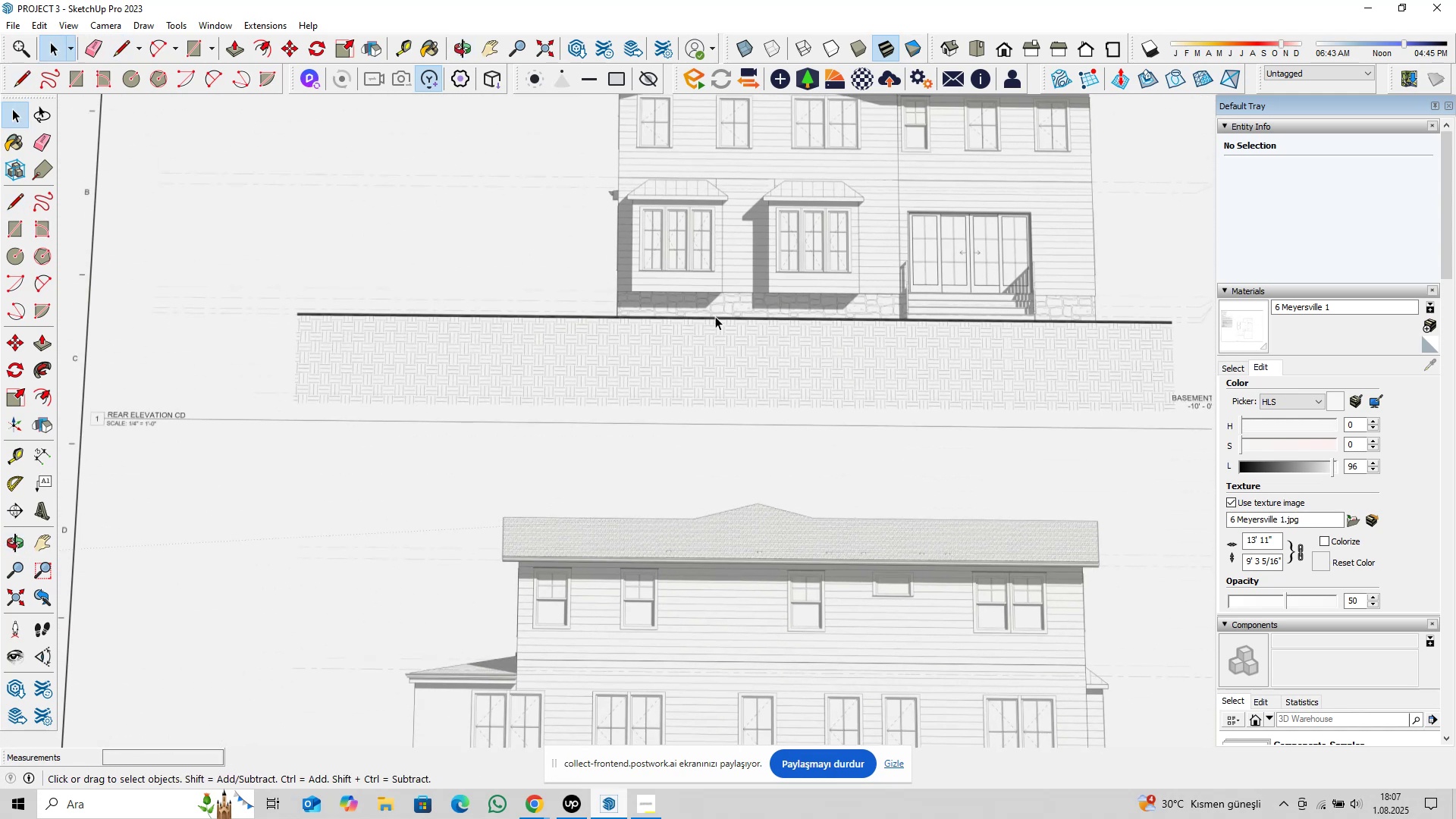 
hold_key(key=ShiftLeft, duration=0.46)
 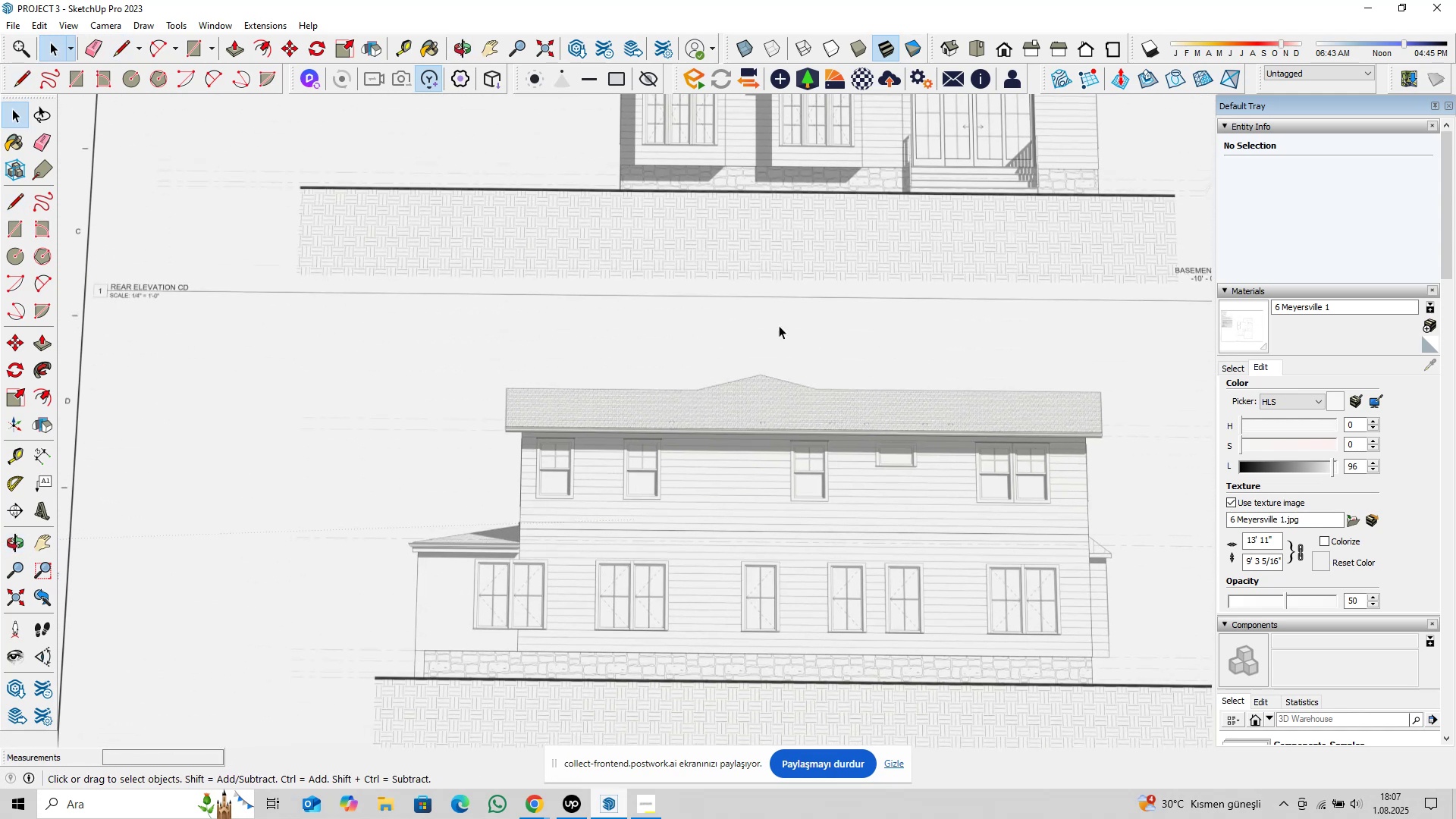 
hold_key(key=ShiftLeft, duration=0.73)
 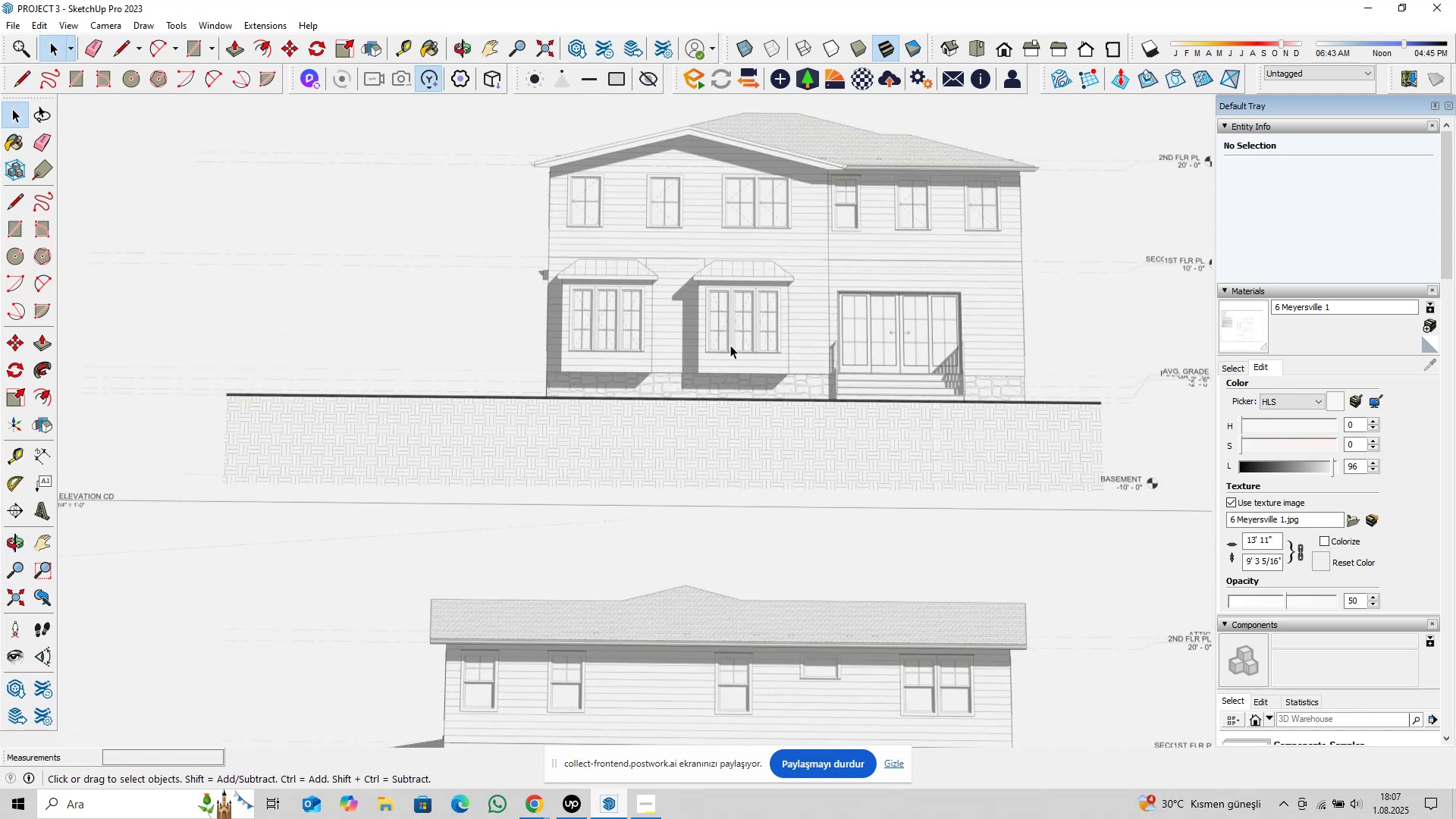 
scroll: coordinate [488, 297], scroll_direction: up, amount: 24.0
 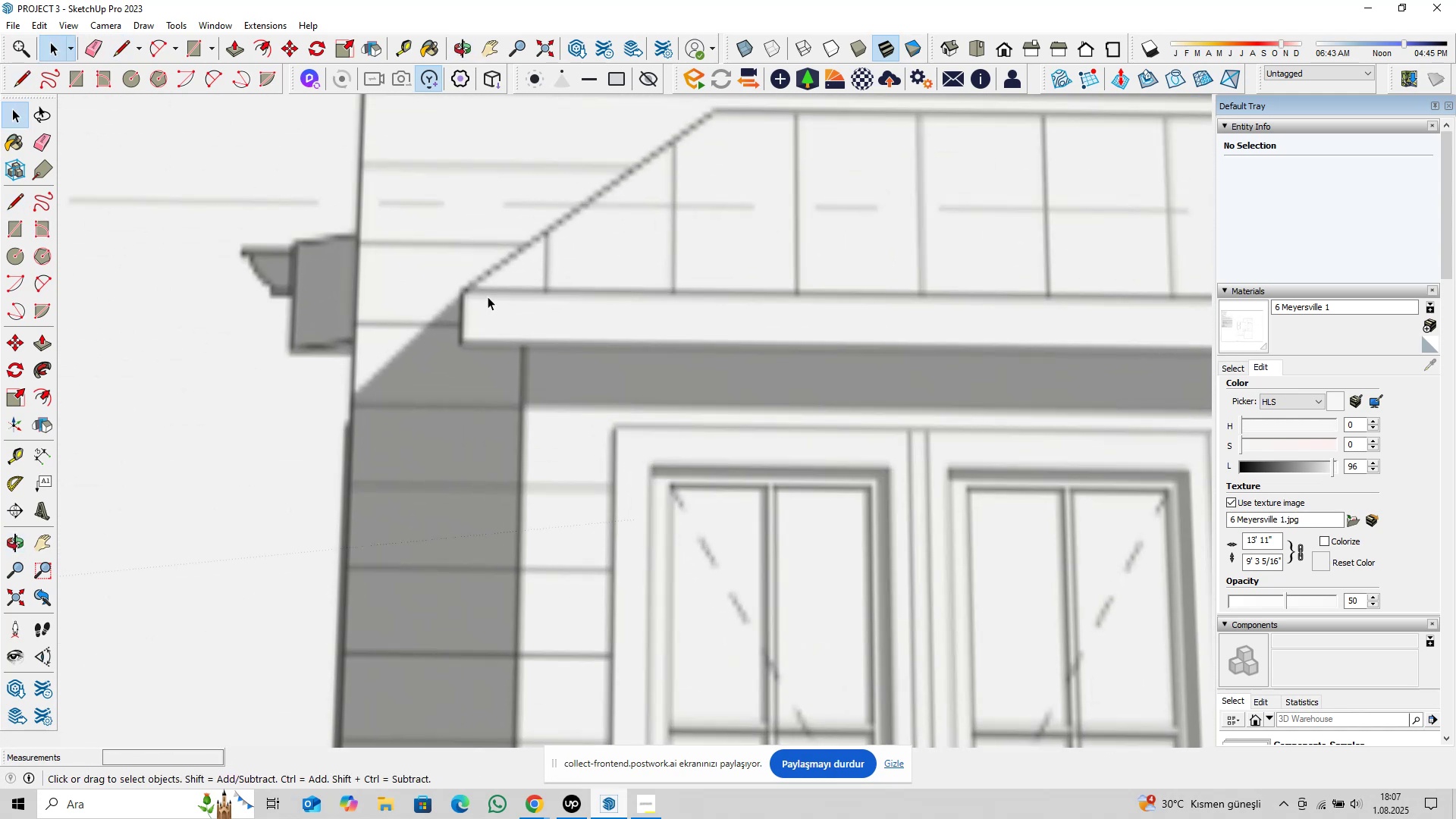 
type(pl)
 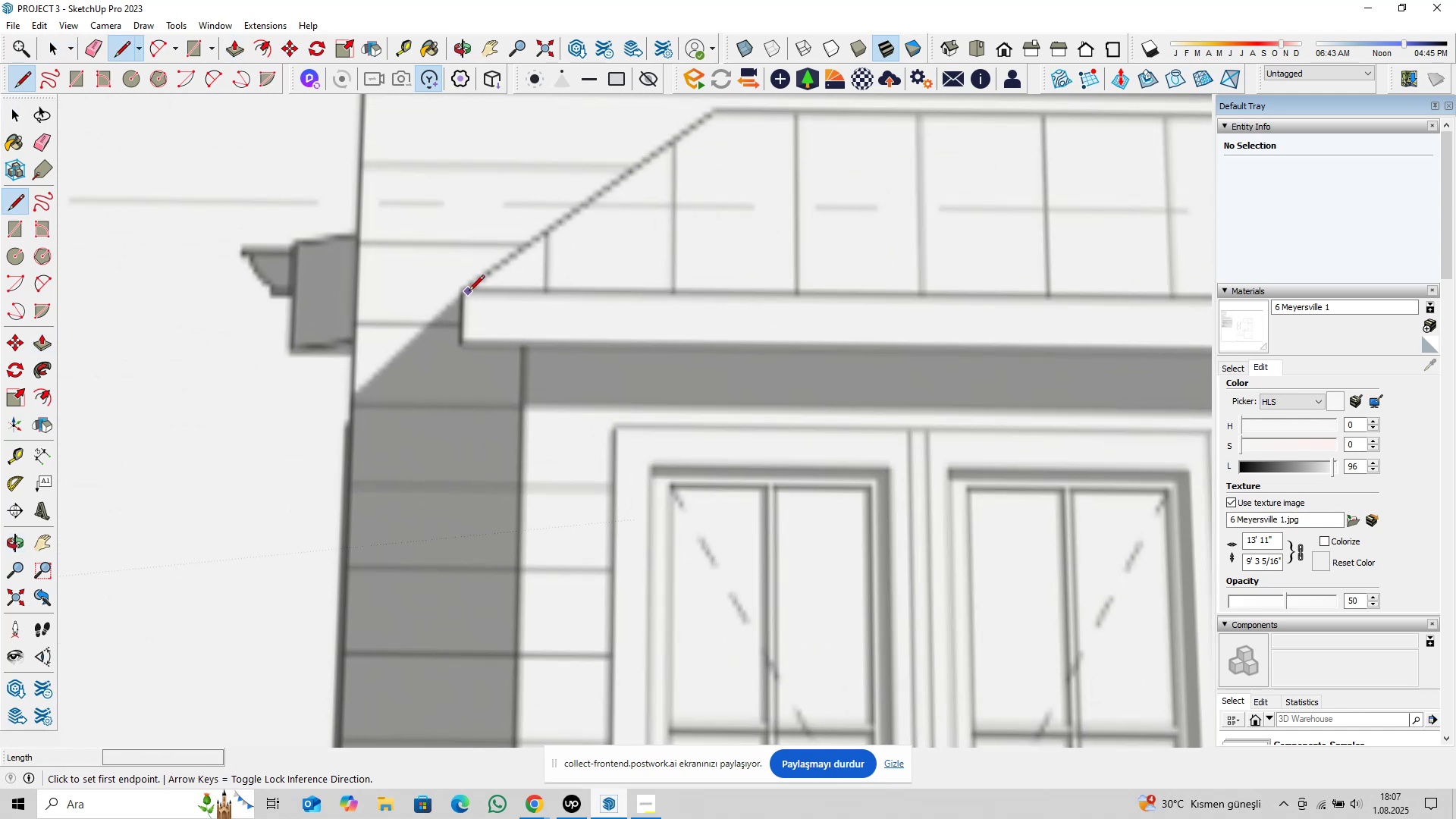 
left_click([467, 291])
 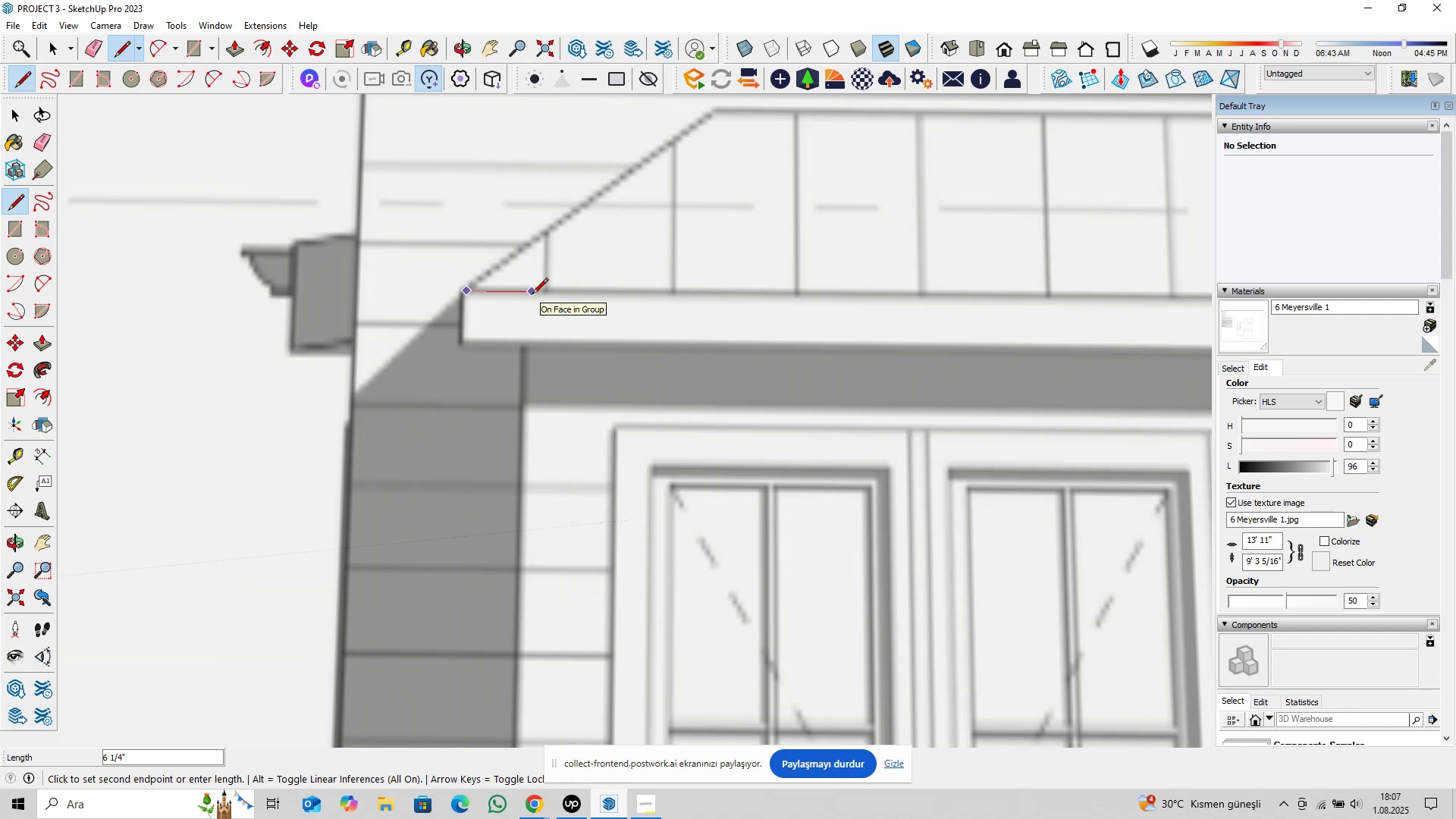 
type(12)
 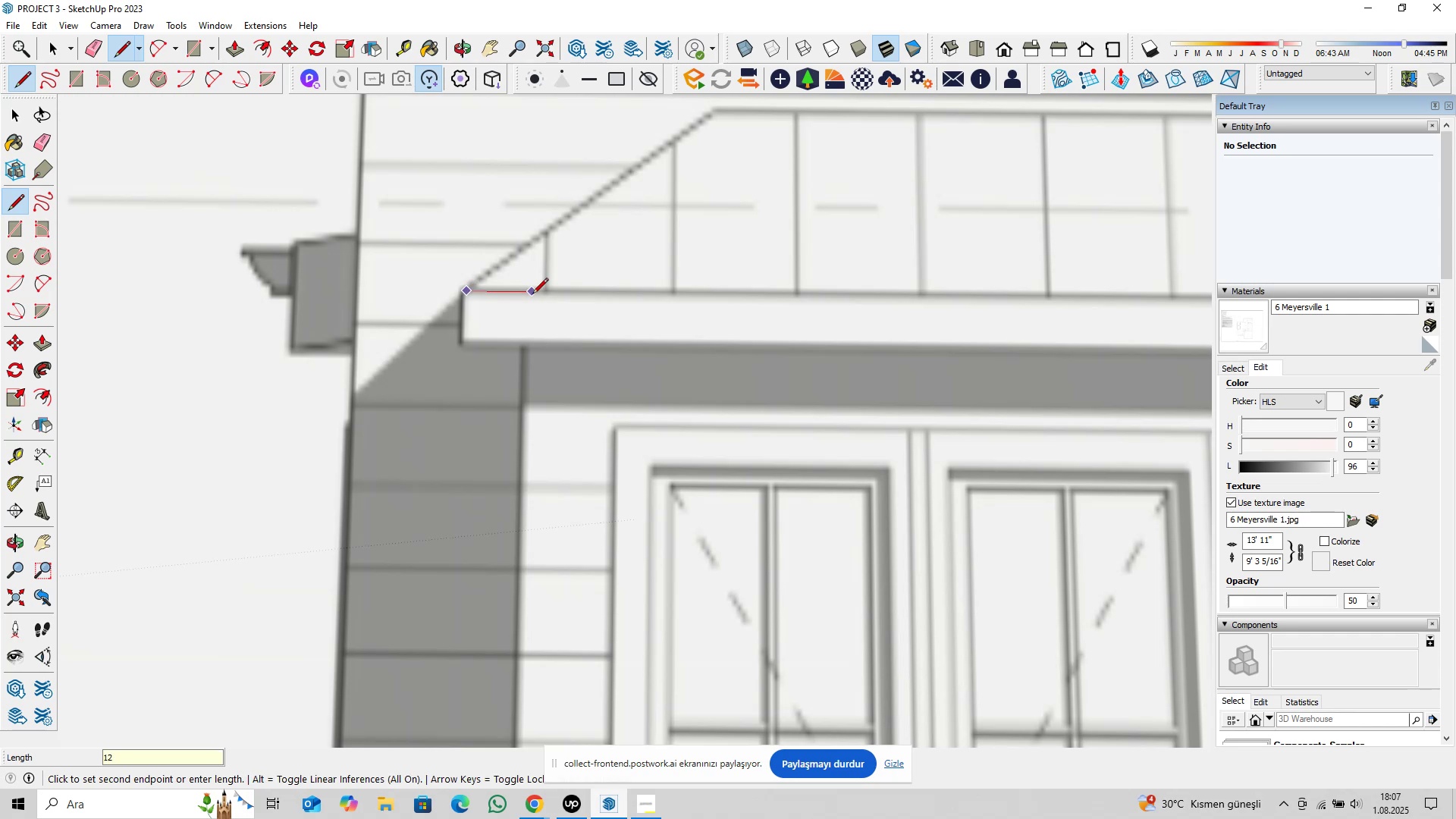 
key(Enter)
 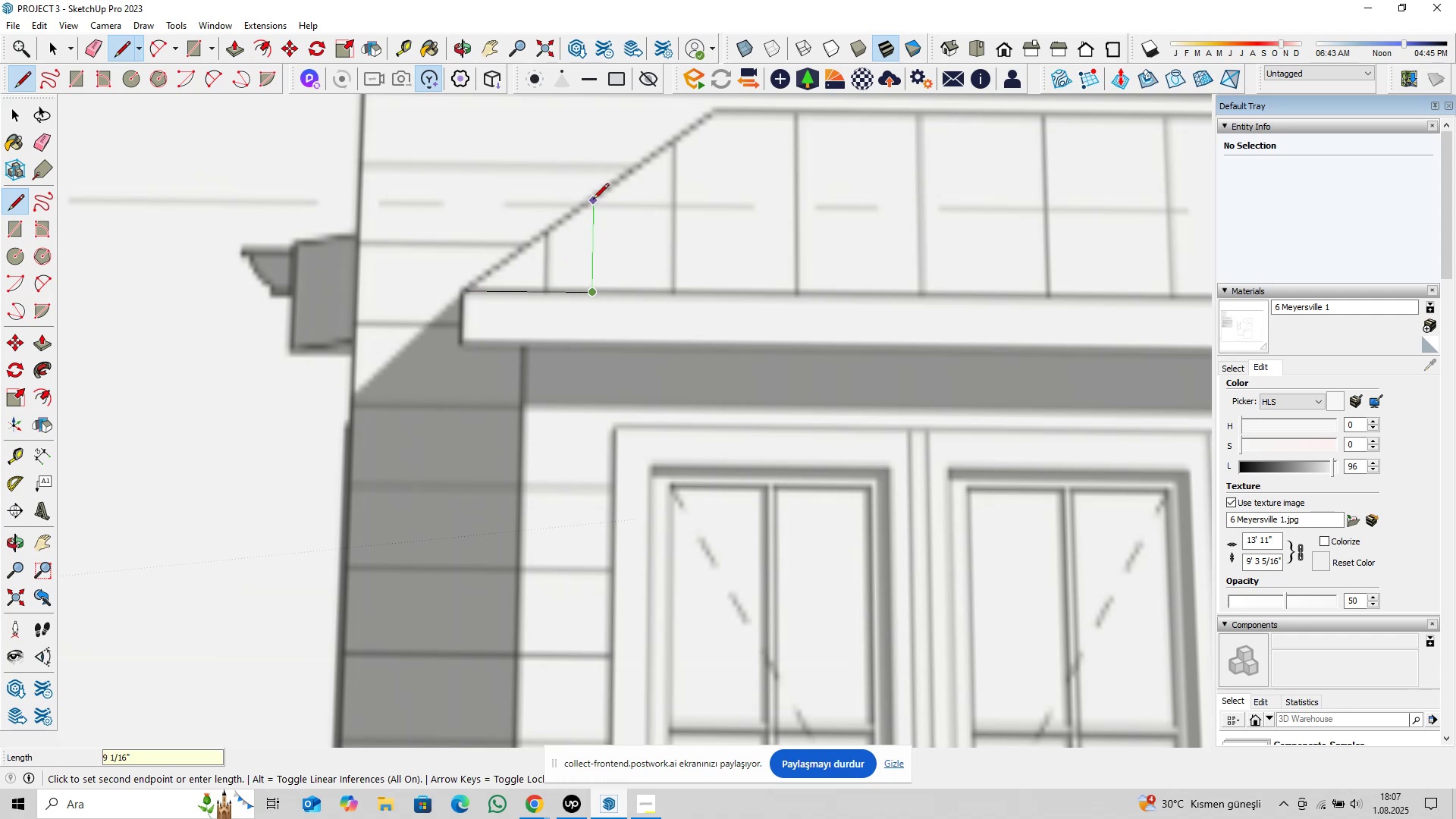 
scroll: coordinate [594, 200], scroll_direction: up, amount: 4.0
 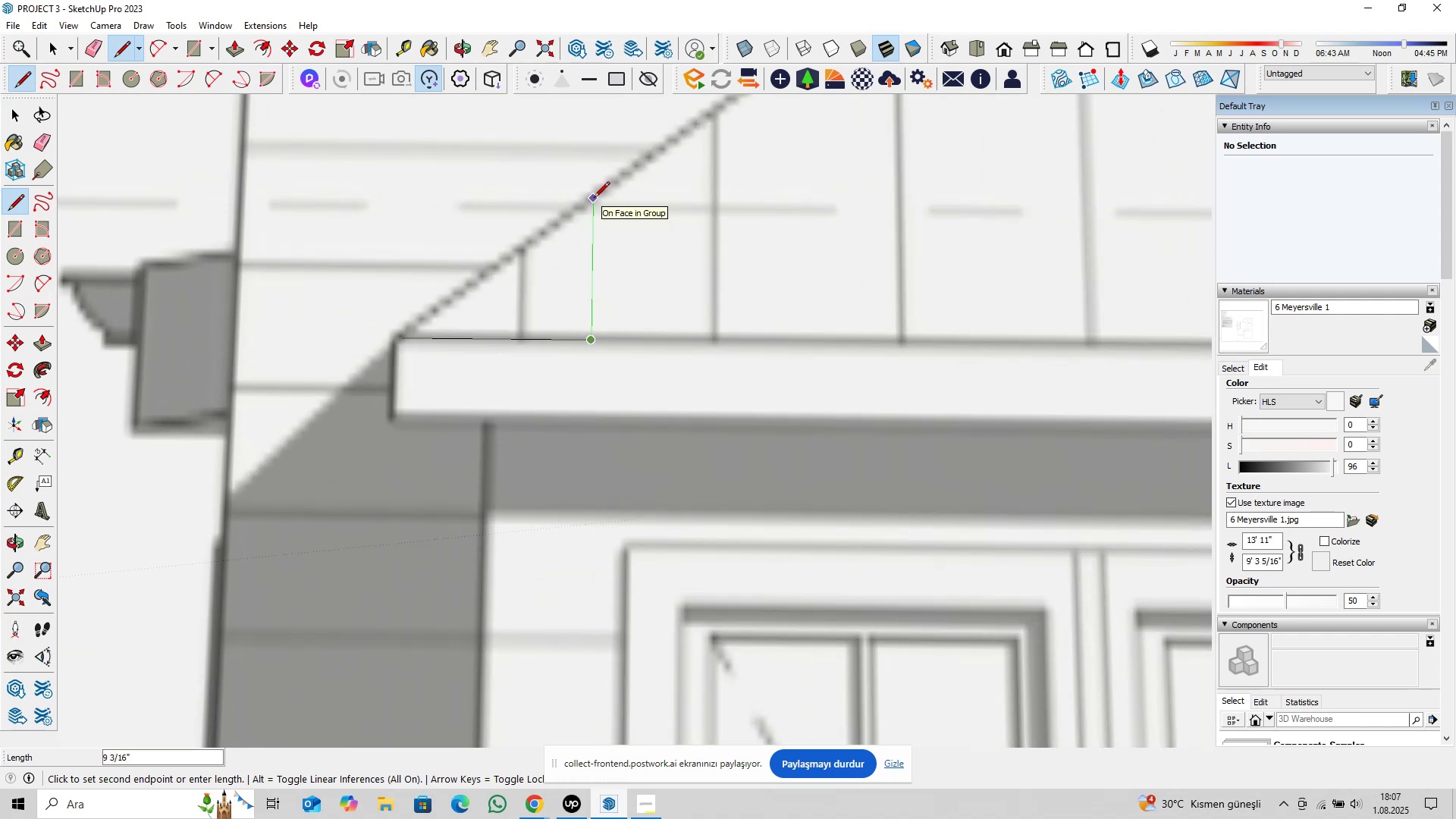 
mouse_move([588, 211])
 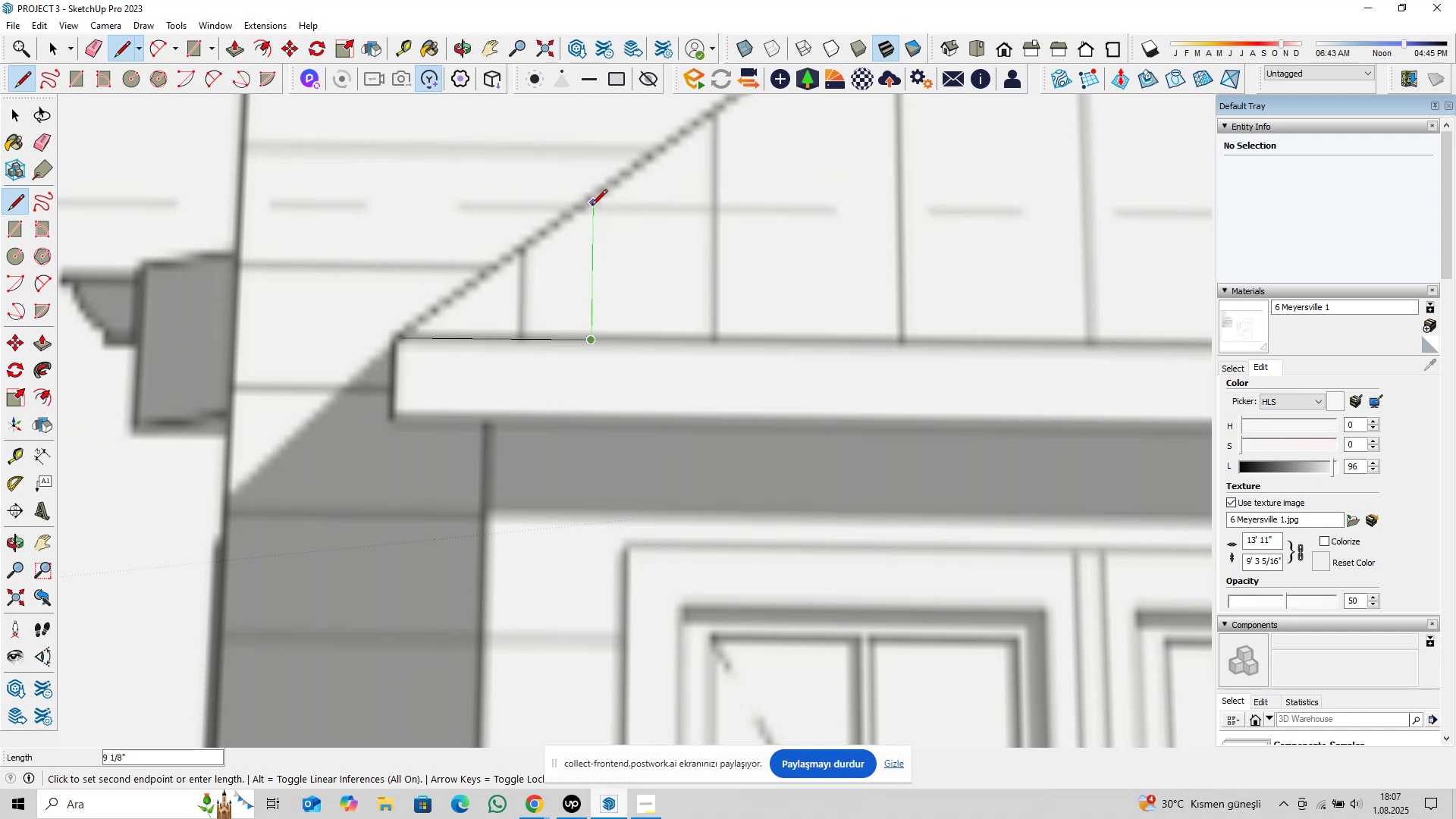 
key(Space)
 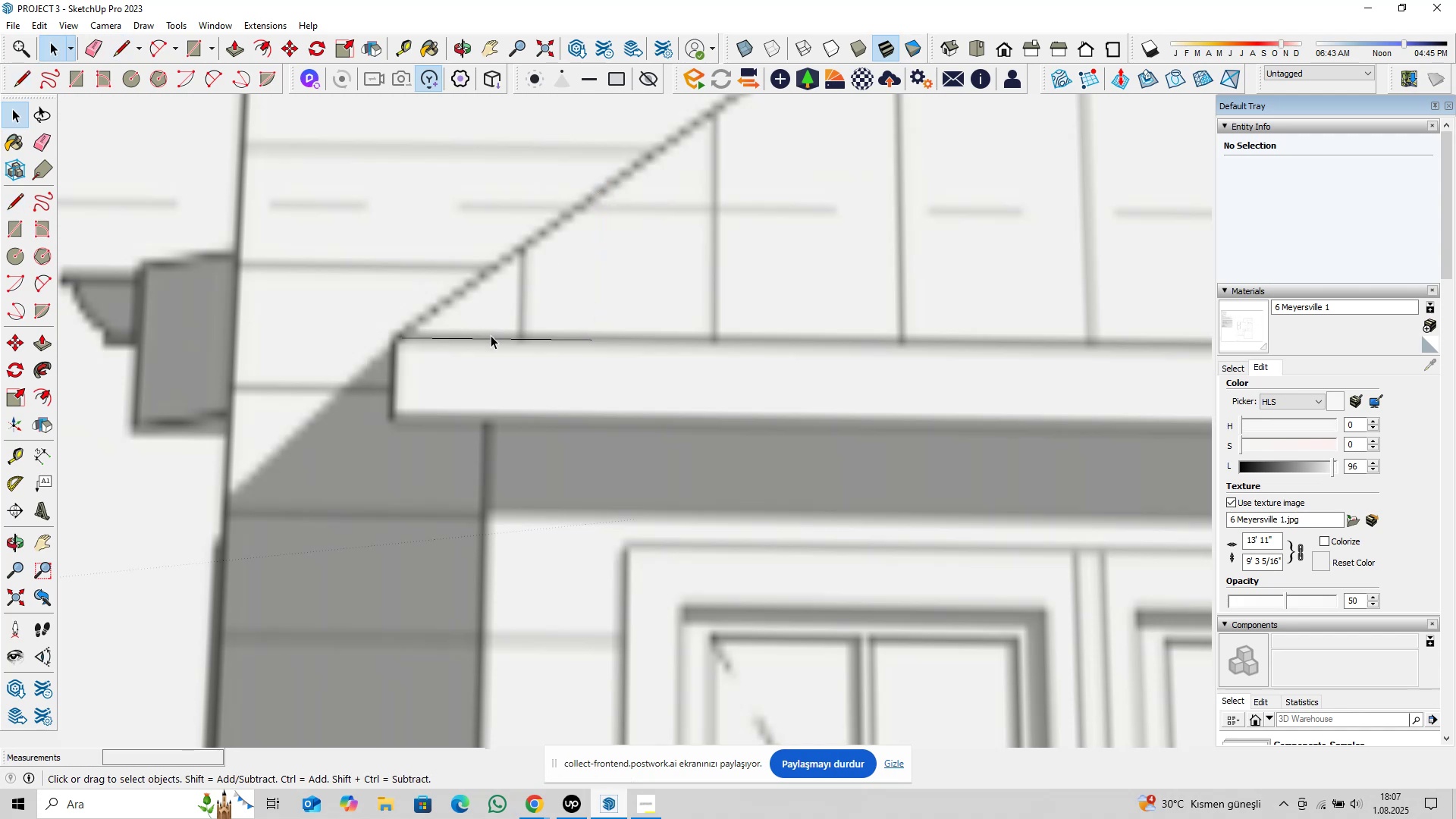 
left_click([490, 338])
 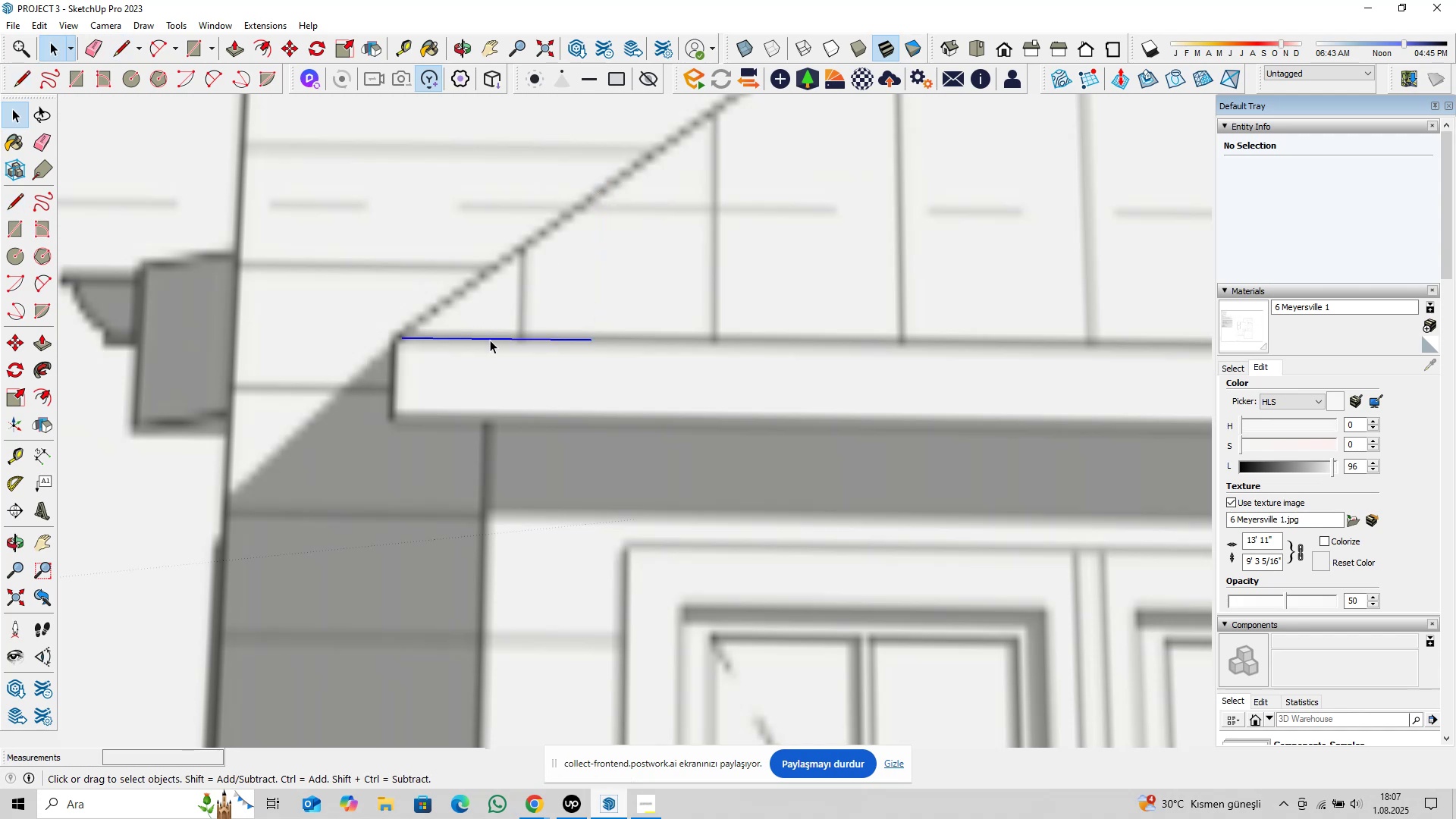 
scroll: coordinate [733, 402], scroll_direction: down, amount: 42.0
 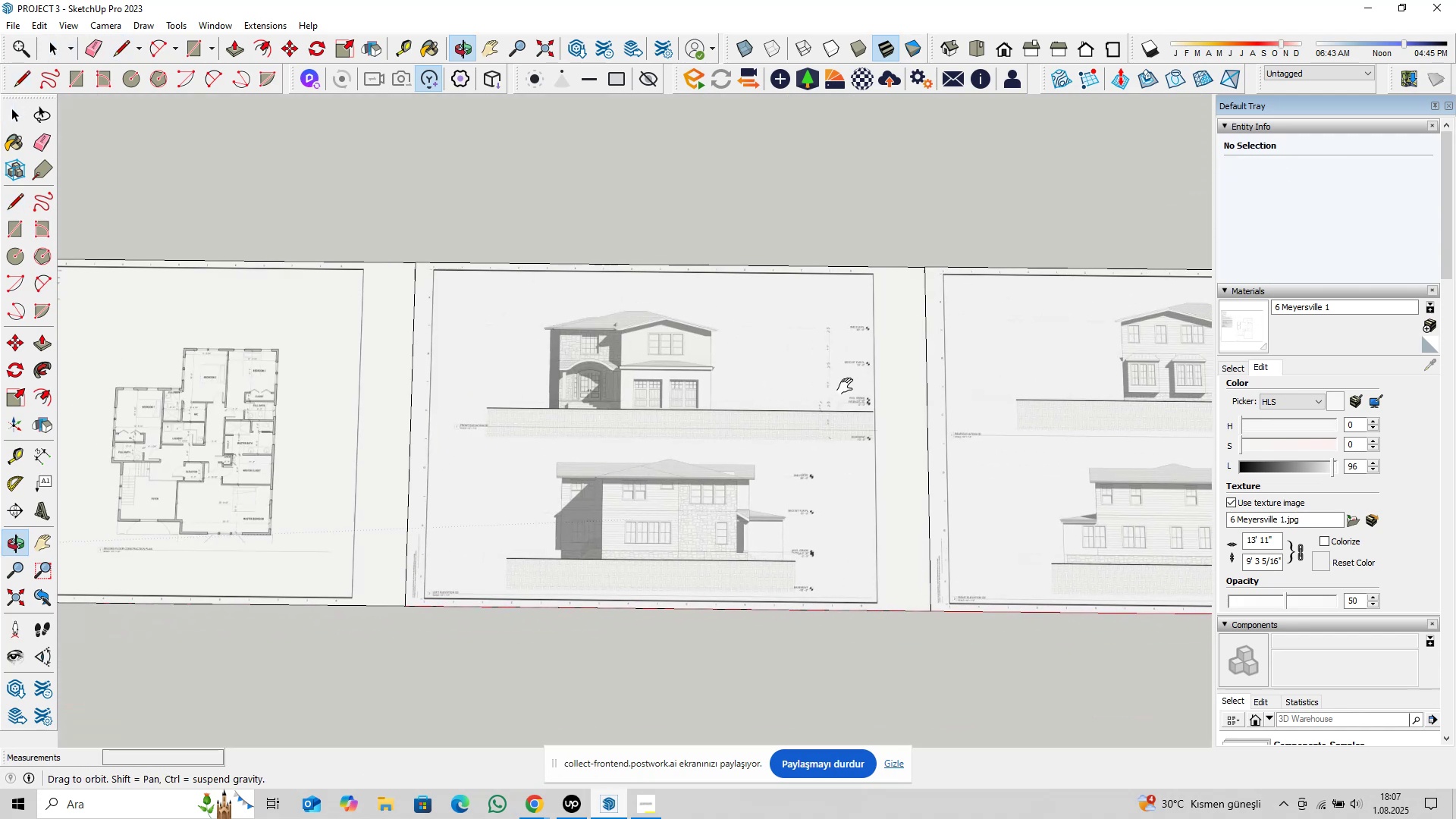 
key(Delete)
 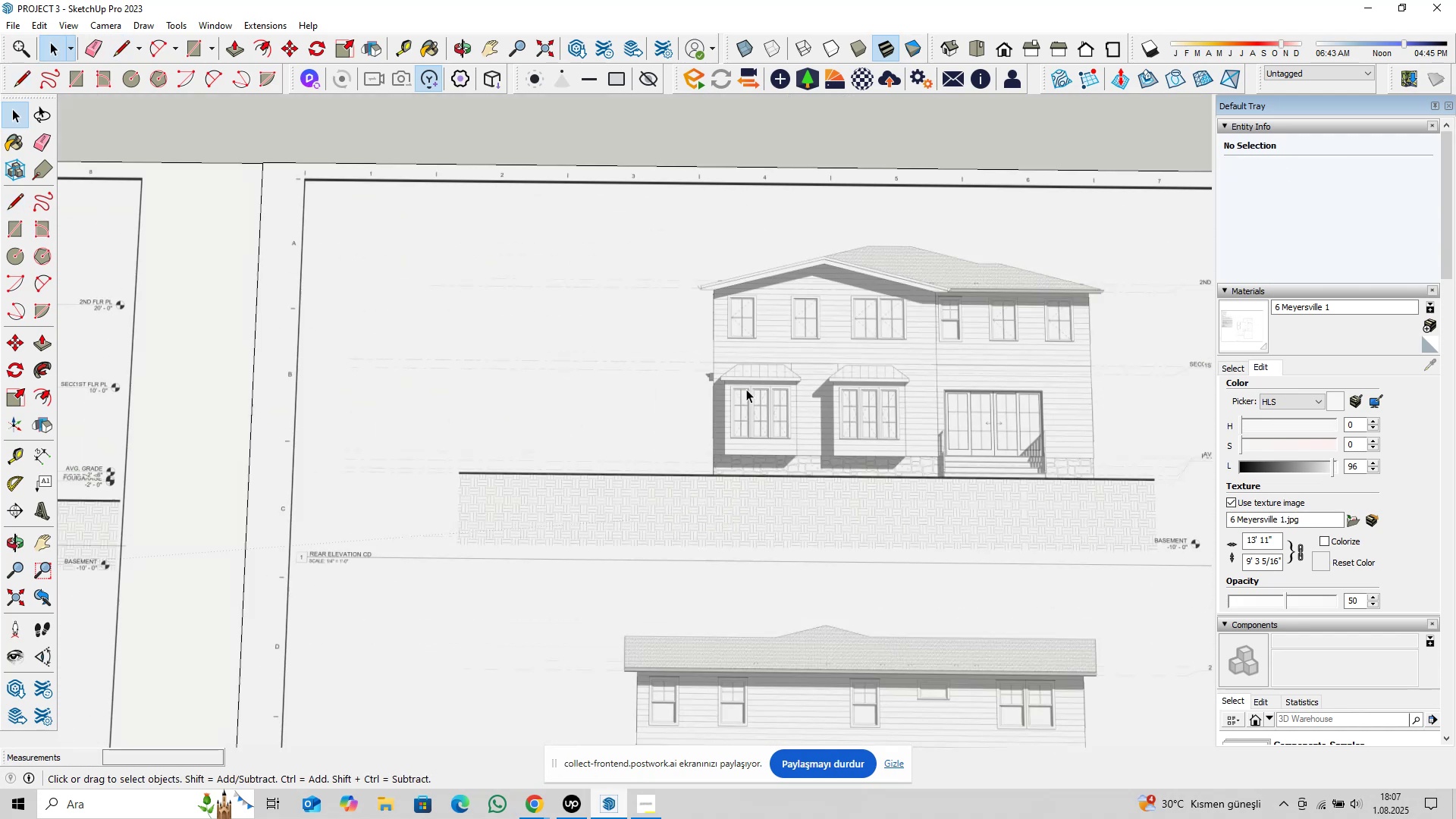 
hold_key(key=ShiftLeft, duration=0.36)
 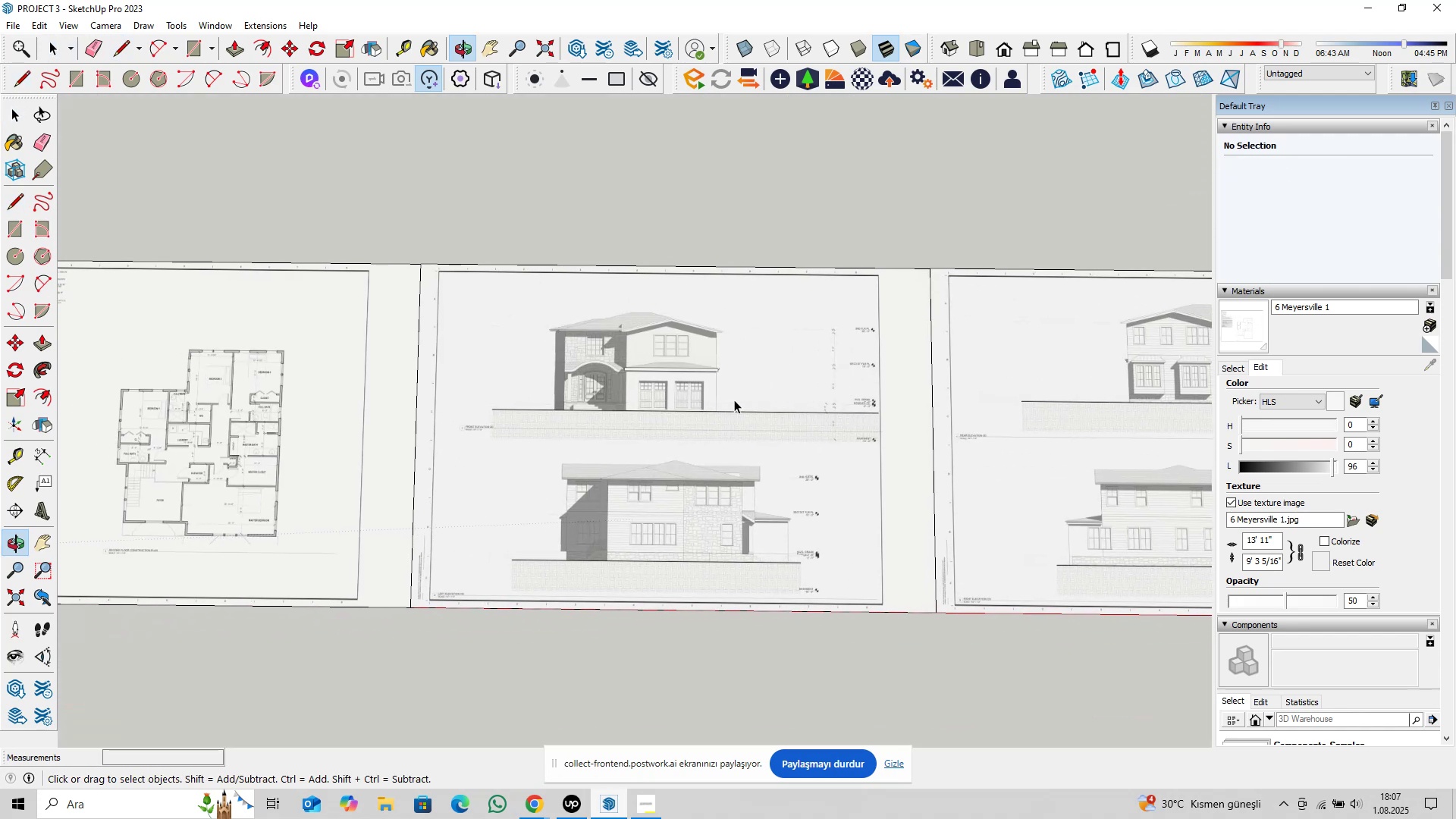 
hold_key(key=ShiftLeft, duration=0.39)
 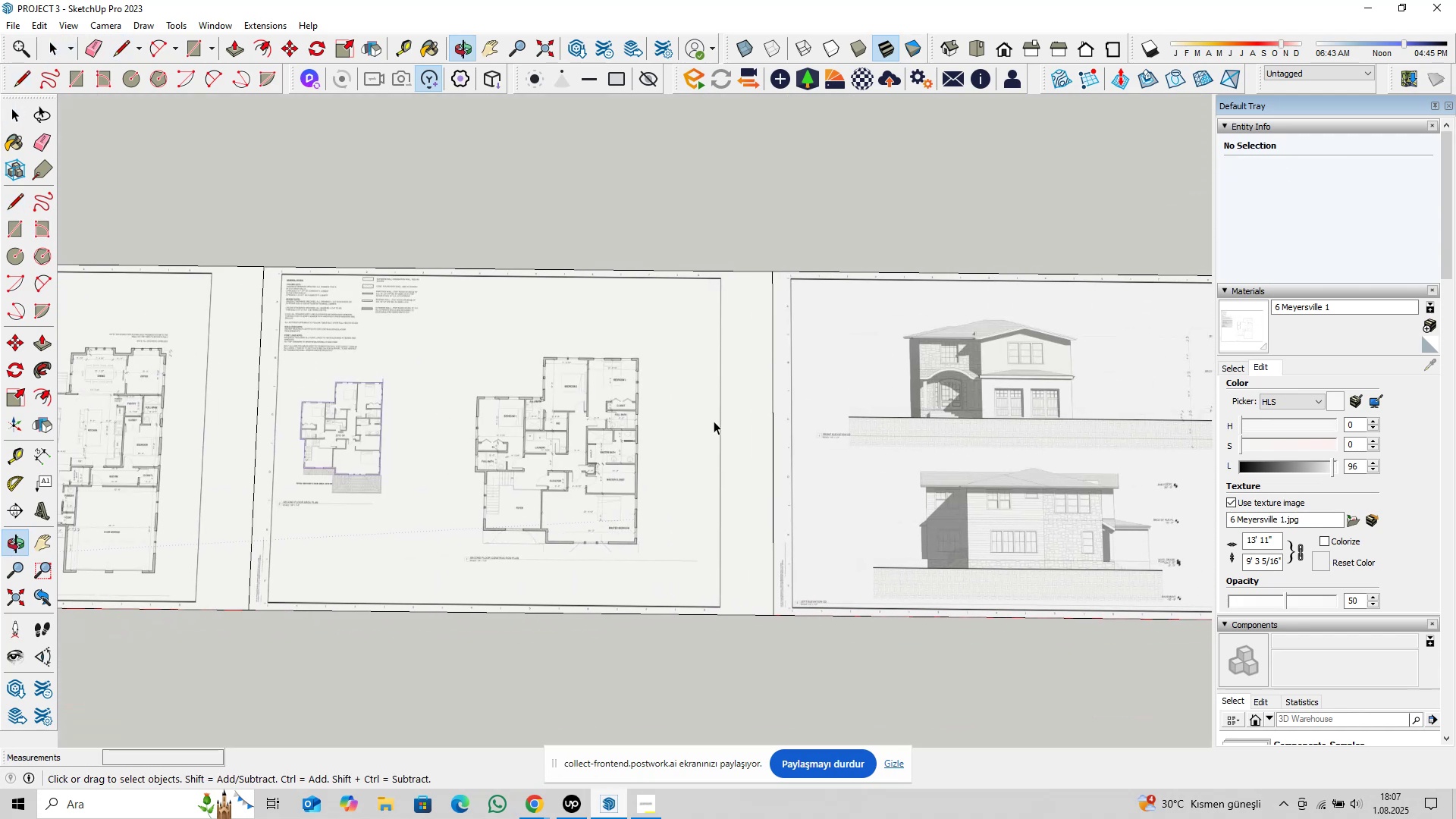 
hold_key(key=ShiftLeft, duration=0.32)
 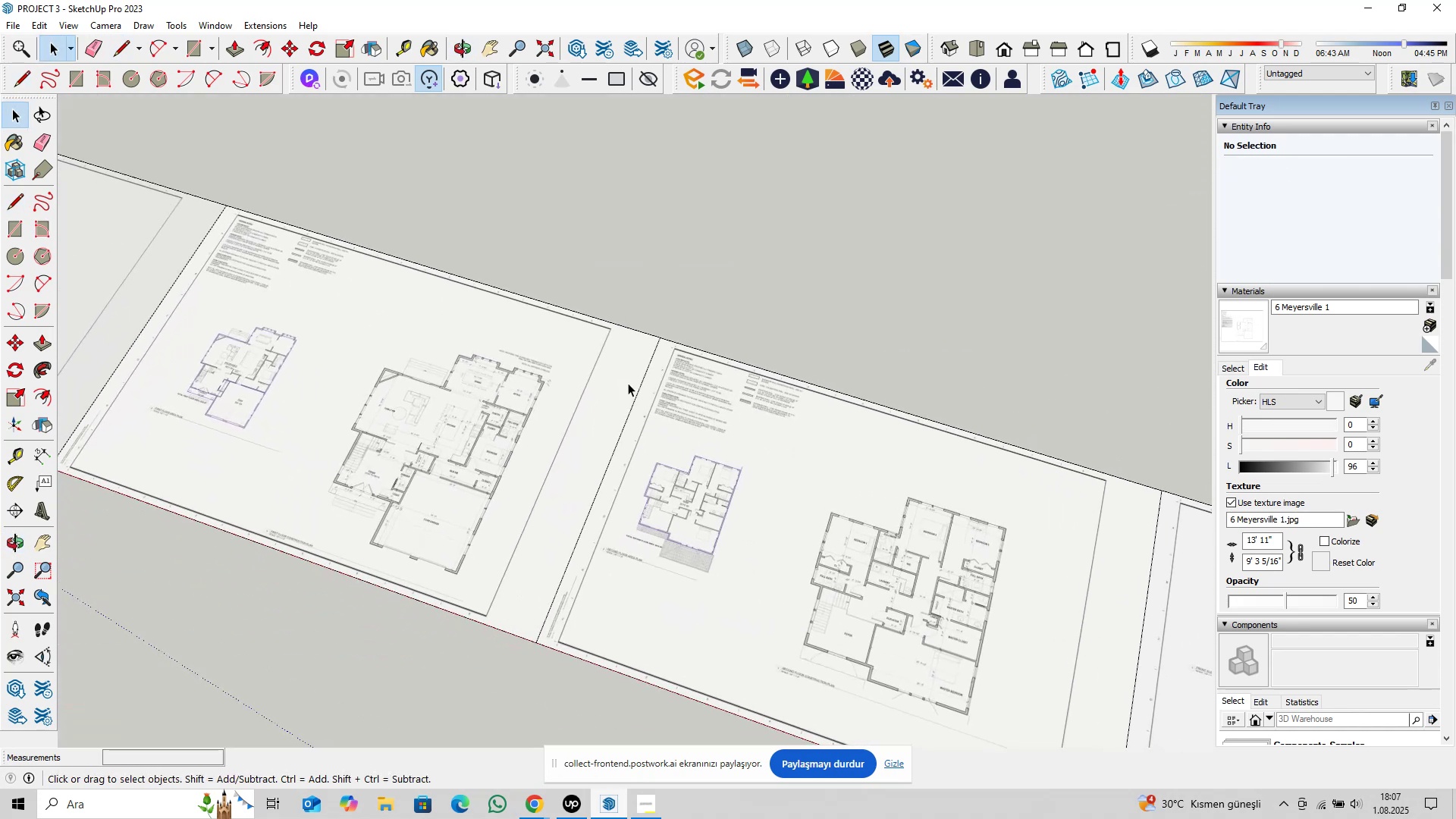 
scroll: coordinate [617, 403], scroll_direction: down, amount: 4.0
 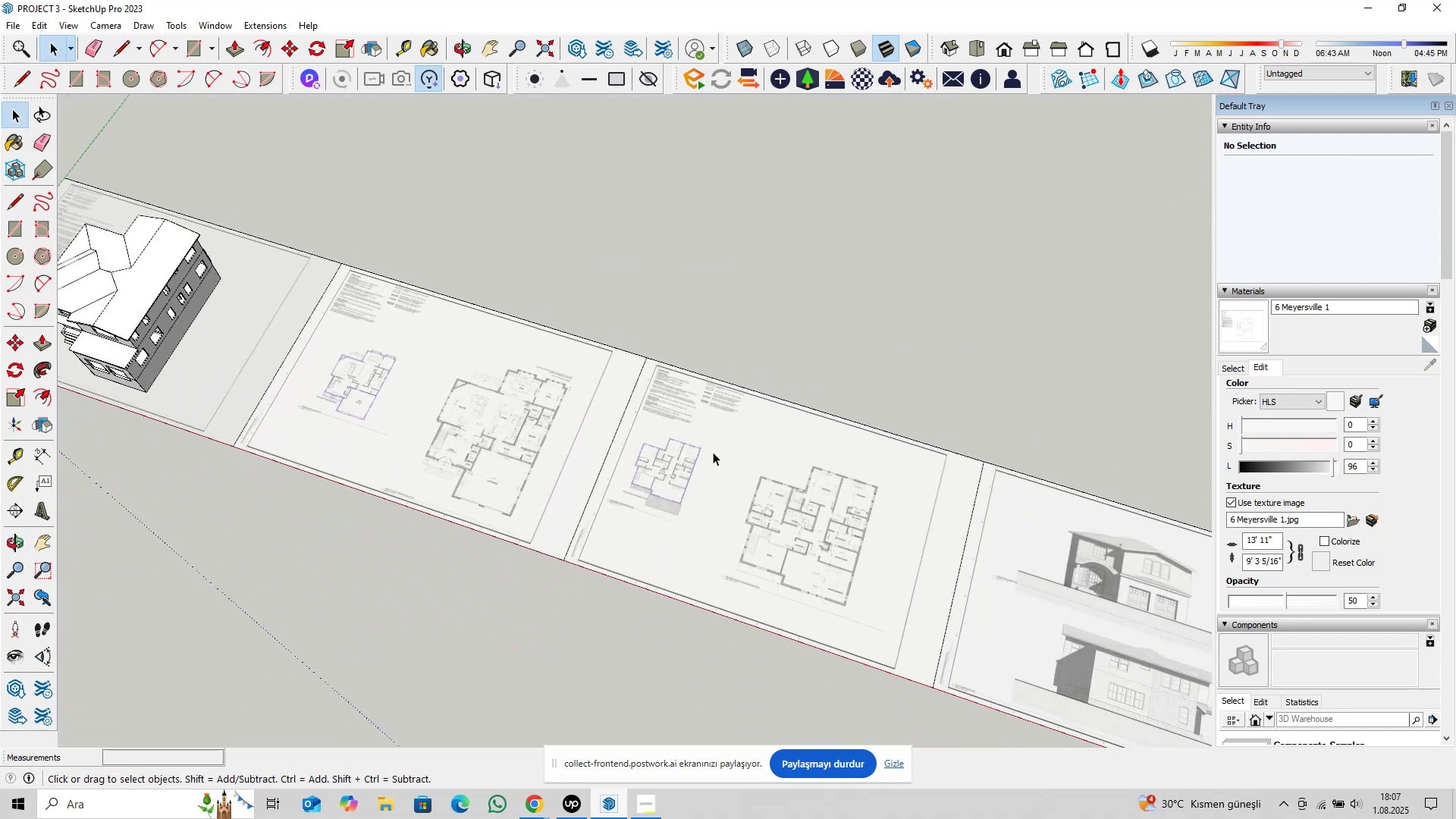 
hold_key(key=ShiftLeft, duration=0.85)
 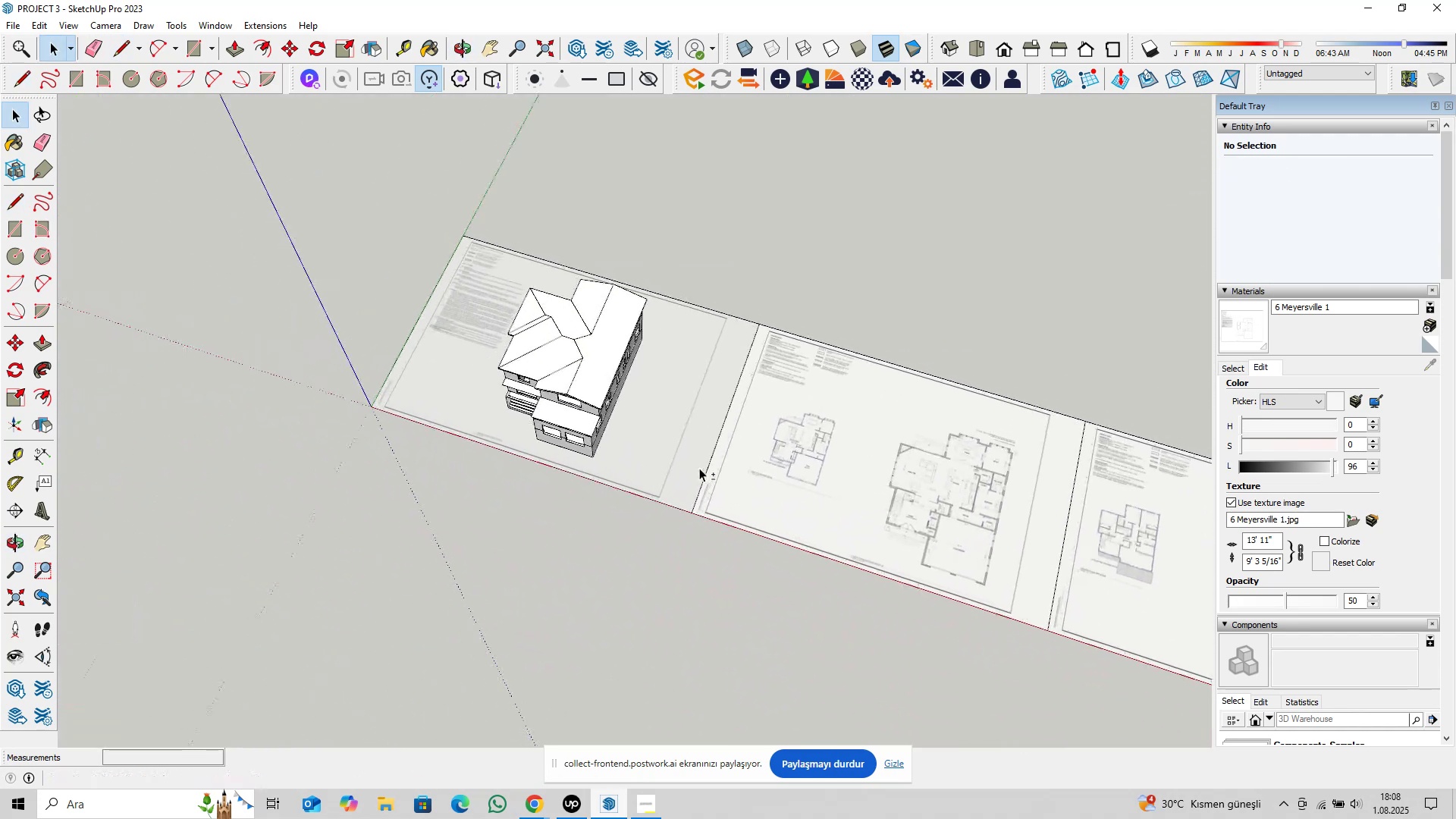 
scroll: coordinate [732, 543], scroll_direction: up, amount: 17.0
 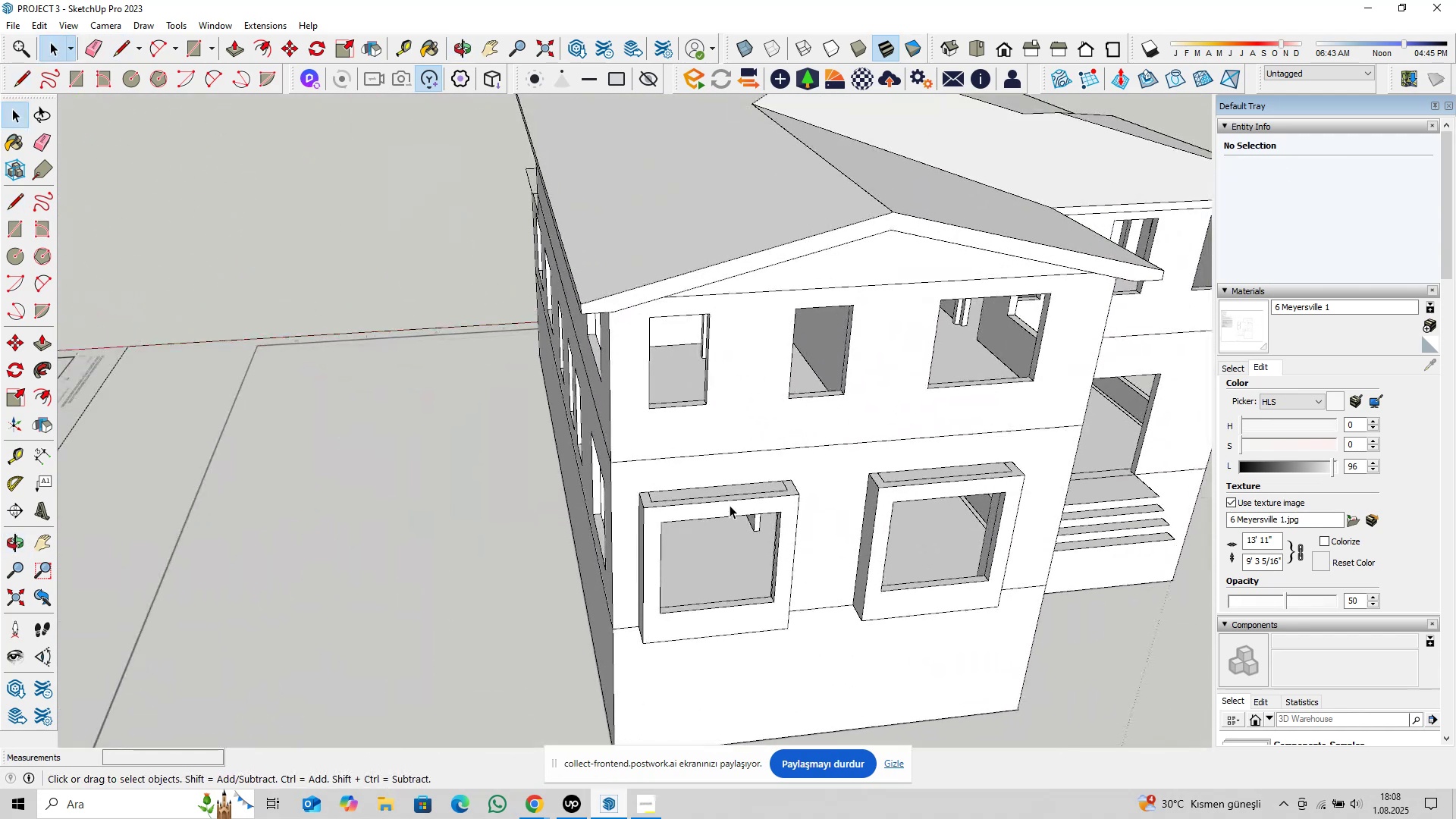 
key(Shift+ShiftLeft)
 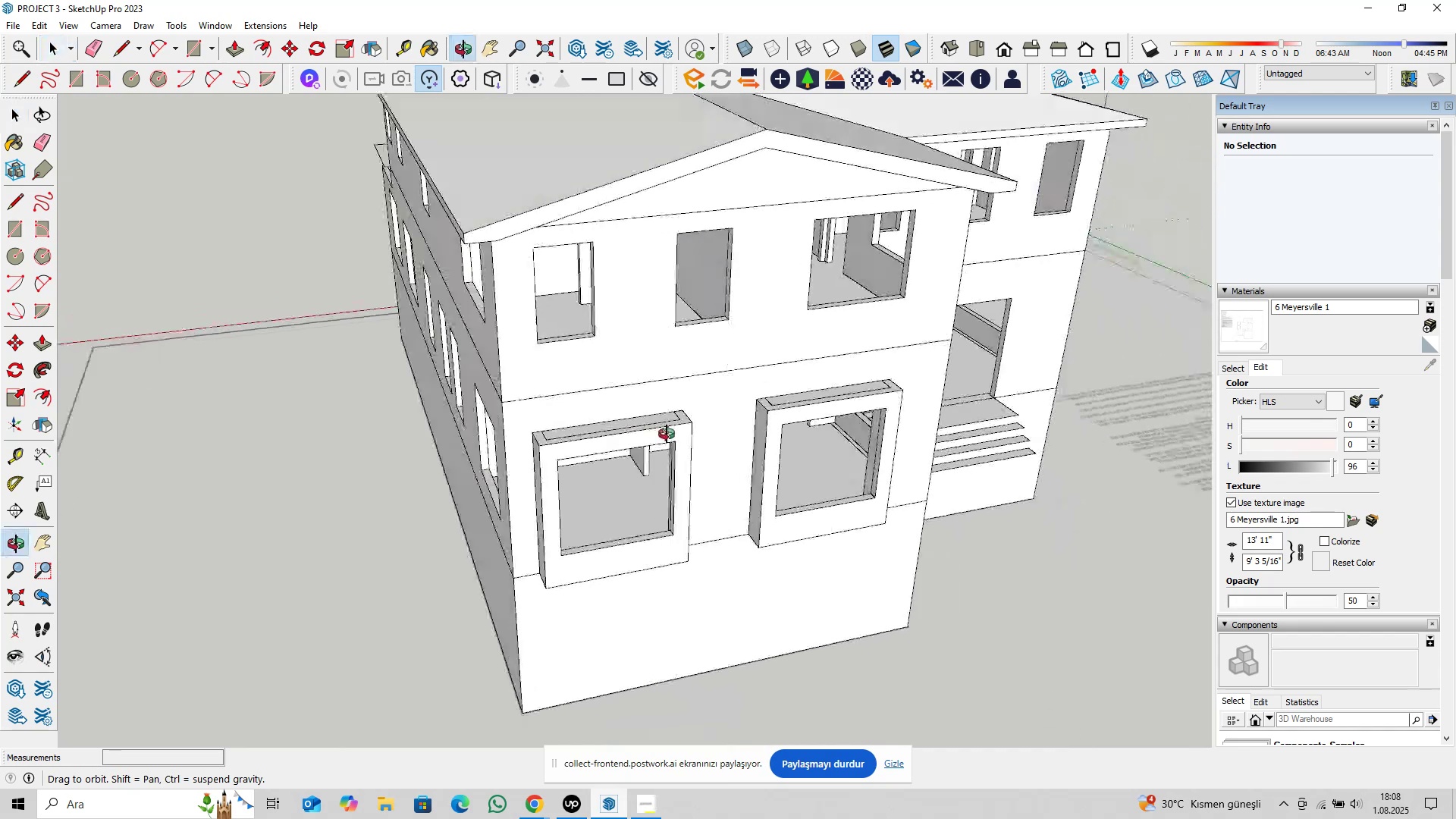 
scroll: coordinate [648, 432], scroll_direction: up, amount: 1.0
 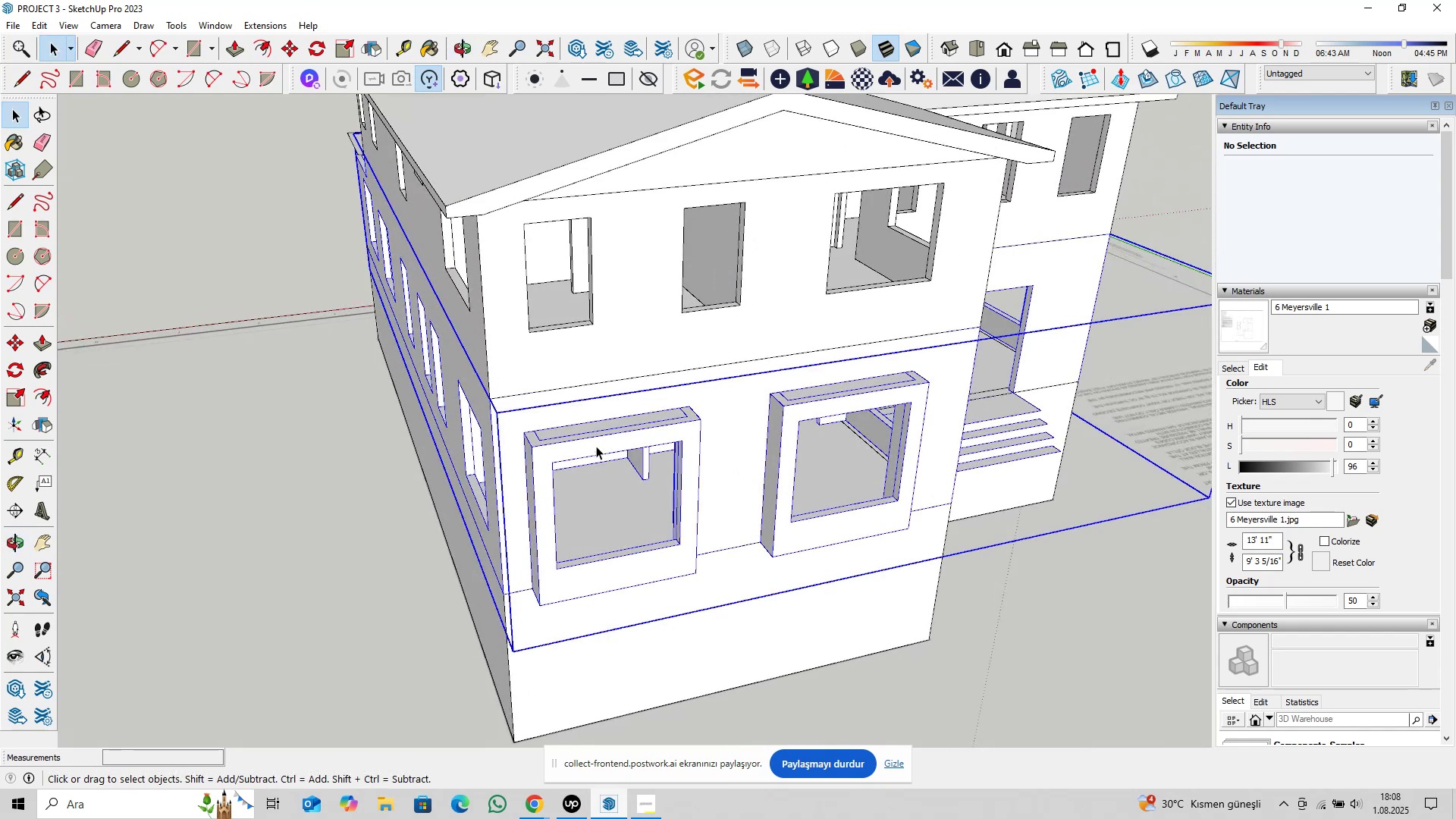 
double_click([592, 441])
 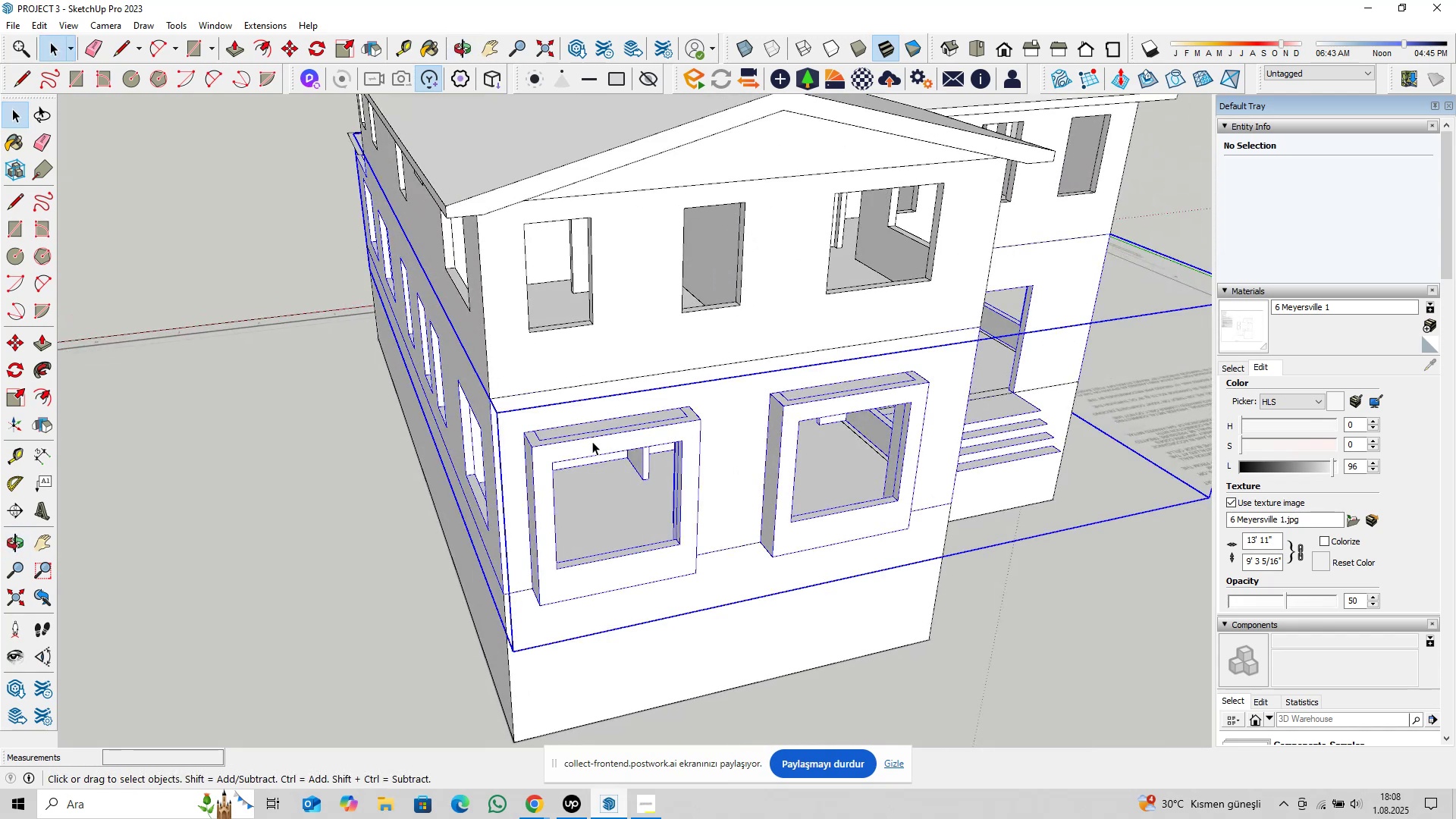 
triple_click([592, 441])
 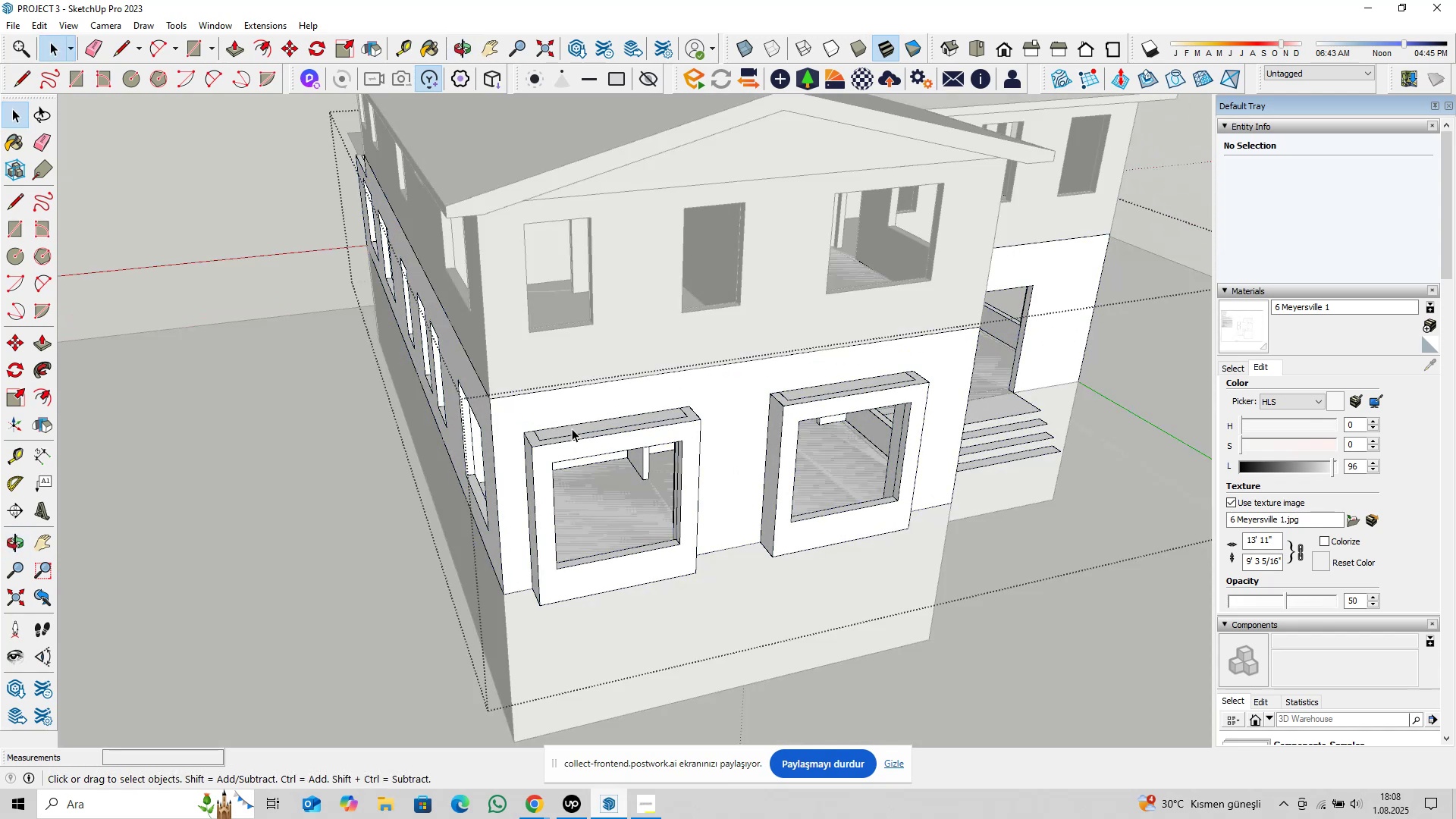 
triple_click([572, 428])
 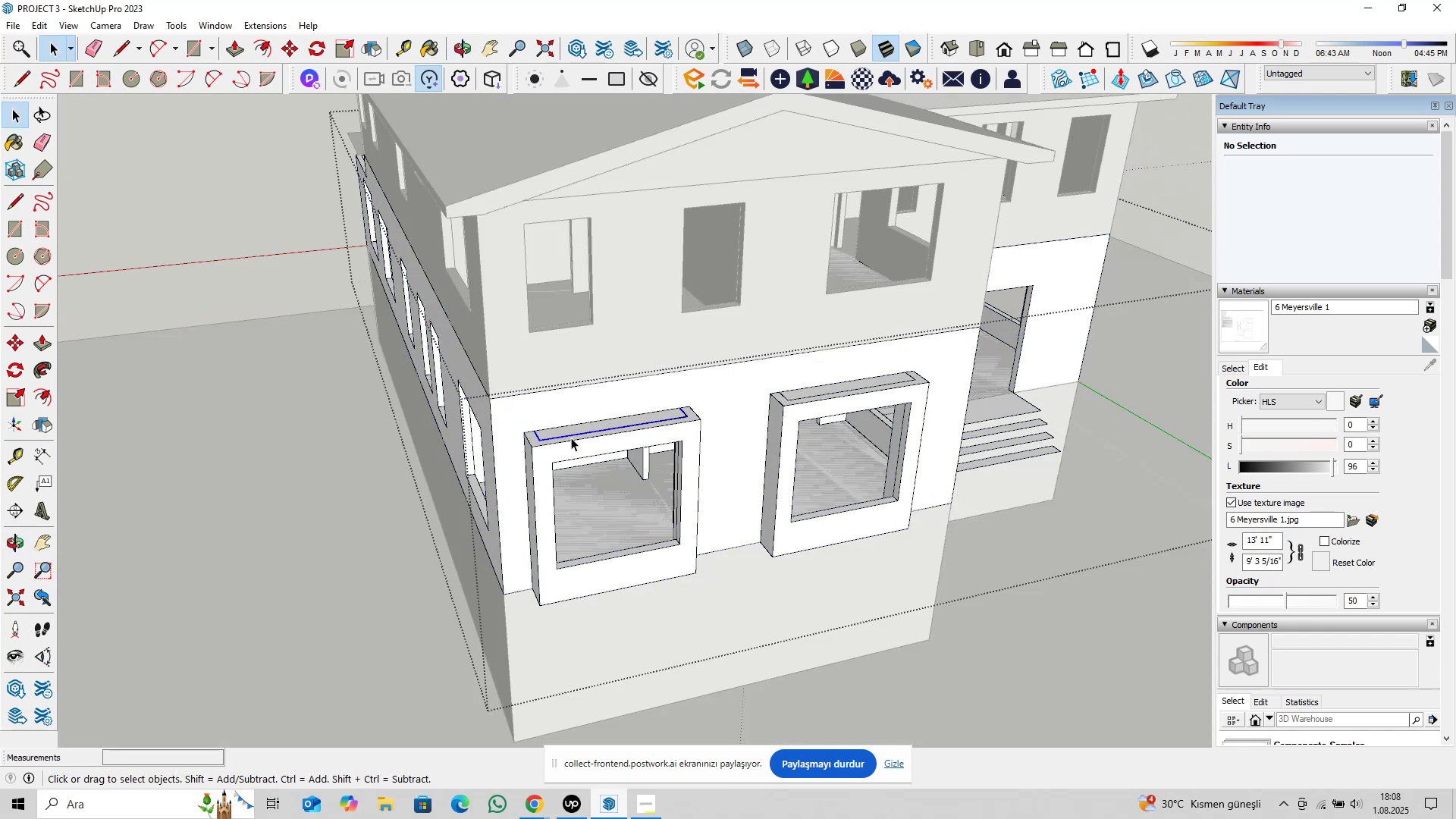 
scroll: coordinate [571, 442], scroll_direction: up, amount: 2.0
 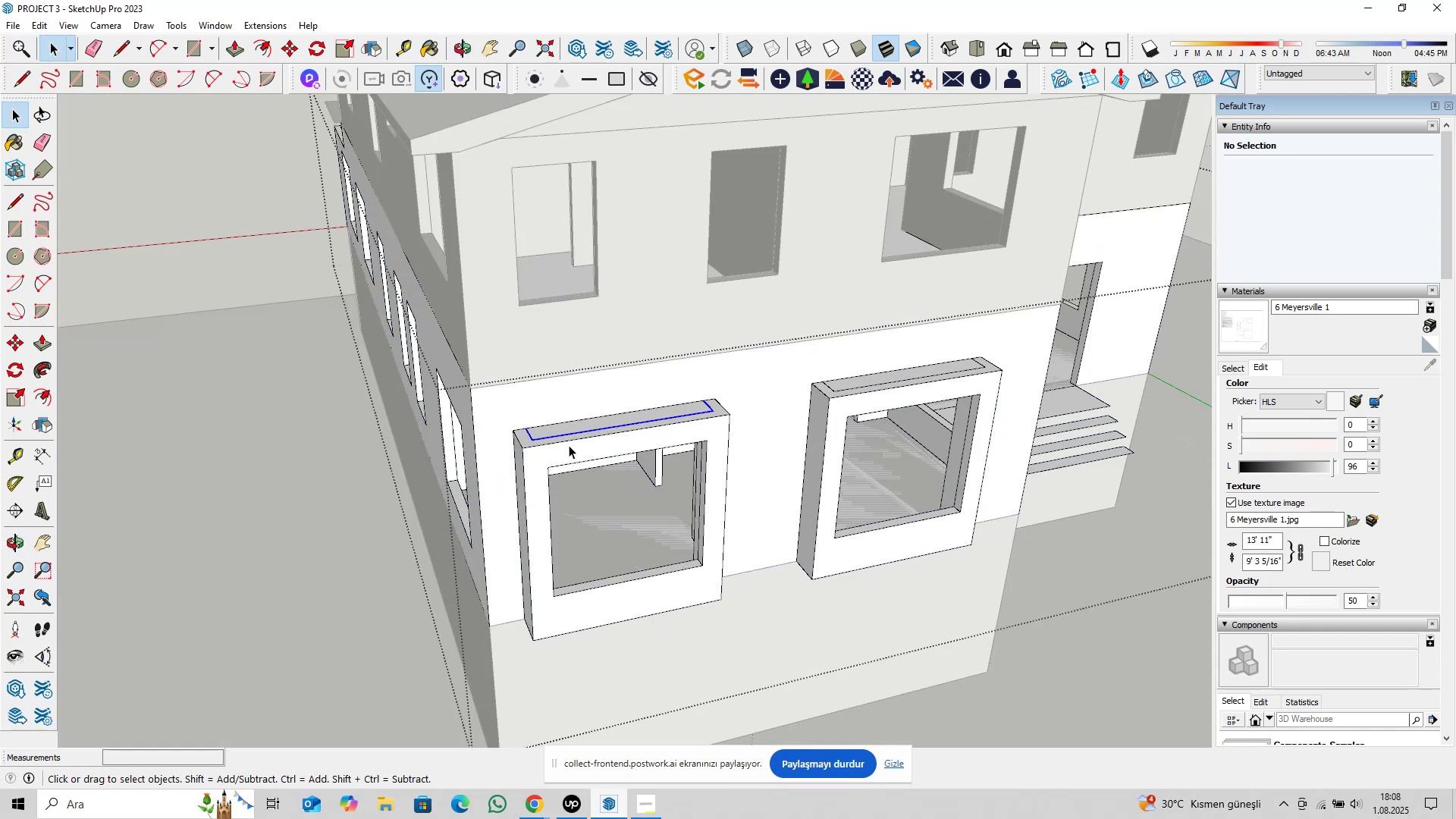 
left_click([569, 445])
 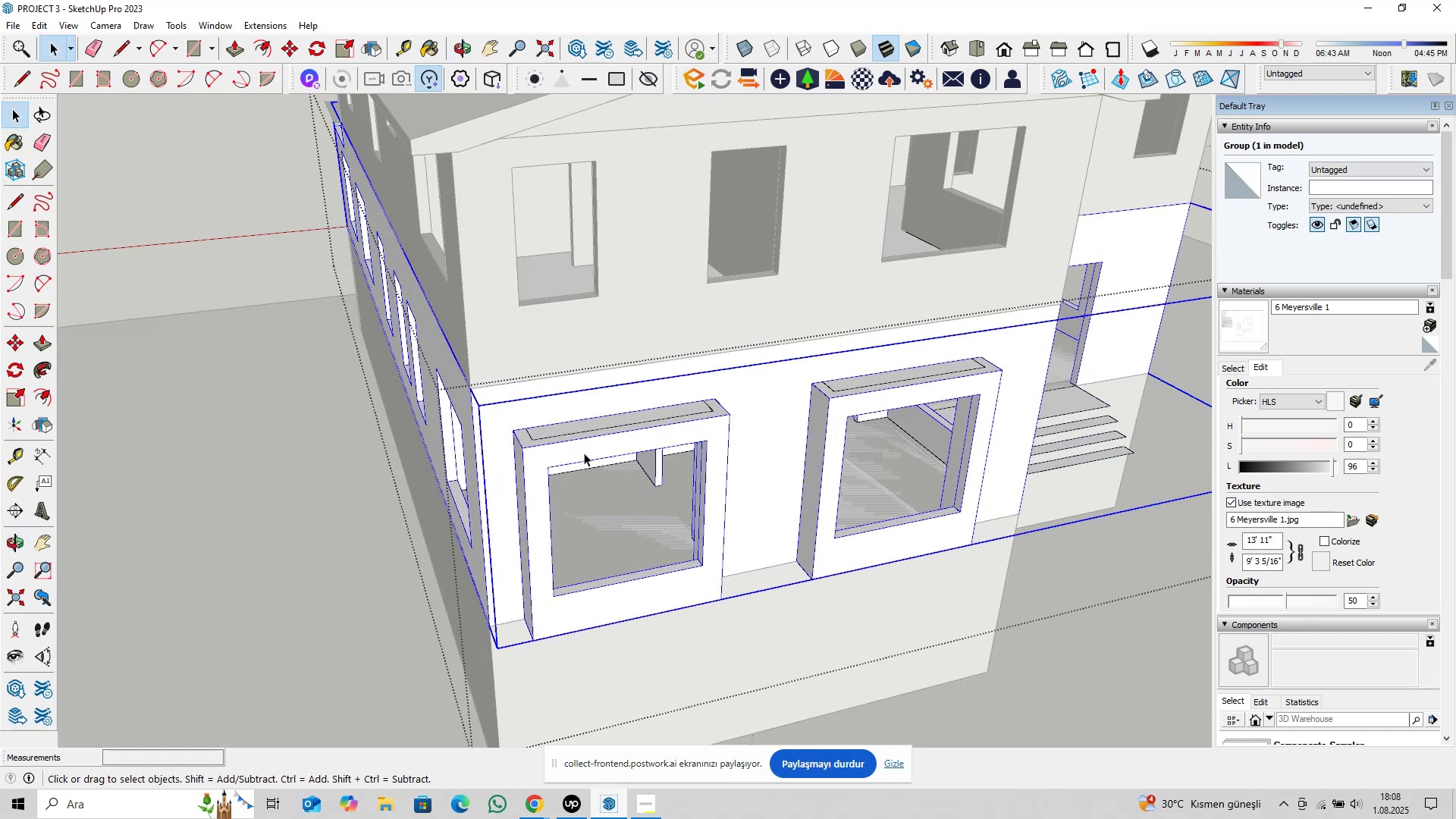 
hold_key(key=ShiftLeft, duration=0.36)
 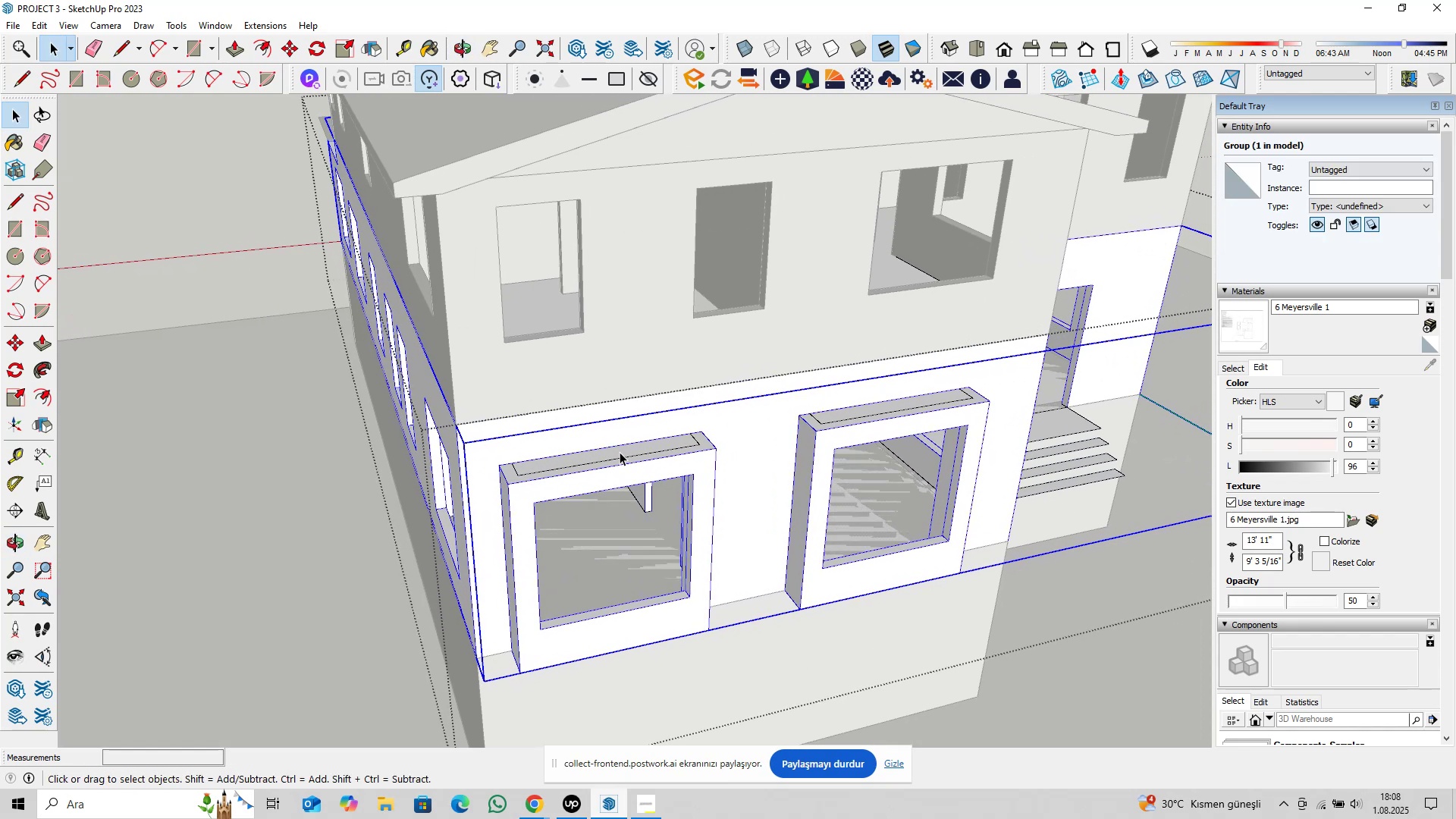 
scroll: coordinate [620, 452], scroll_direction: down, amount: 4.0
 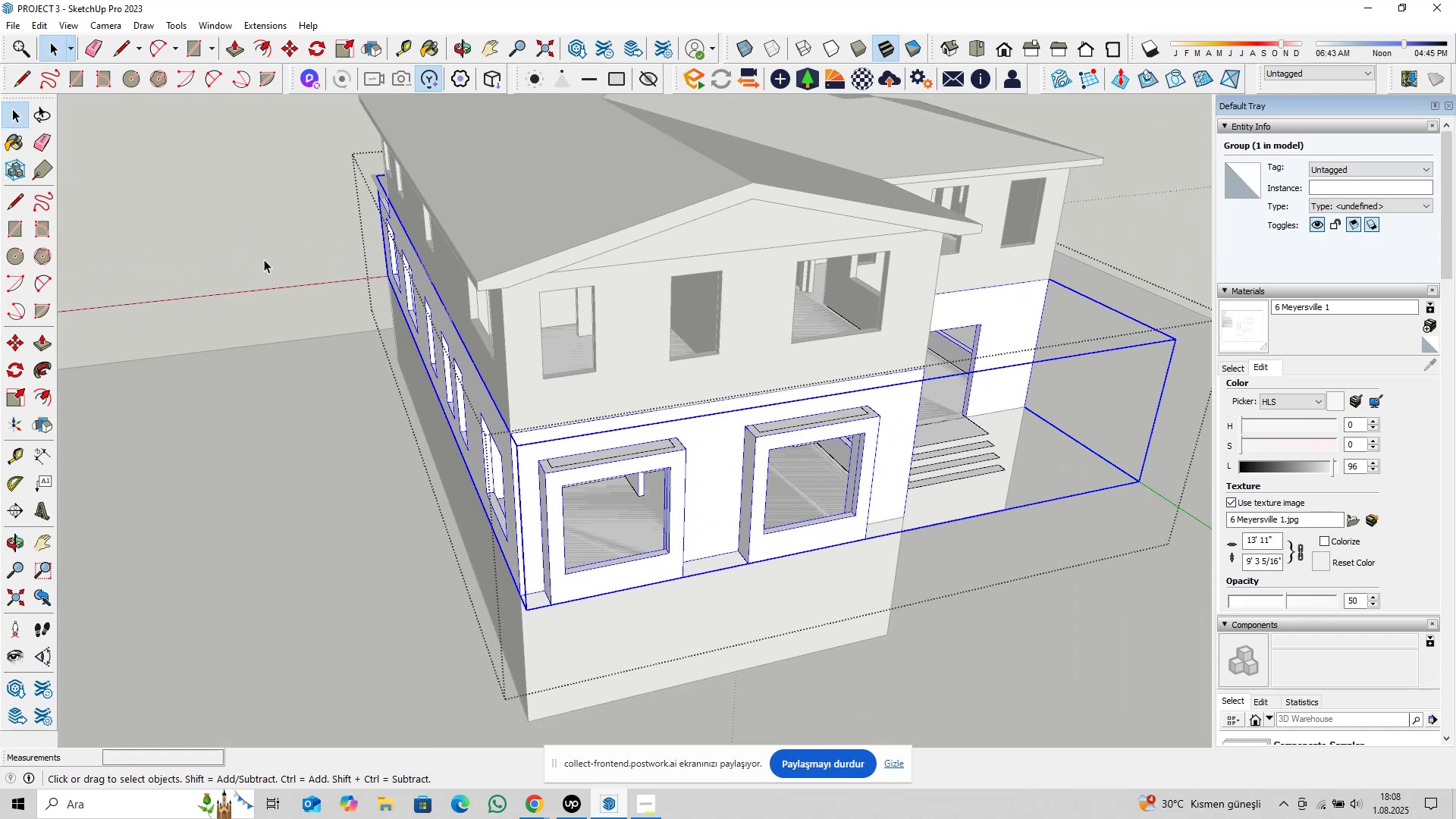 
right_click([268, 231])
 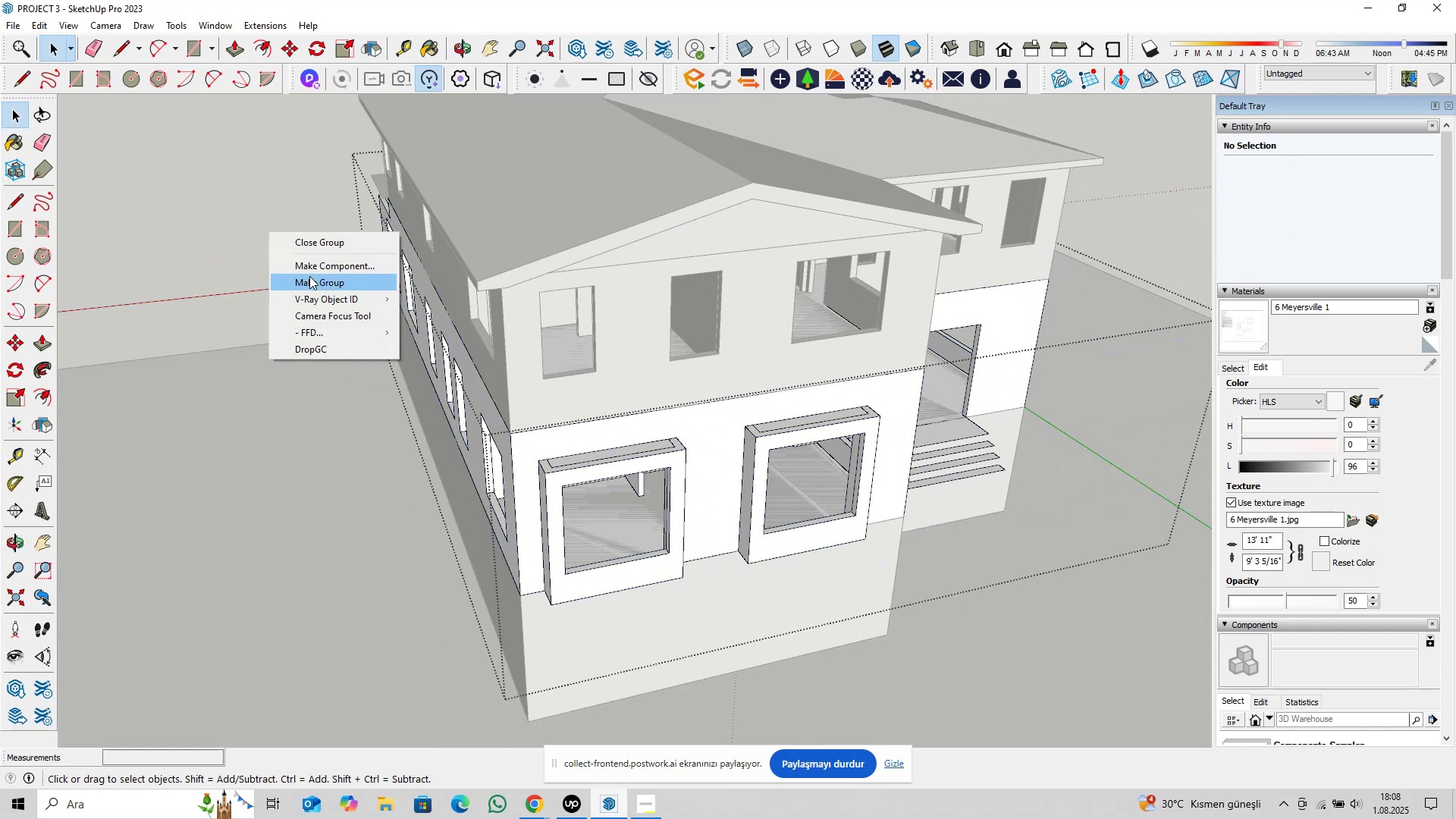 
left_click([309, 276])
 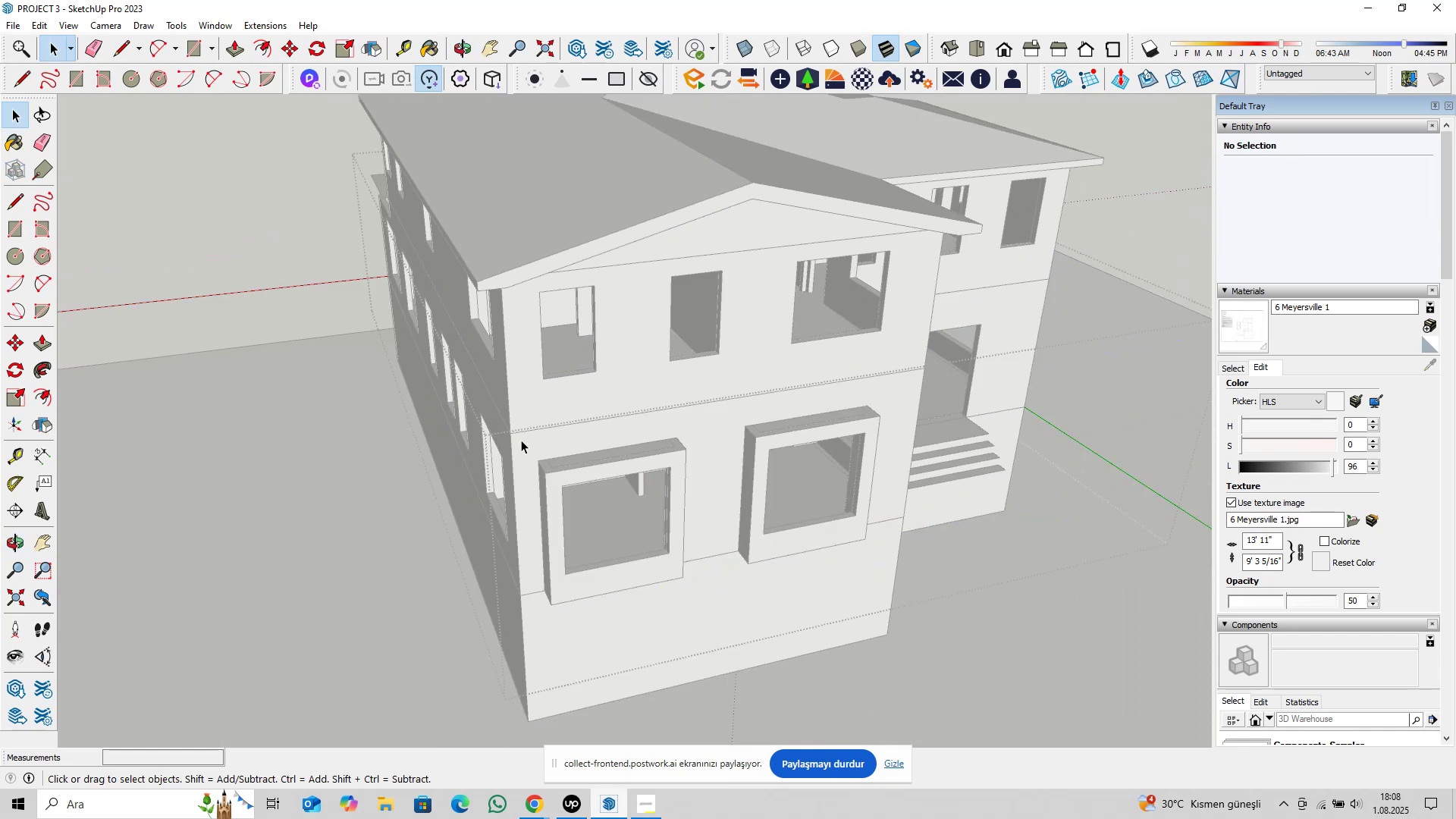 
scroll: coordinate [554, 468], scroll_direction: up, amount: 10.0
 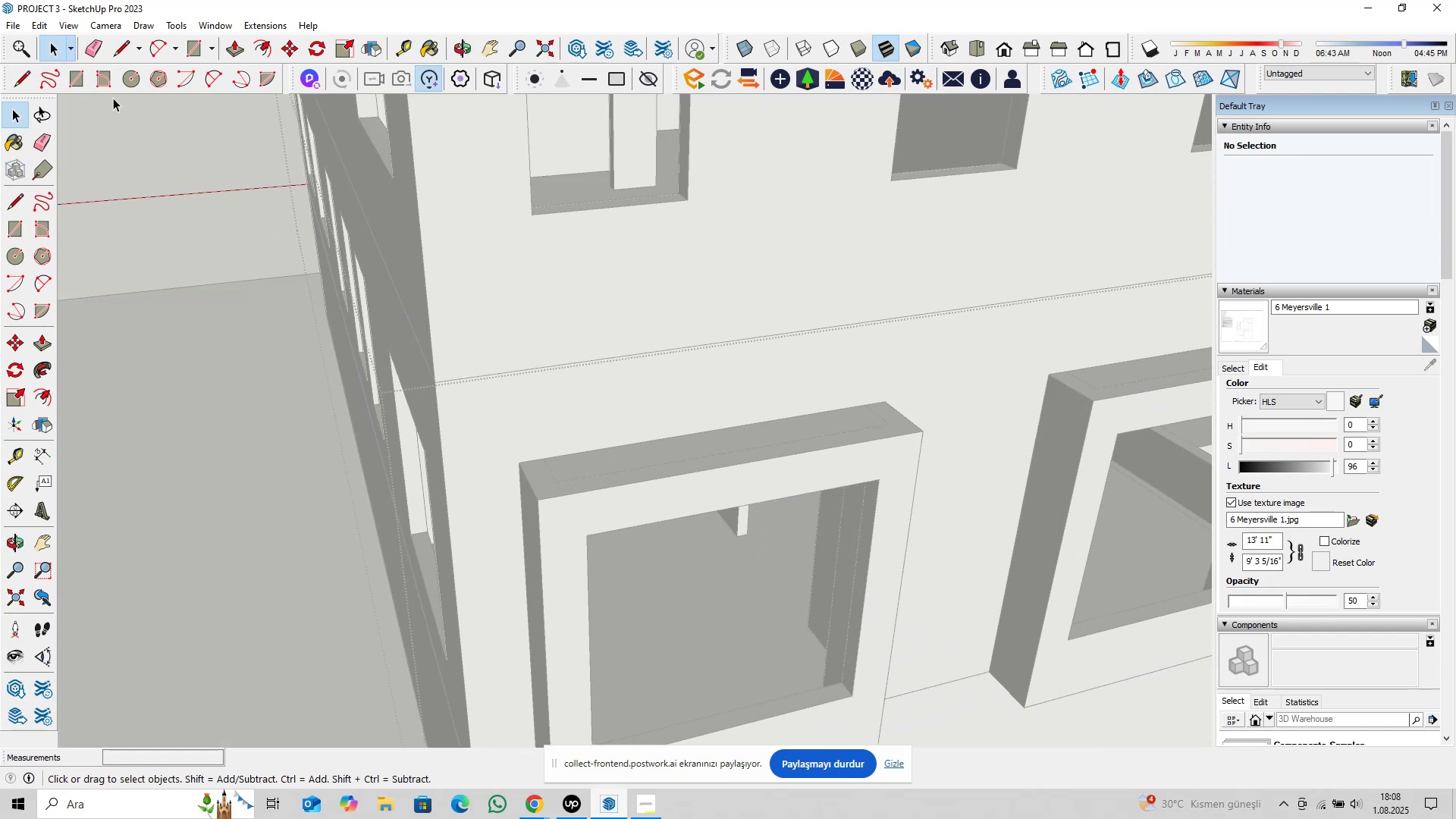 
left_click([76, 78])
 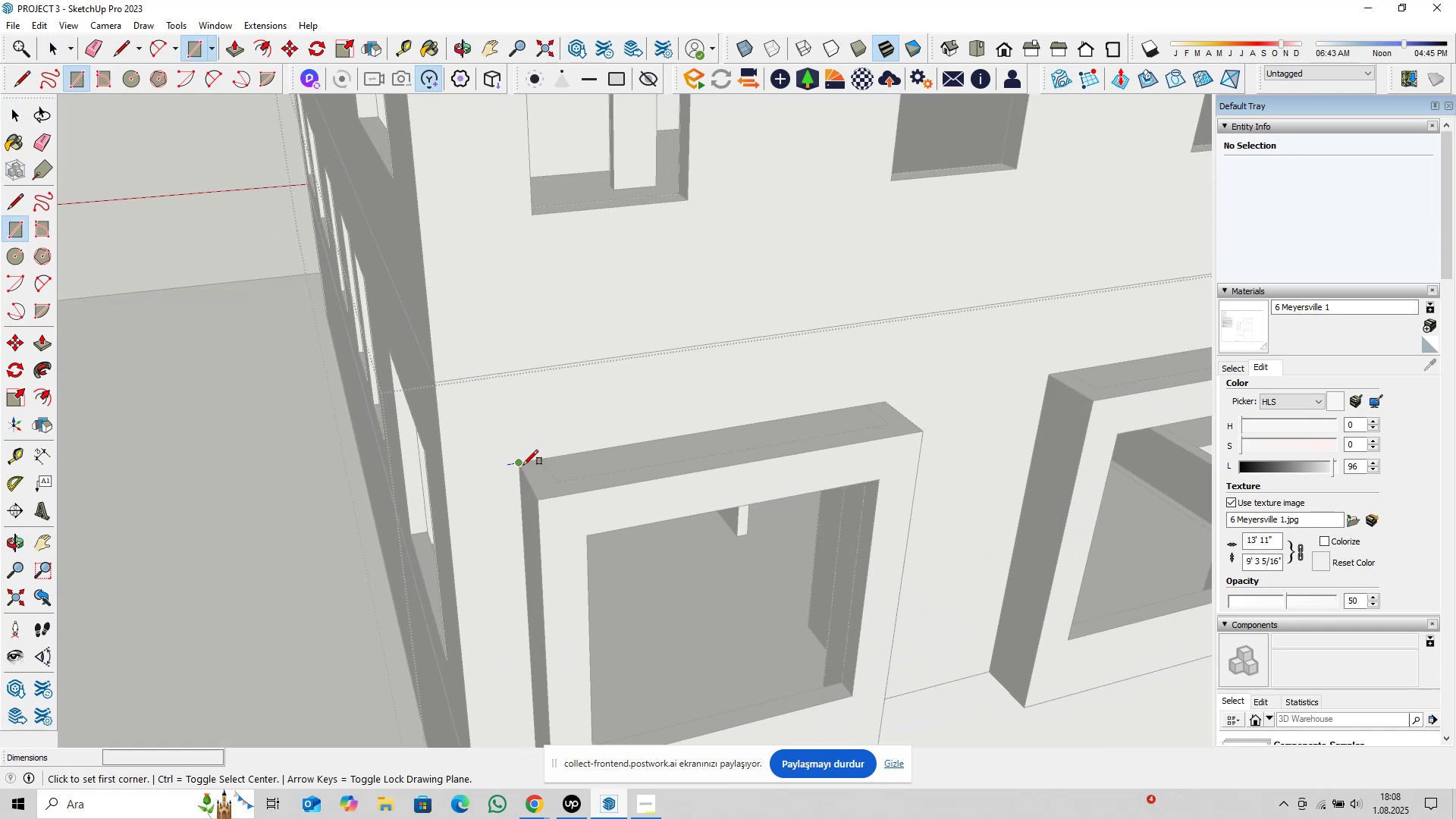 
left_click([523, 465])
 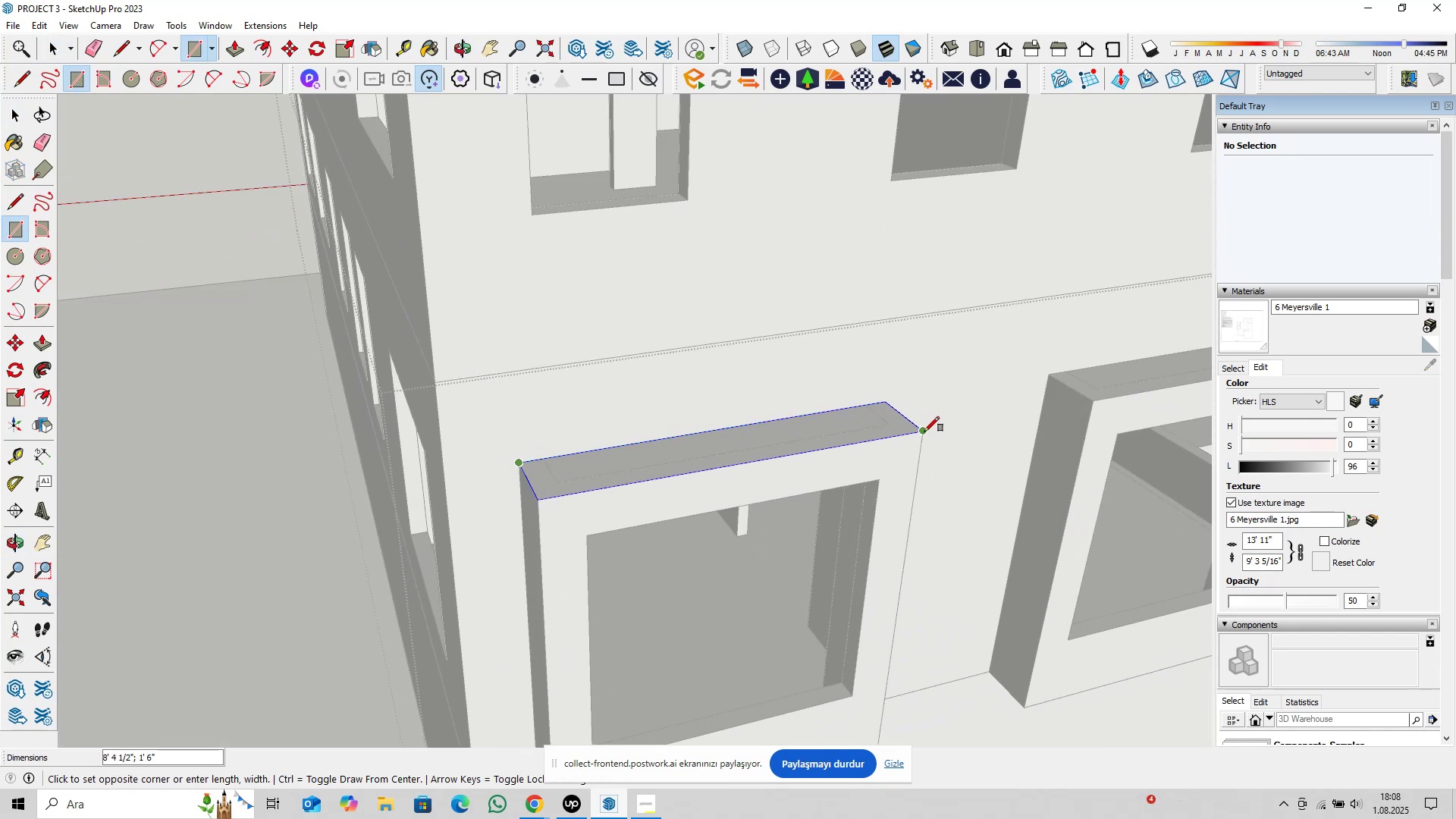 
left_click([924, 431])
 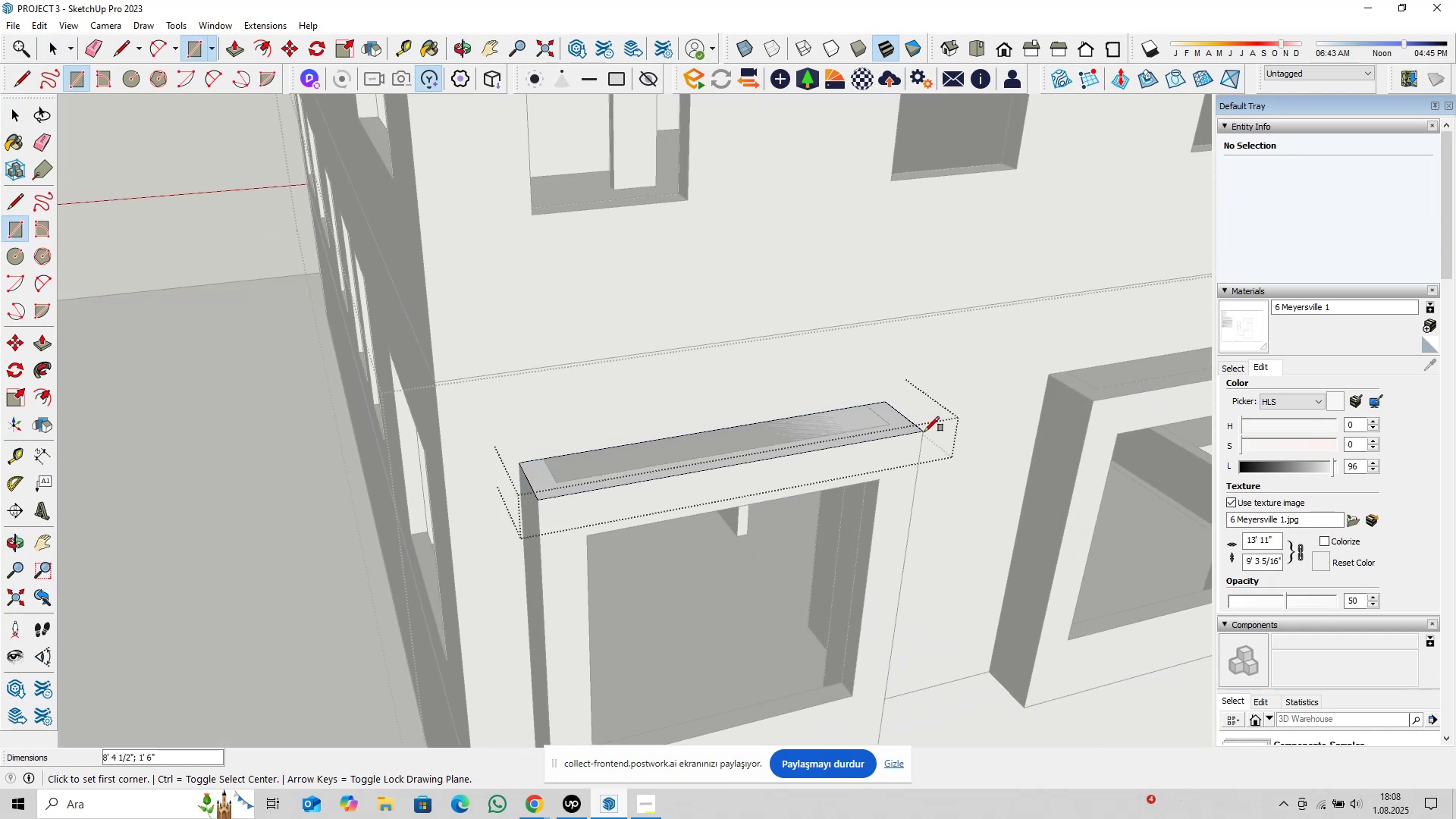 
key(Space)
 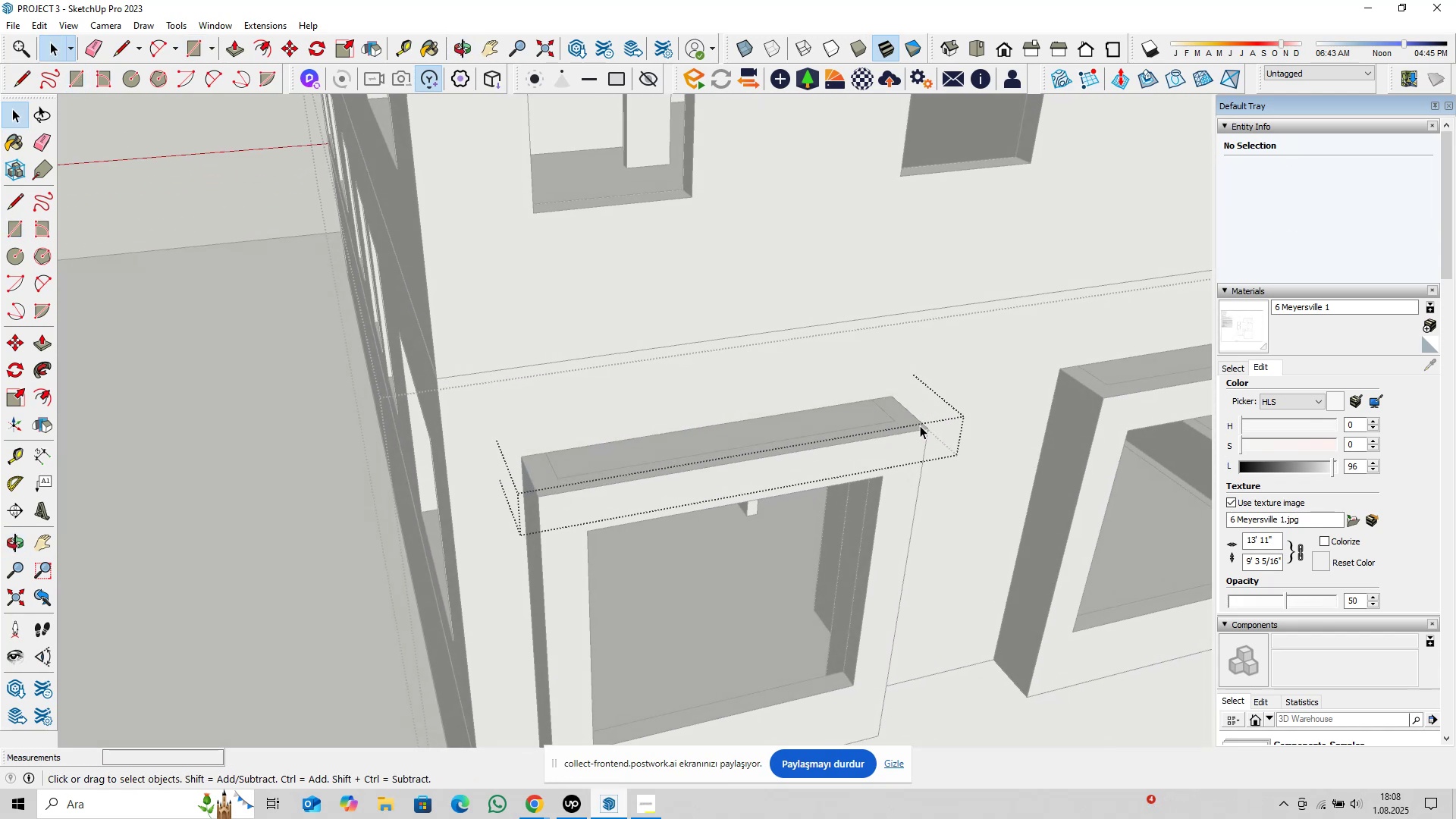 
left_click([922, 421])
 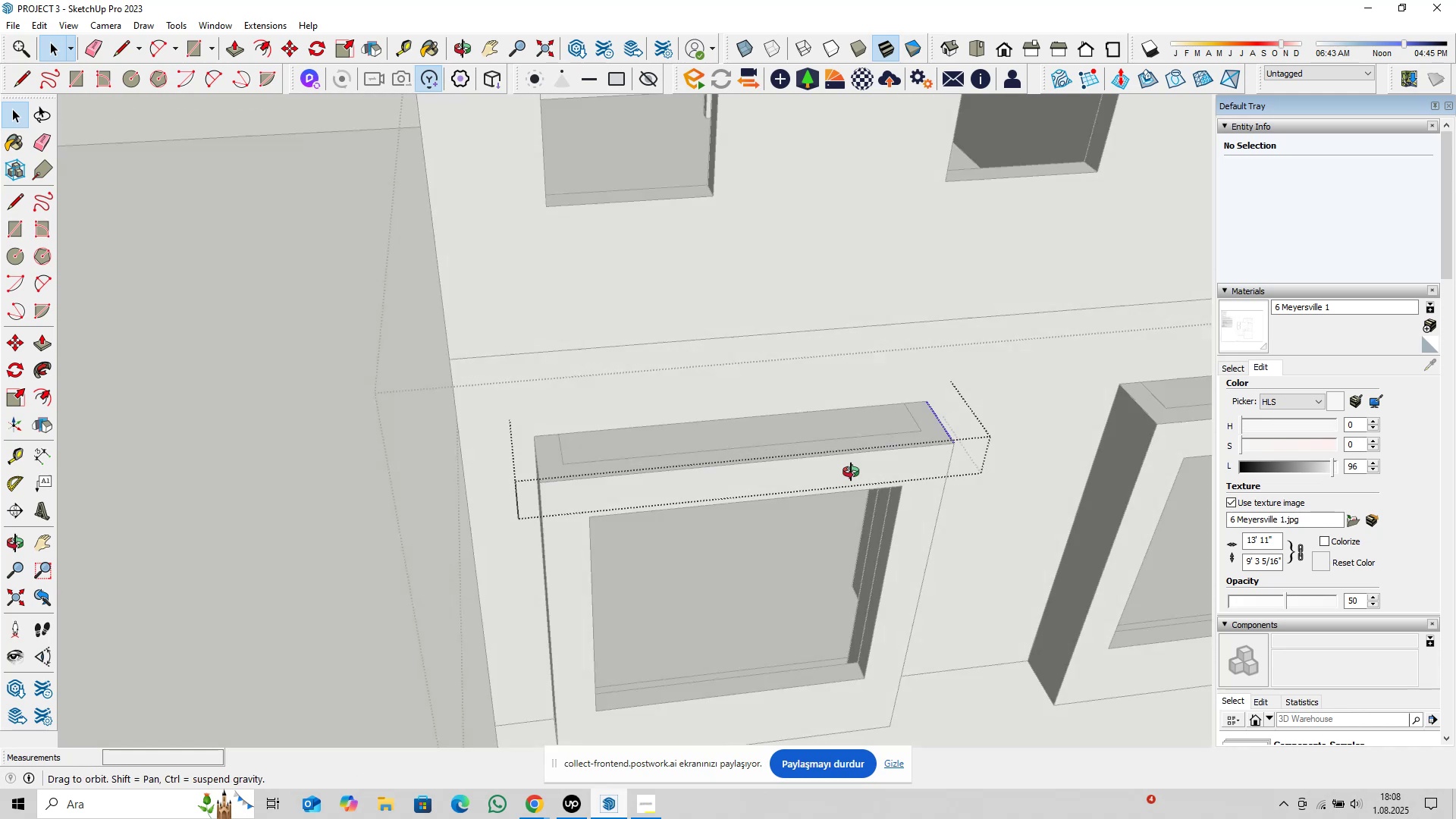 
key(Shift+ShiftLeft)
 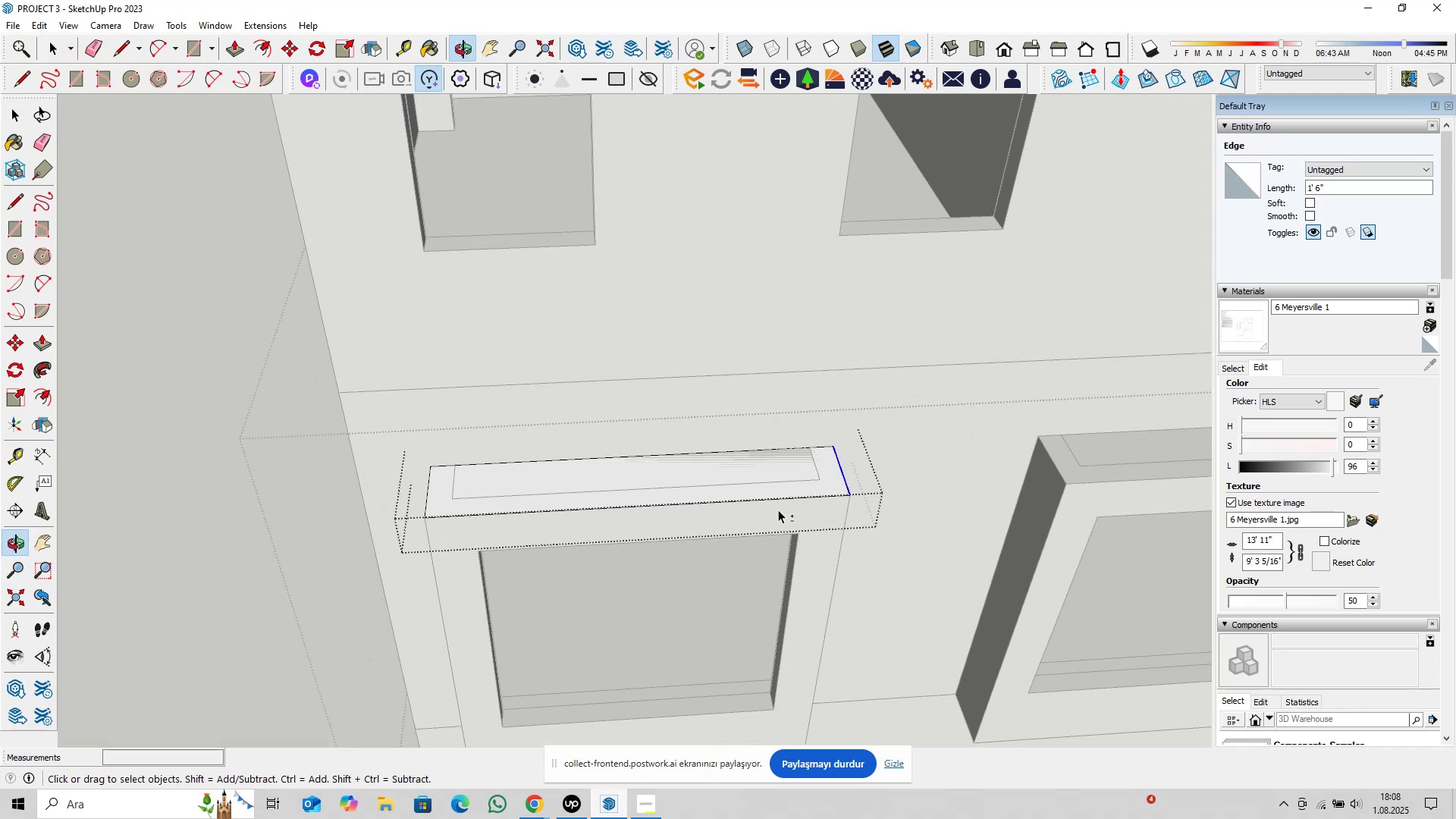 
scroll: coordinate [900, 460], scroll_direction: up, amount: 3.0
 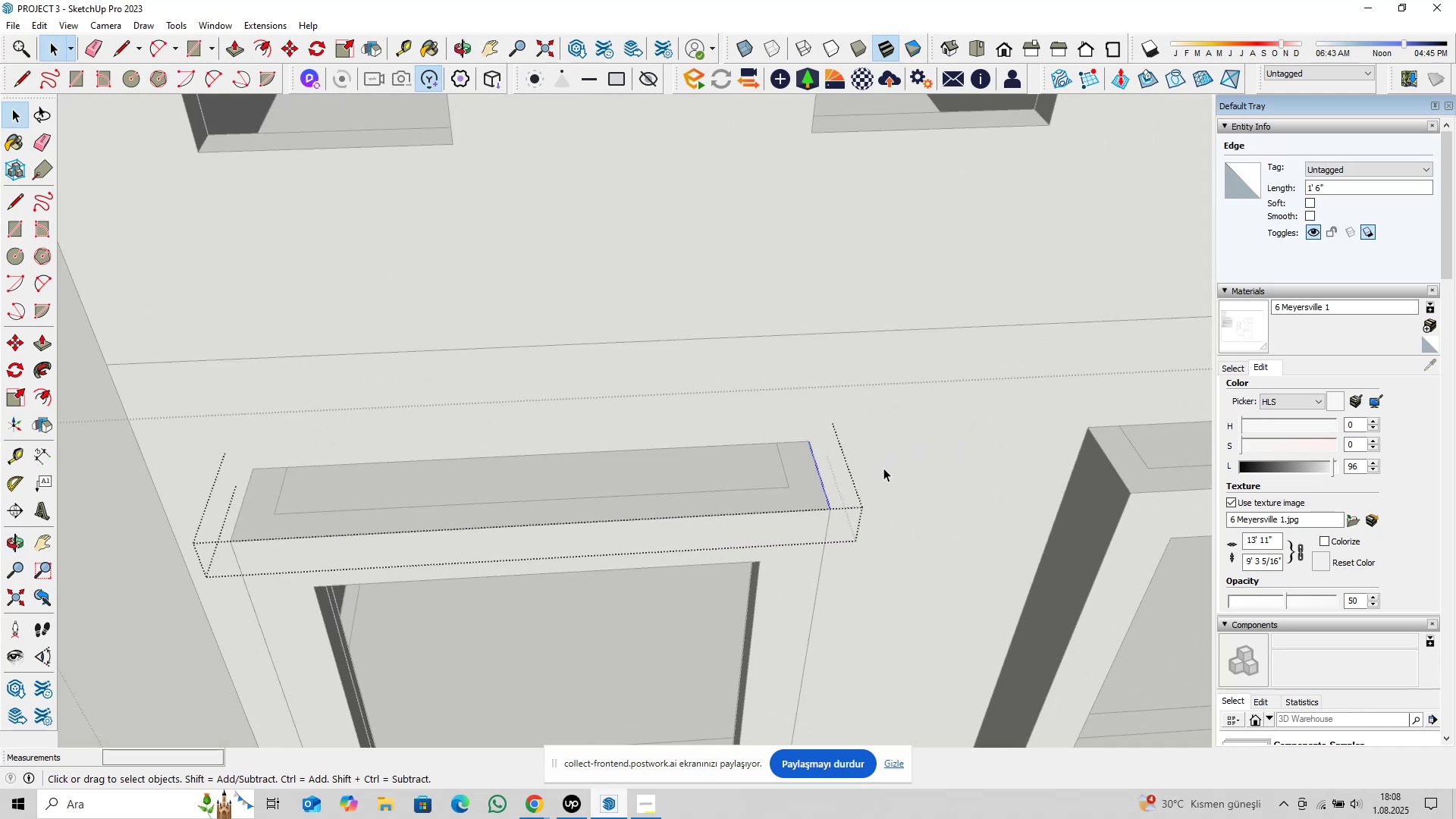 
key(M)
 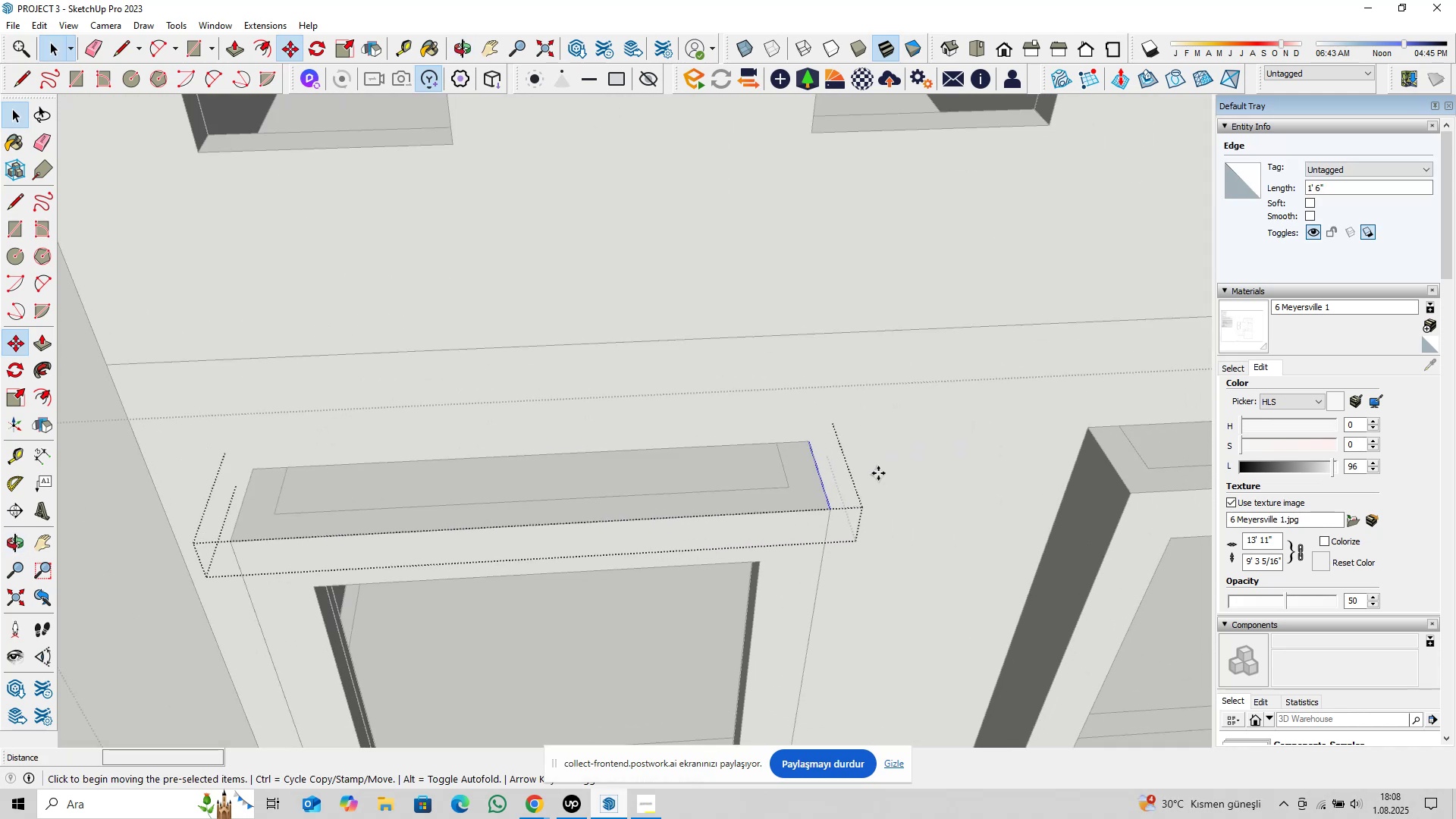 
left_click([878, 473])
 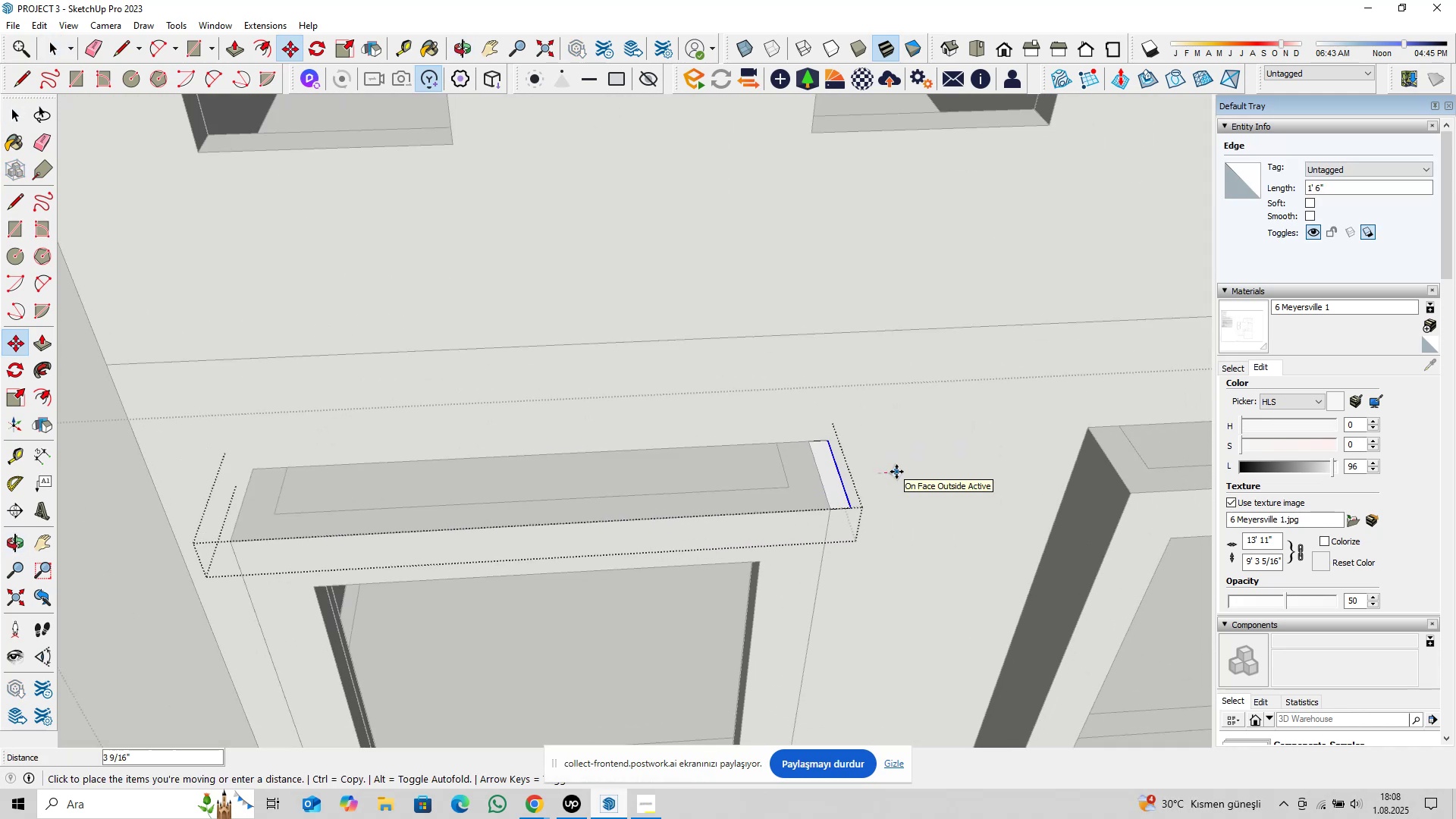 
key(6)
 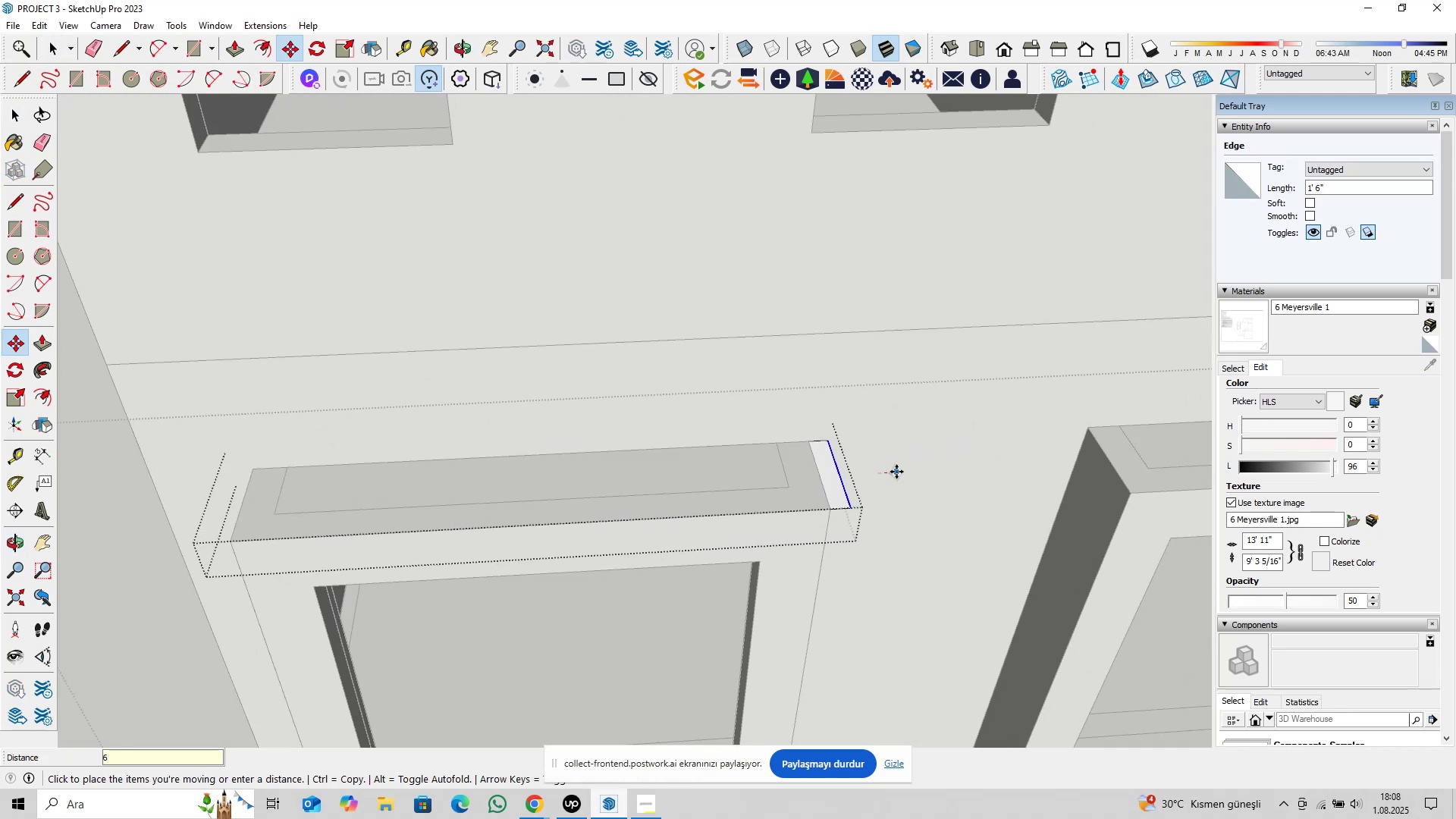 
key(Enter)
 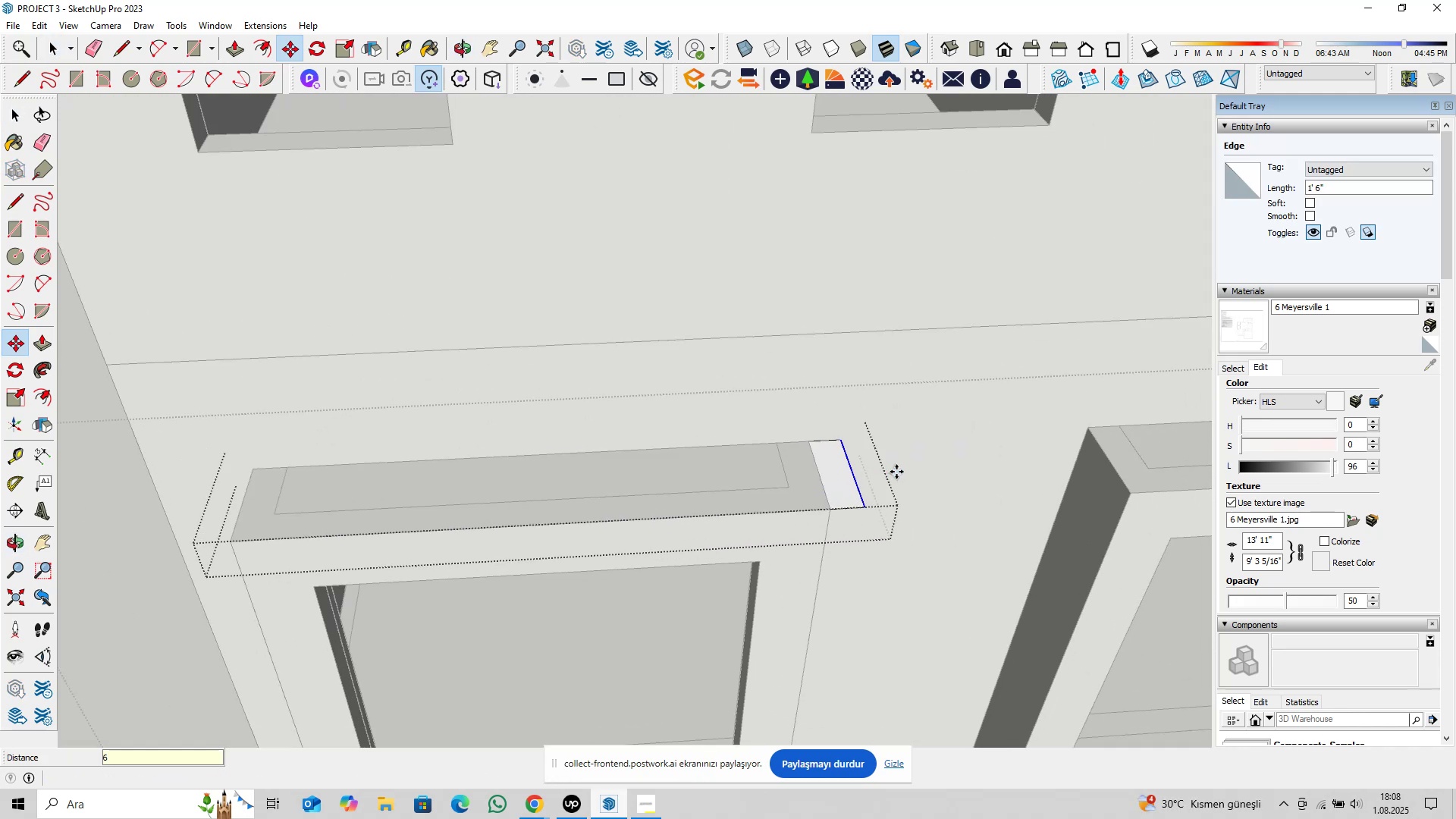 
scroll: coordinate [896, 472], scroll_direction: down, amount: 2.0
 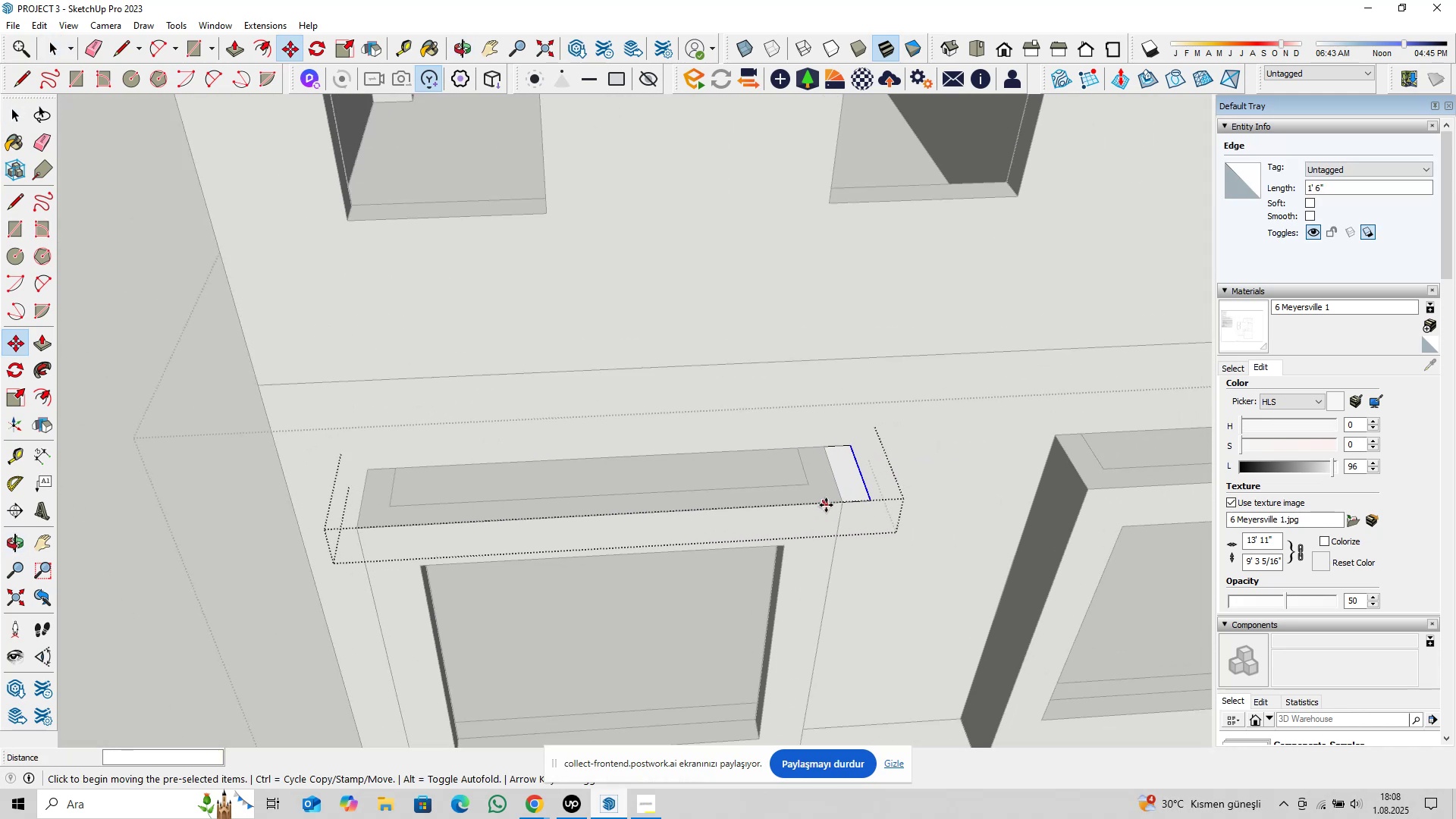 
key(Space)
 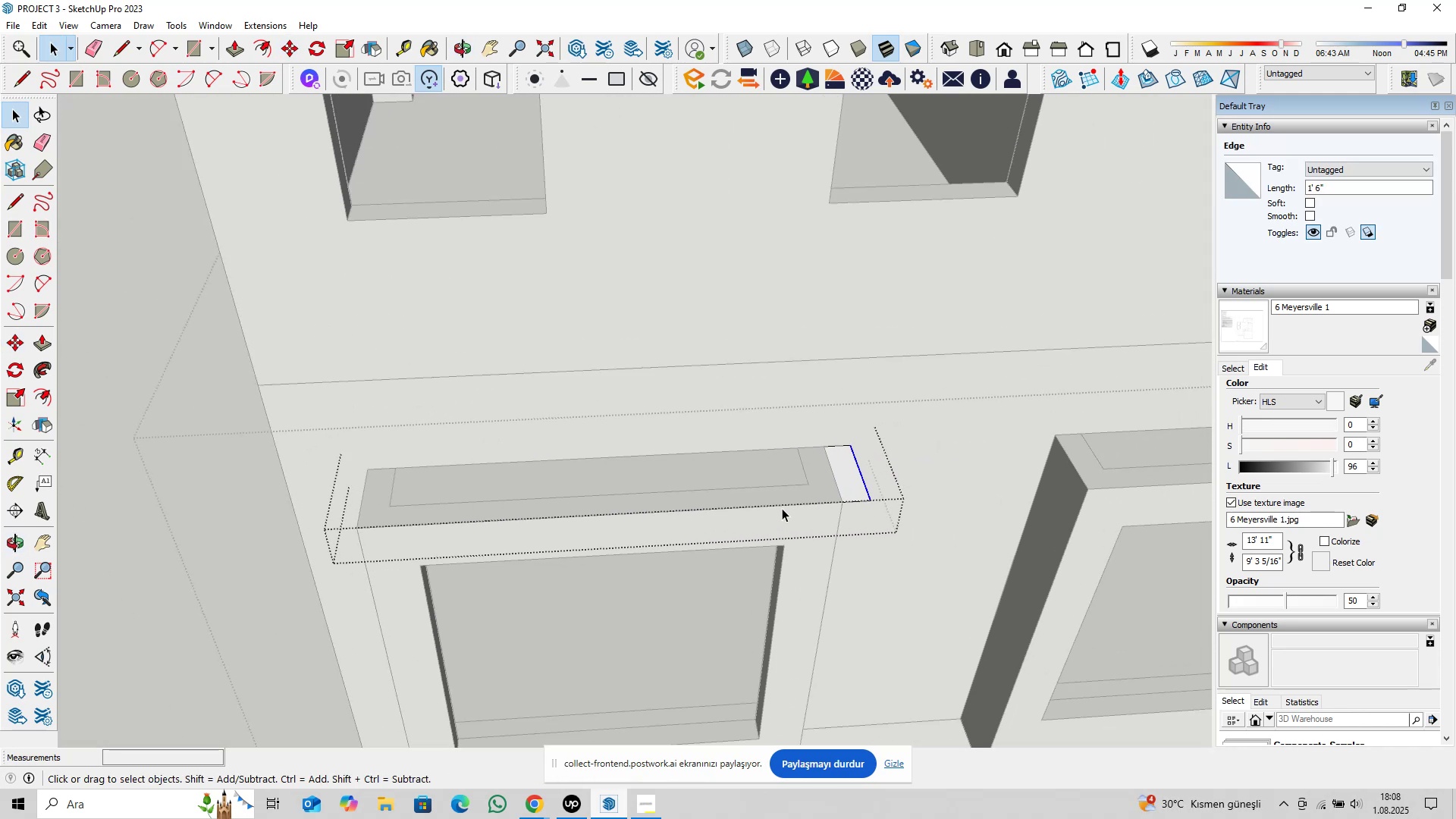 
left_click([782, 508])
 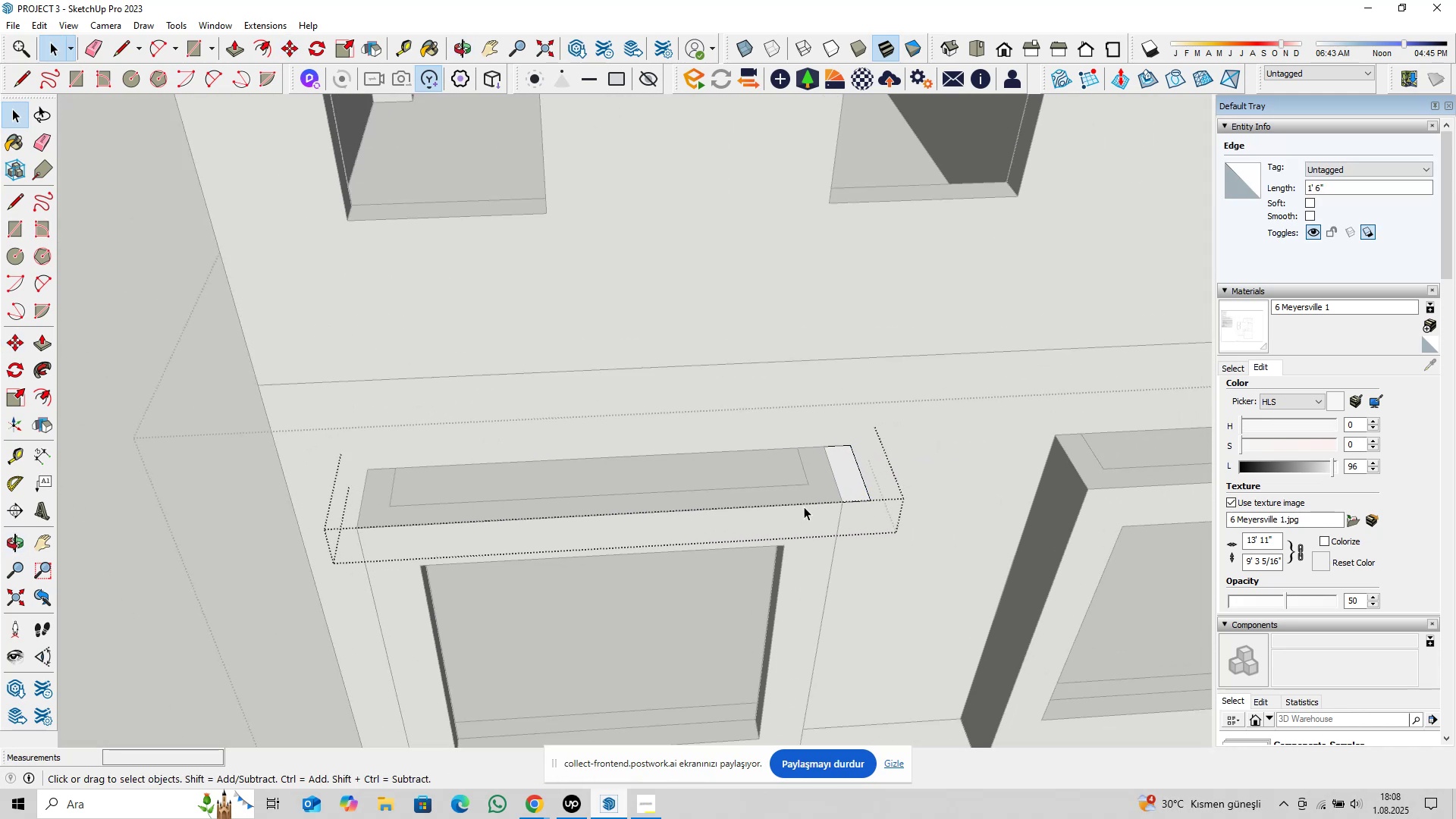 
left_click([810, 504])
 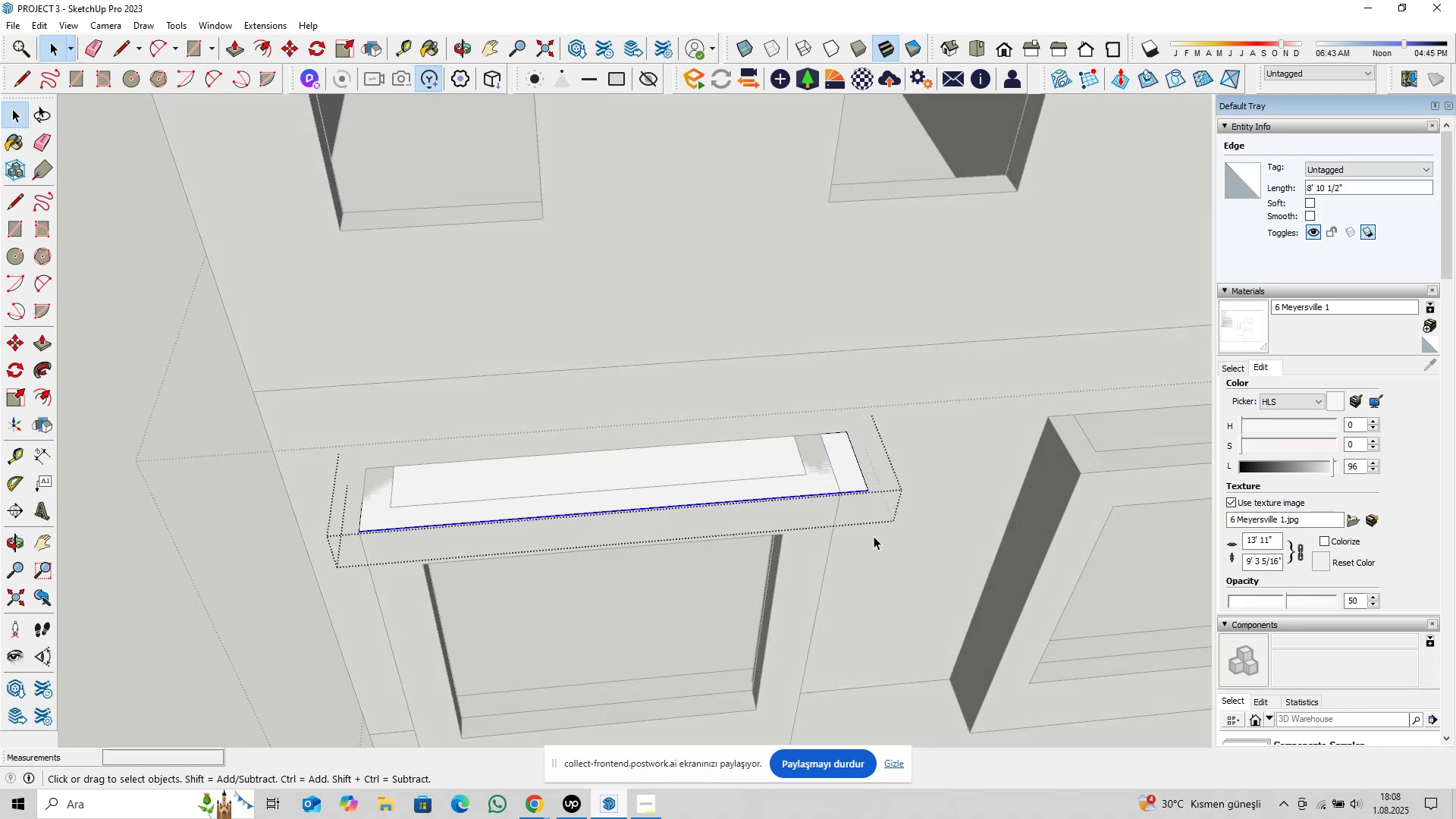 
key(M)
 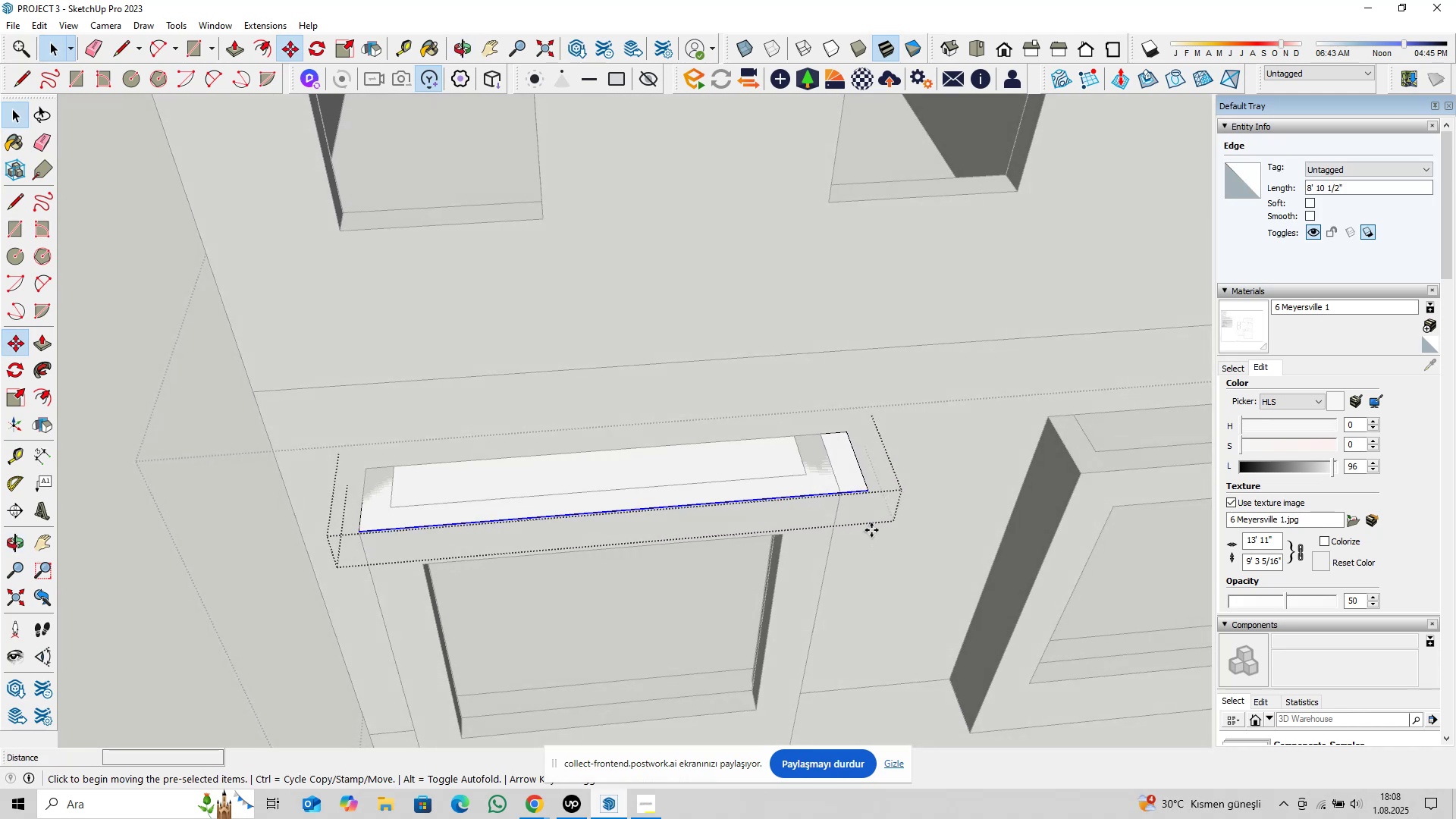 
left_click([871, 530])
 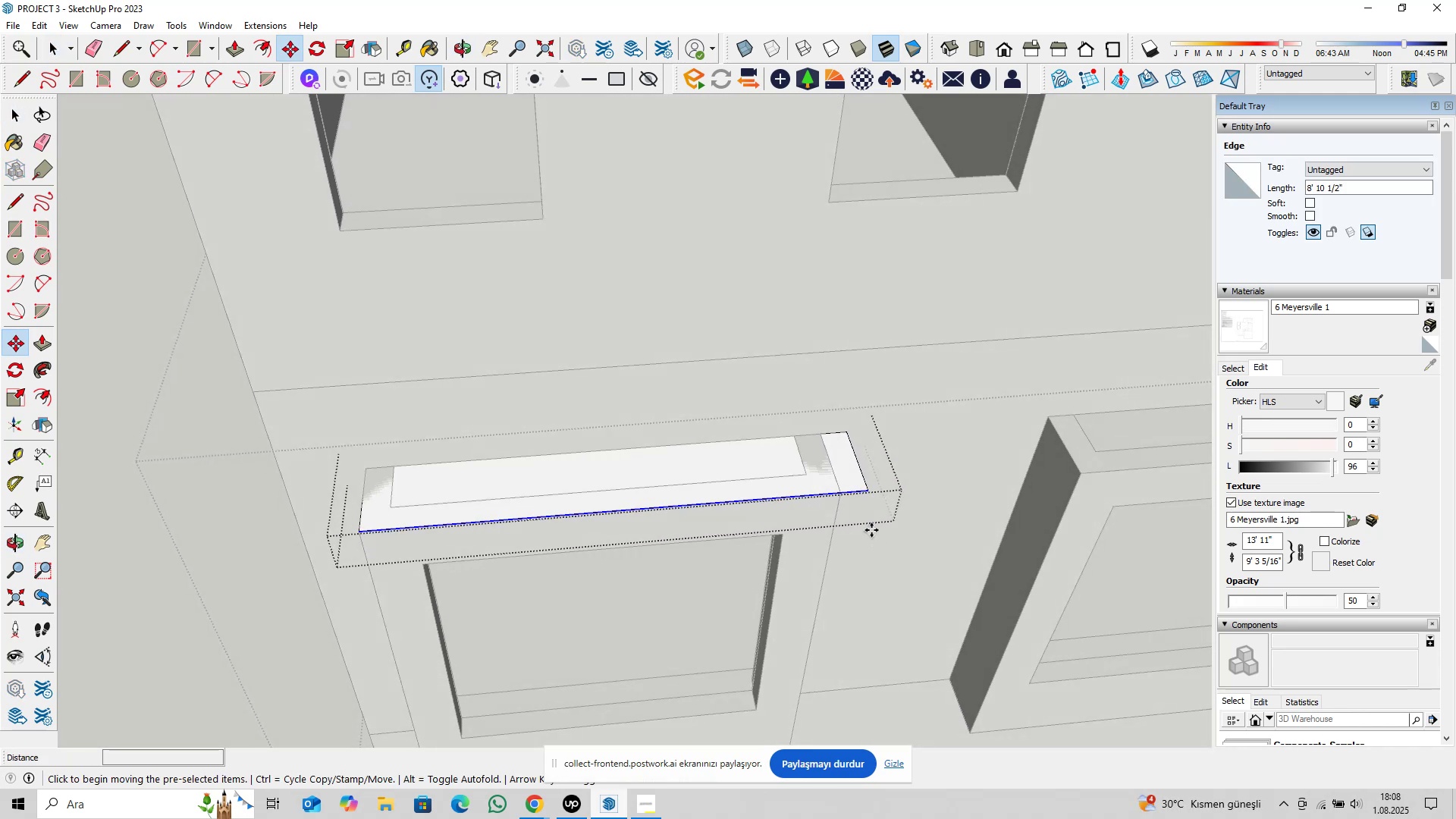 
key(ArrowLeft)
 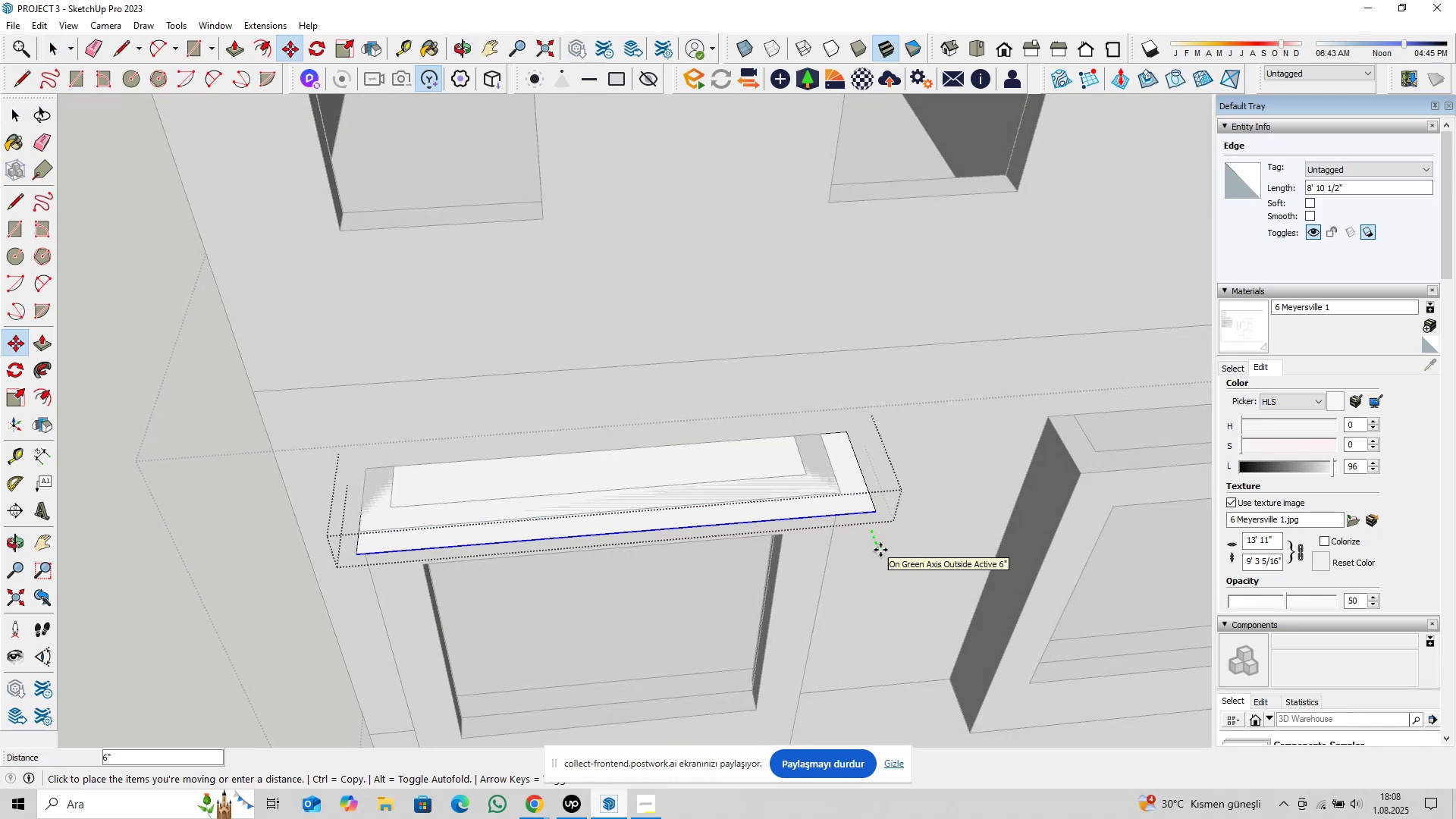 
key(6)
 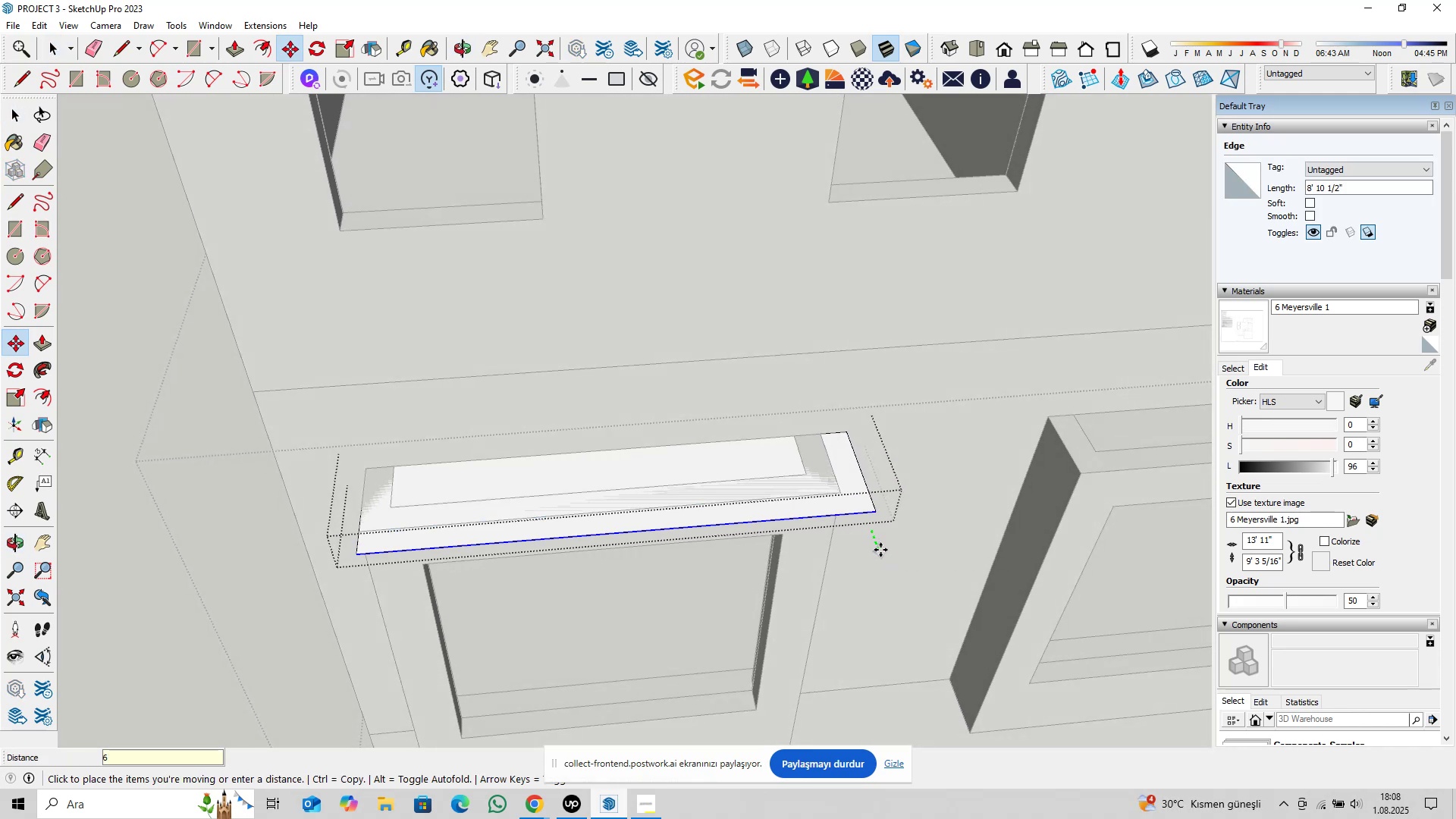 
key(Enter)
 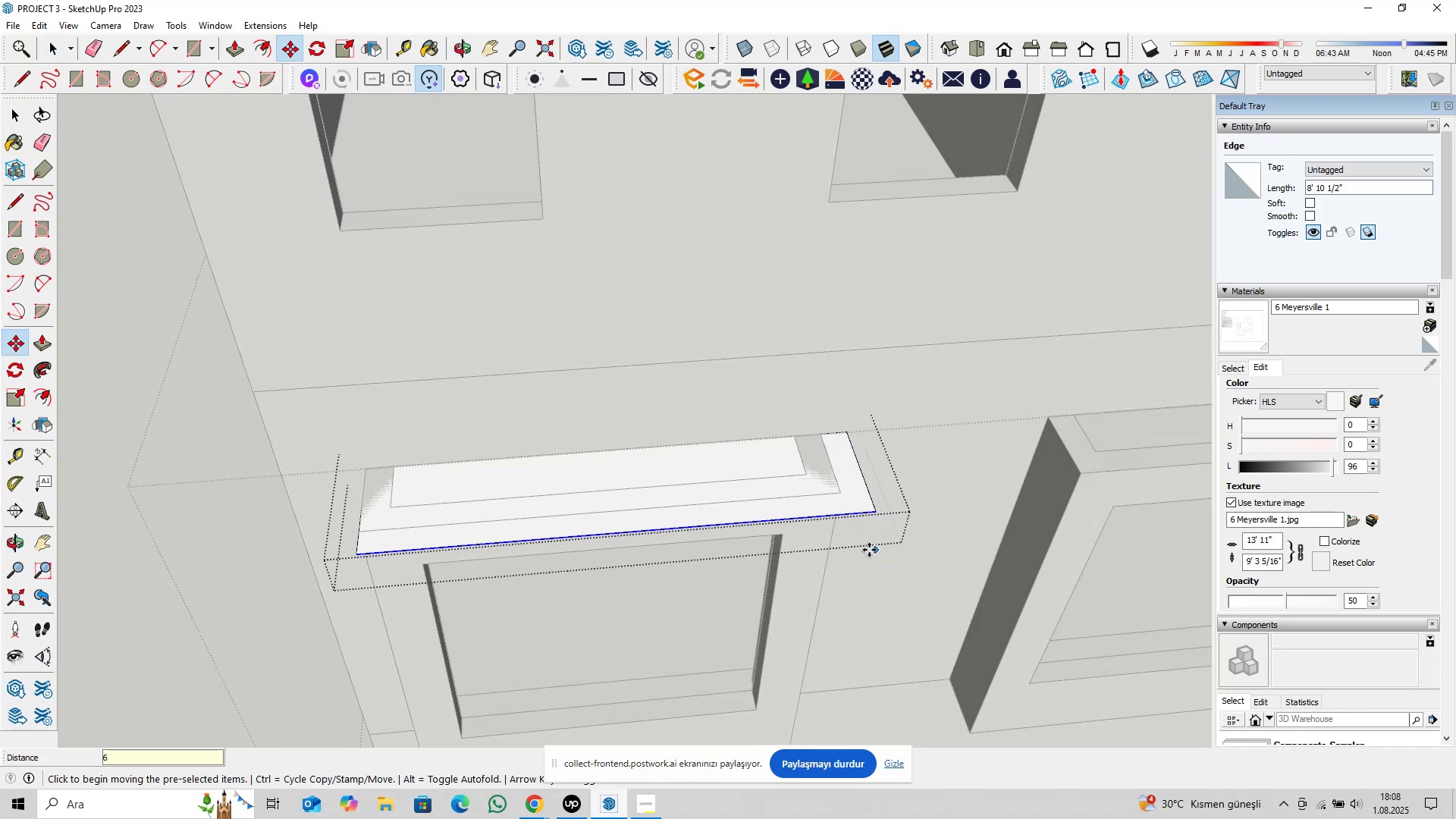 
key(Space)
 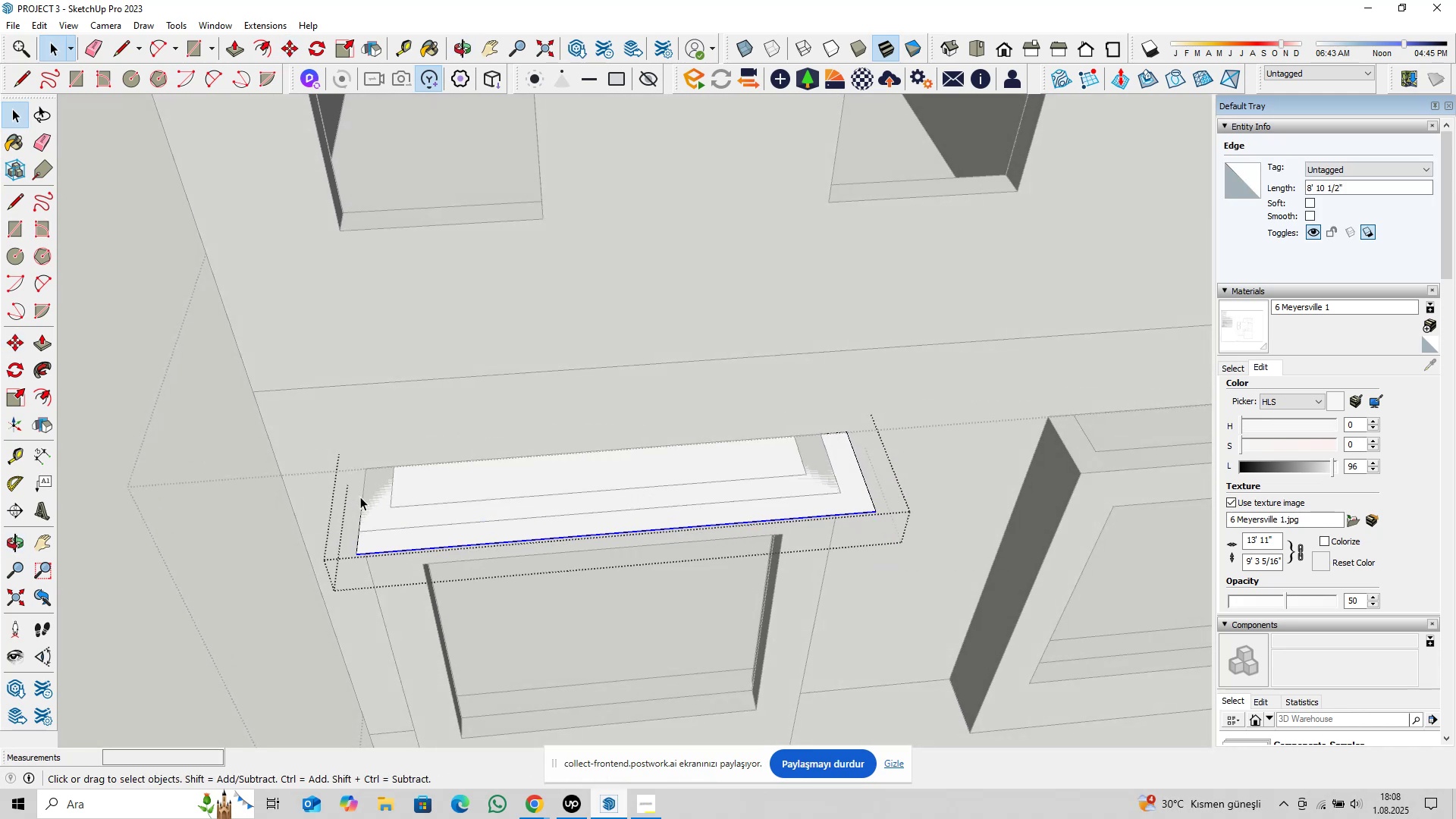 
left_click([363, 499])
 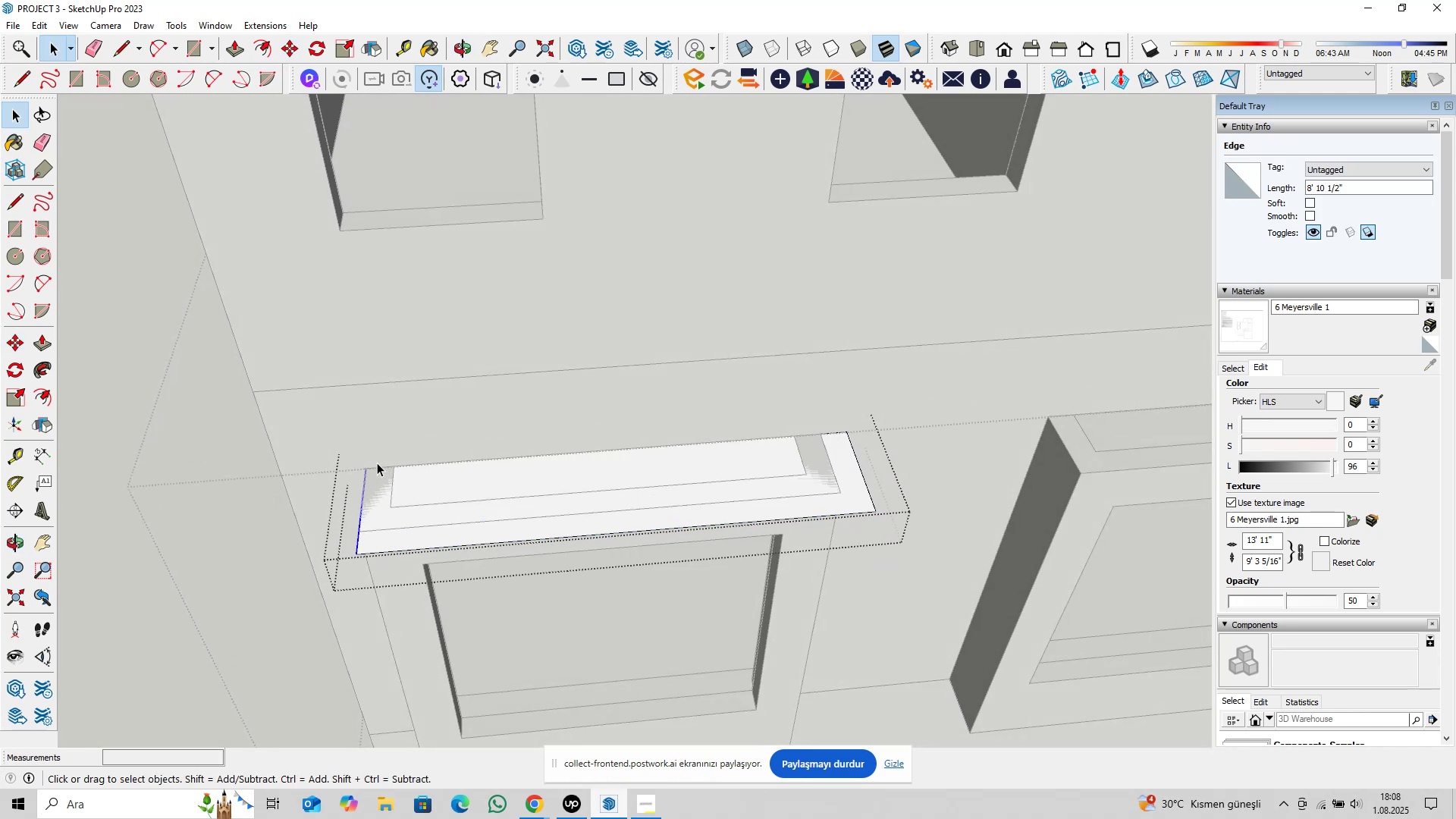 
scroll: coordinate [380, 453], scroll_direction: up, amount: 1.0
 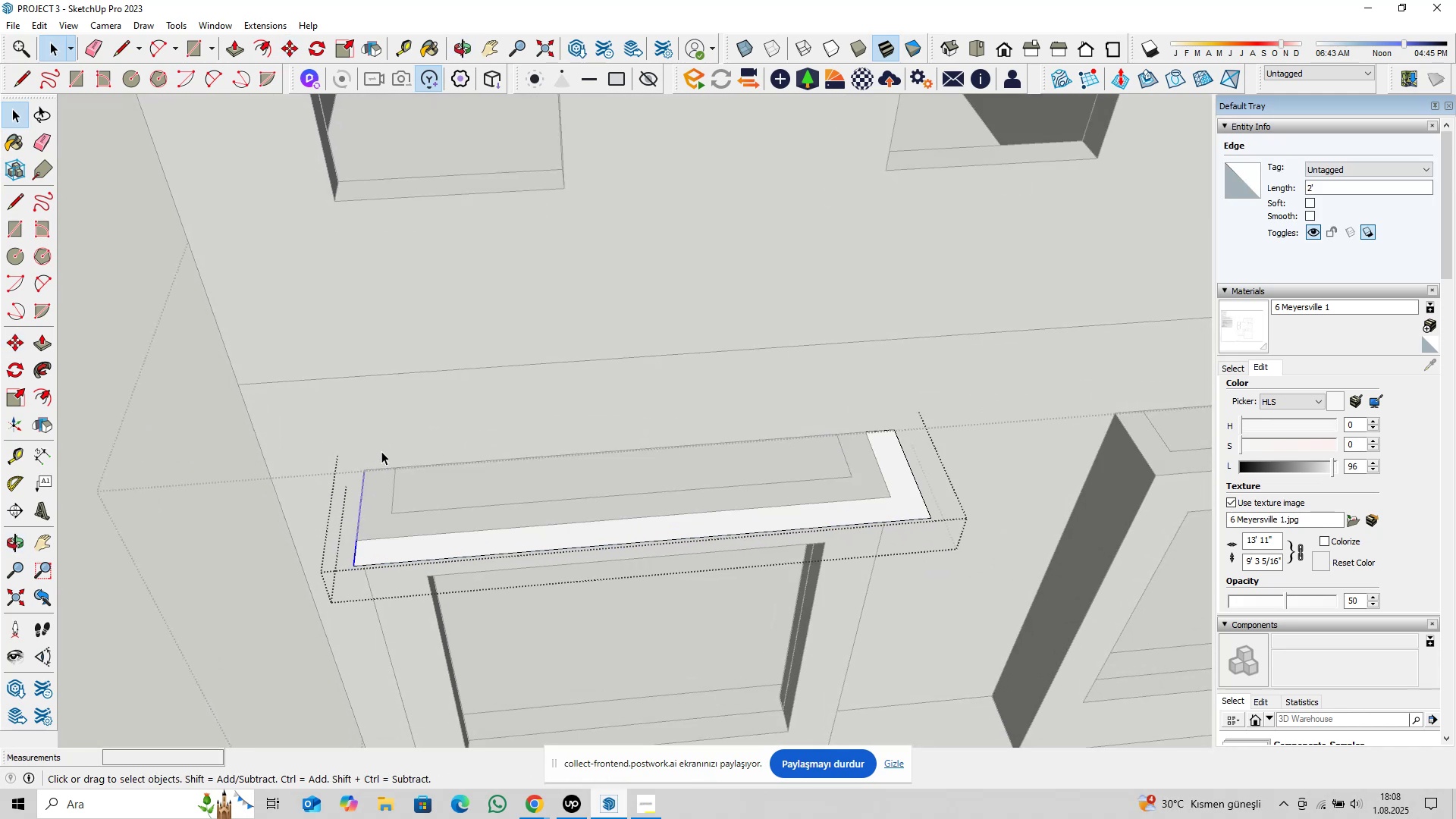 
key(M)
 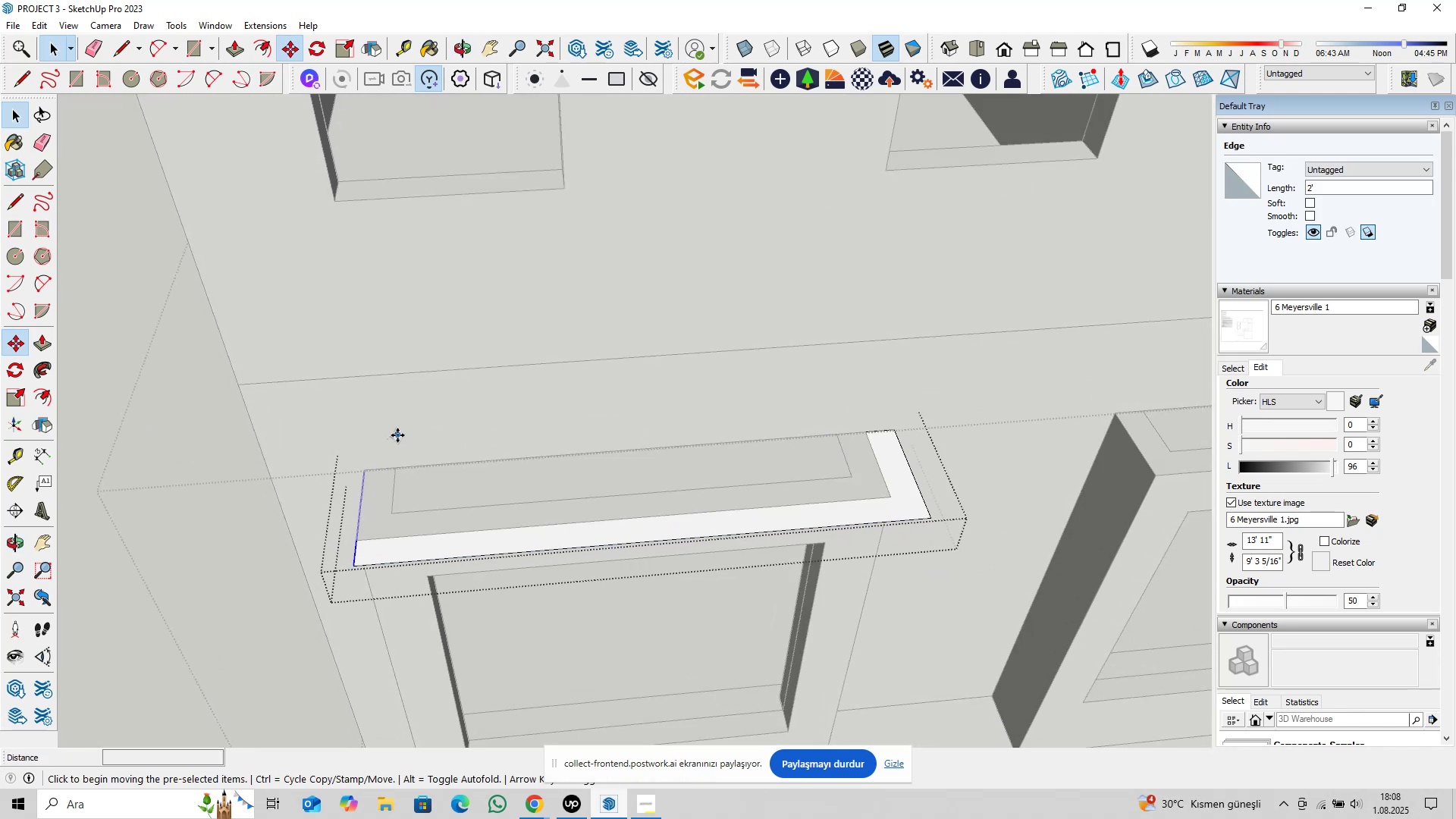 
left_click([397, 435])
 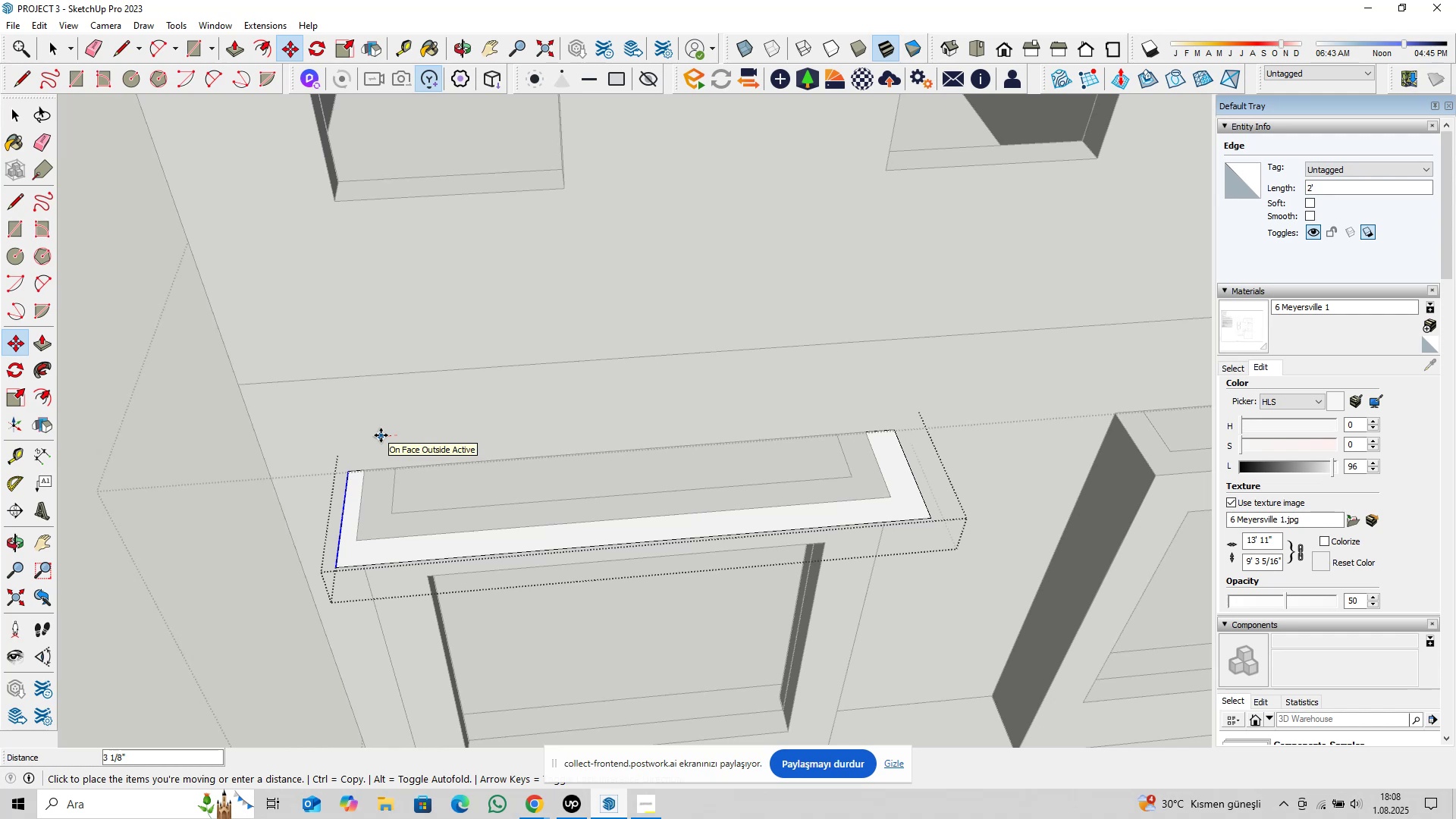 
key(6)
 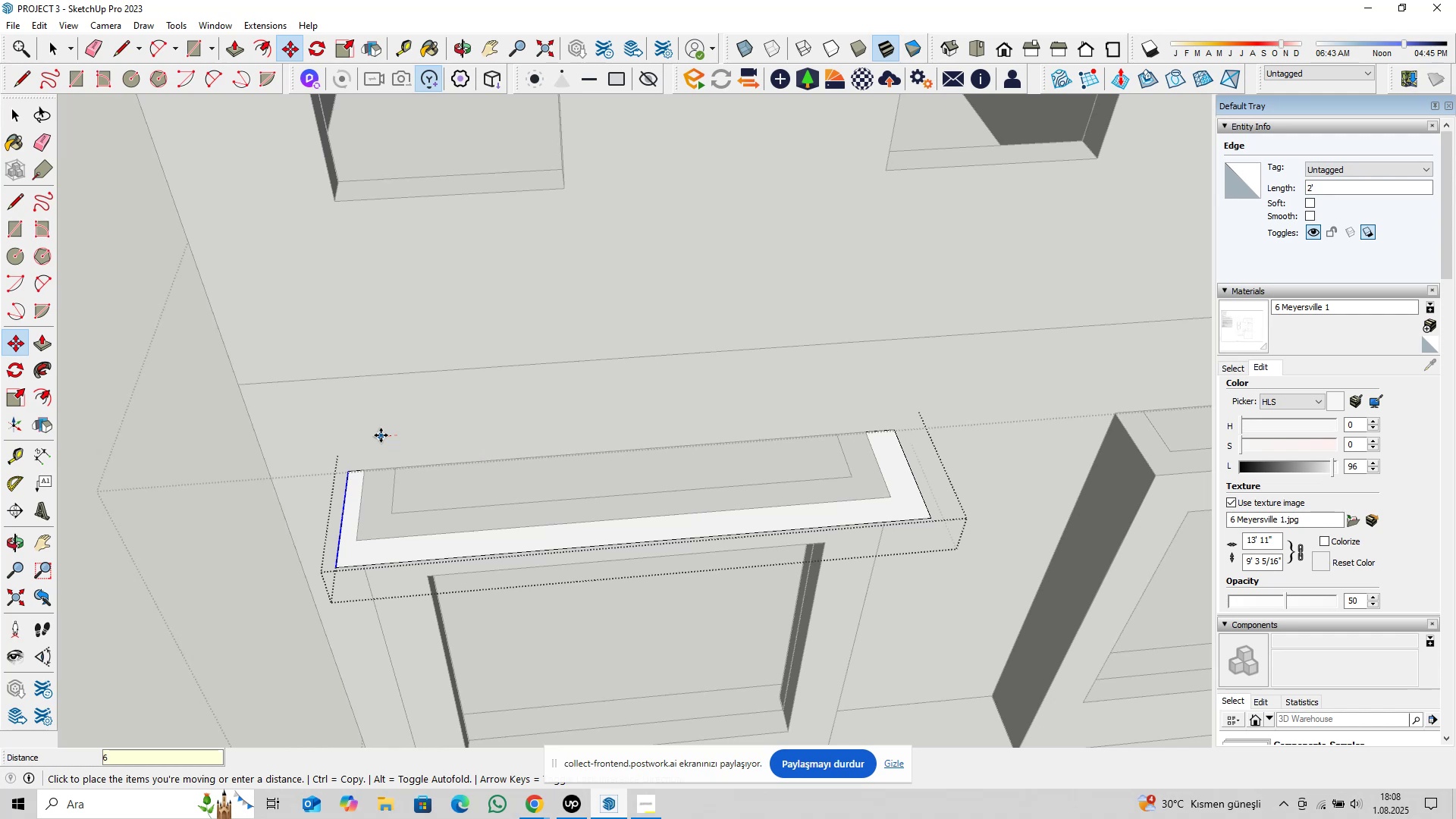 
key(Enter)
 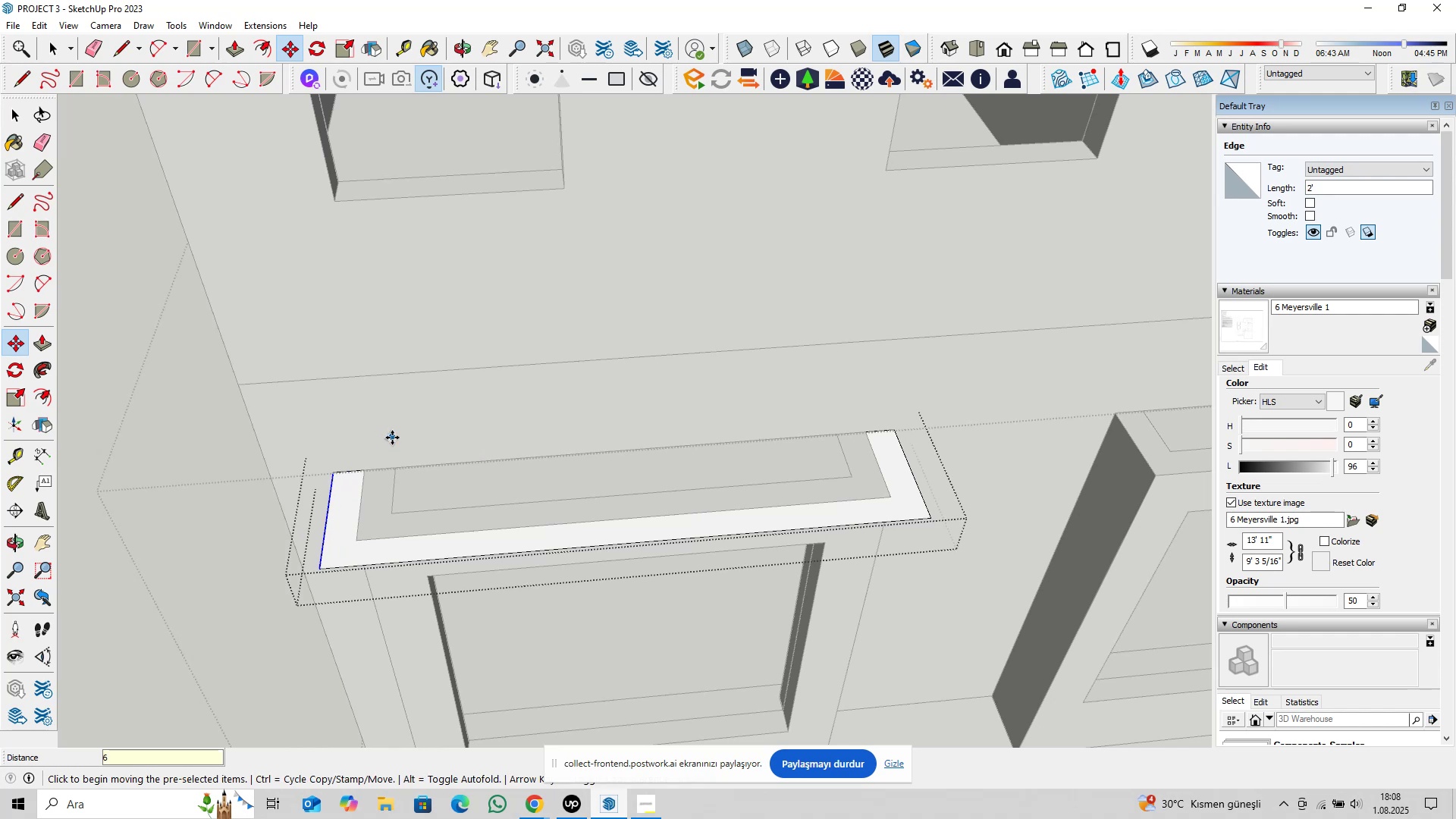 
scroll: coordinate [394, 444], scroll_direction: down, amount: 1.0
 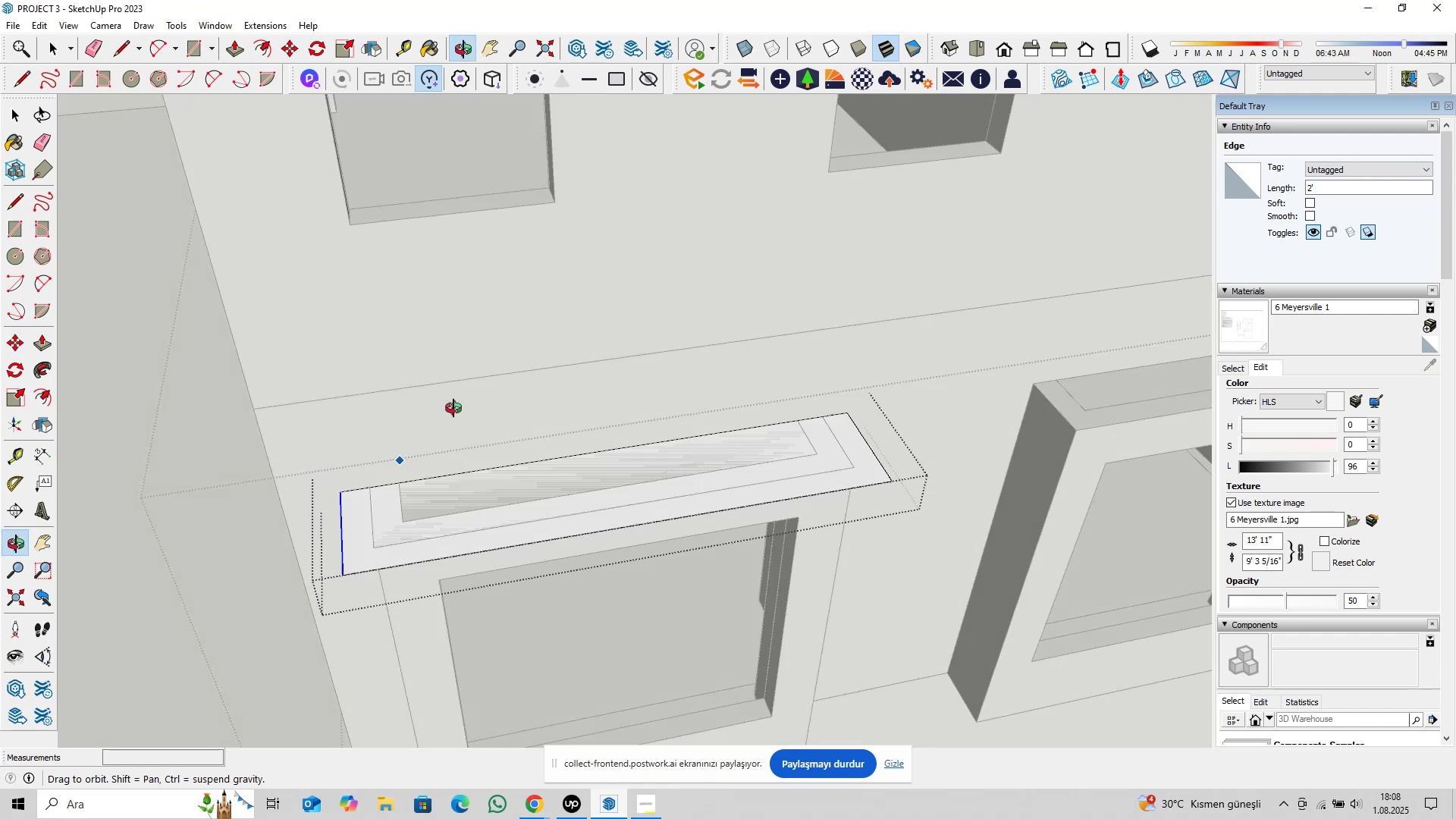 
key(Space)
 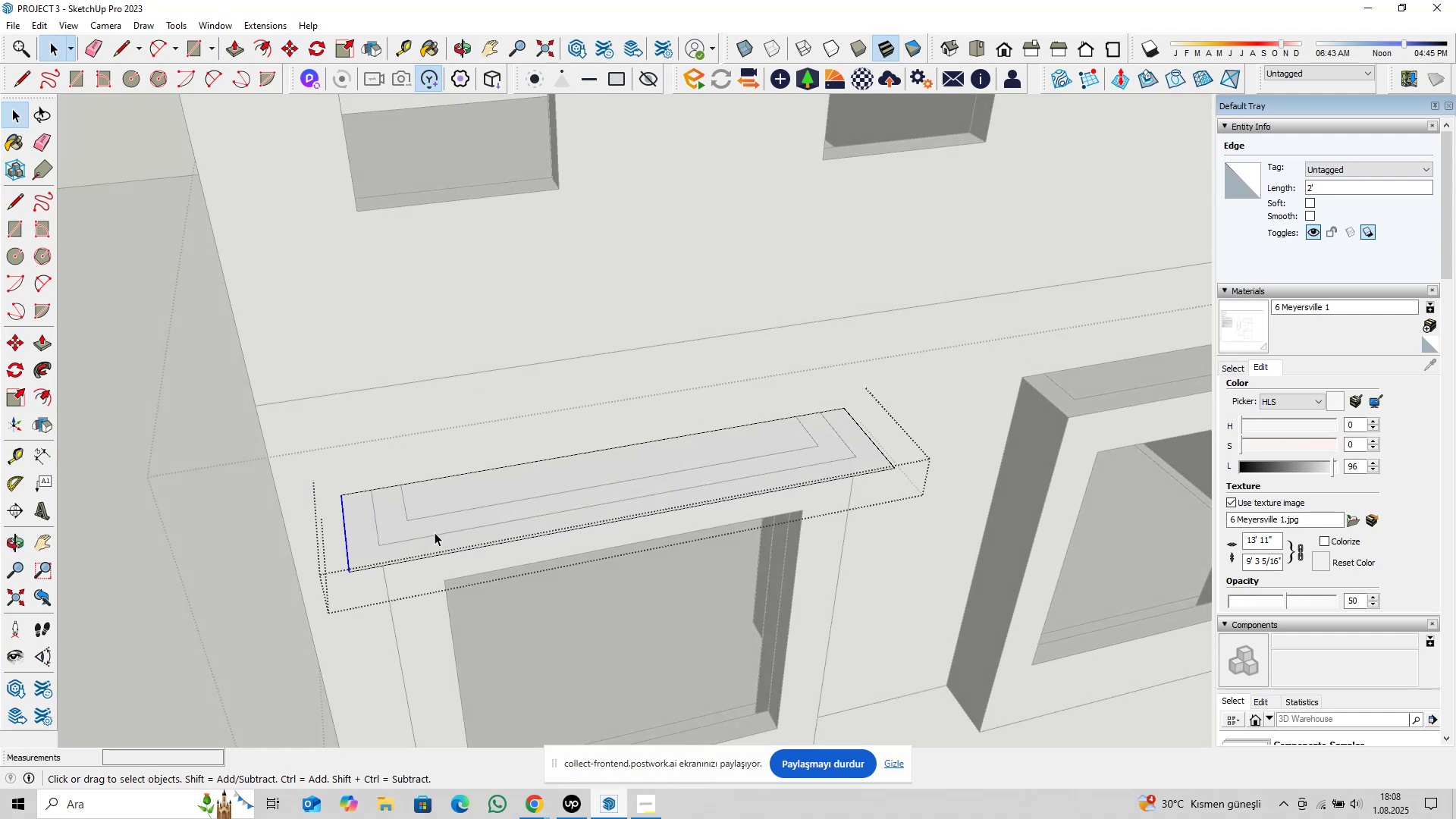 
key(P)
 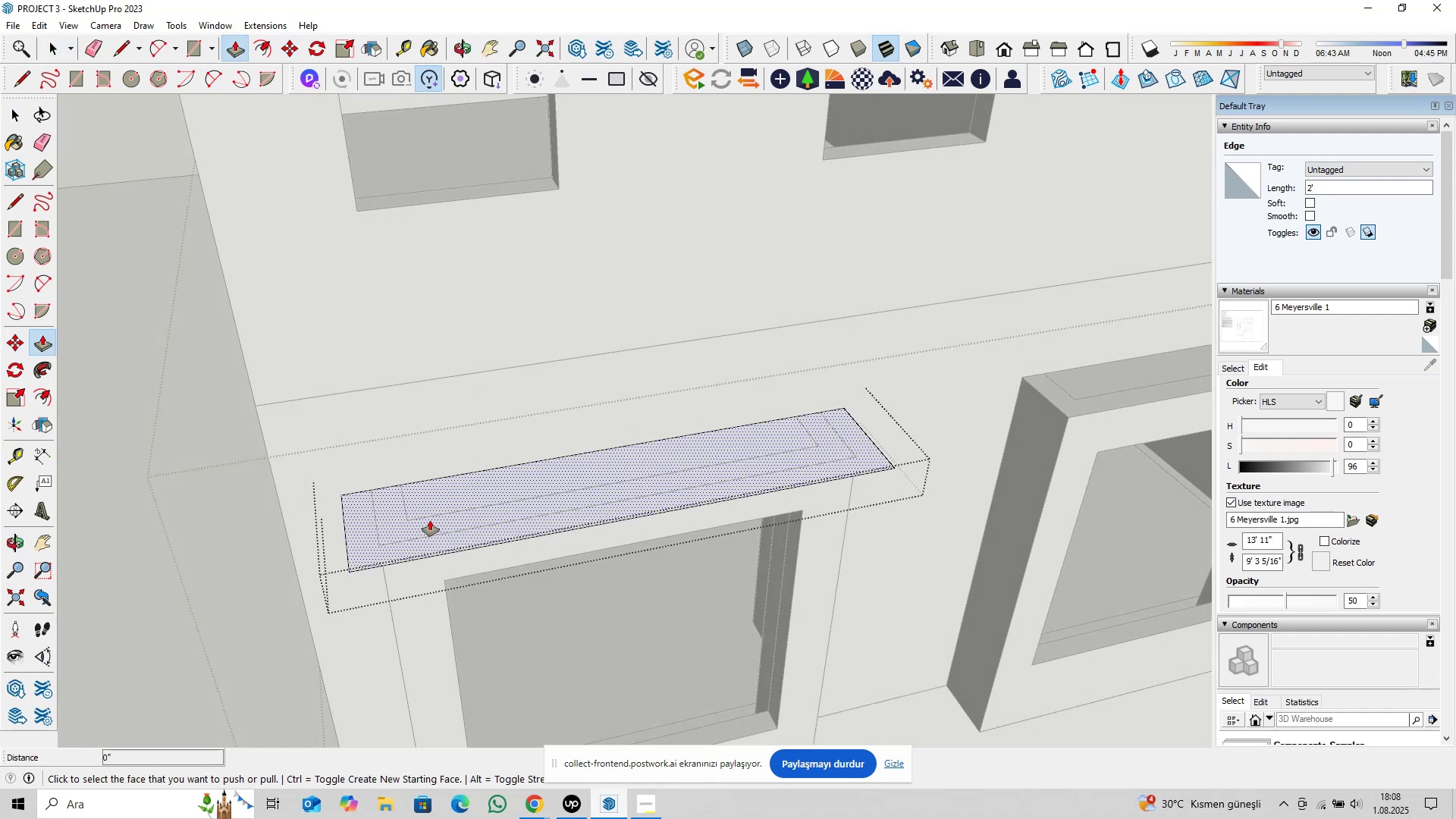 
left_click([430, 520])
 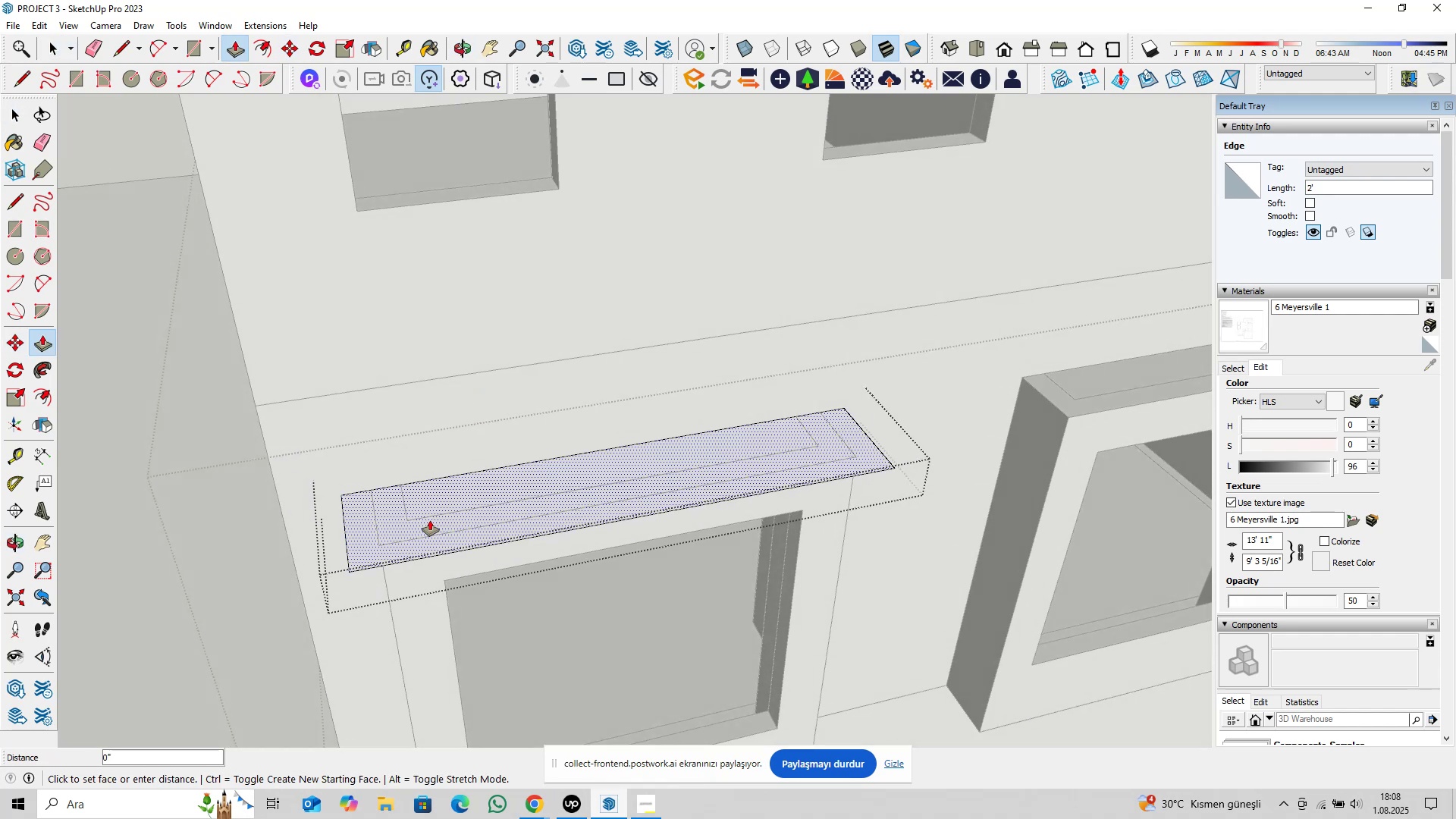 
key(Control+ControlLeft)
 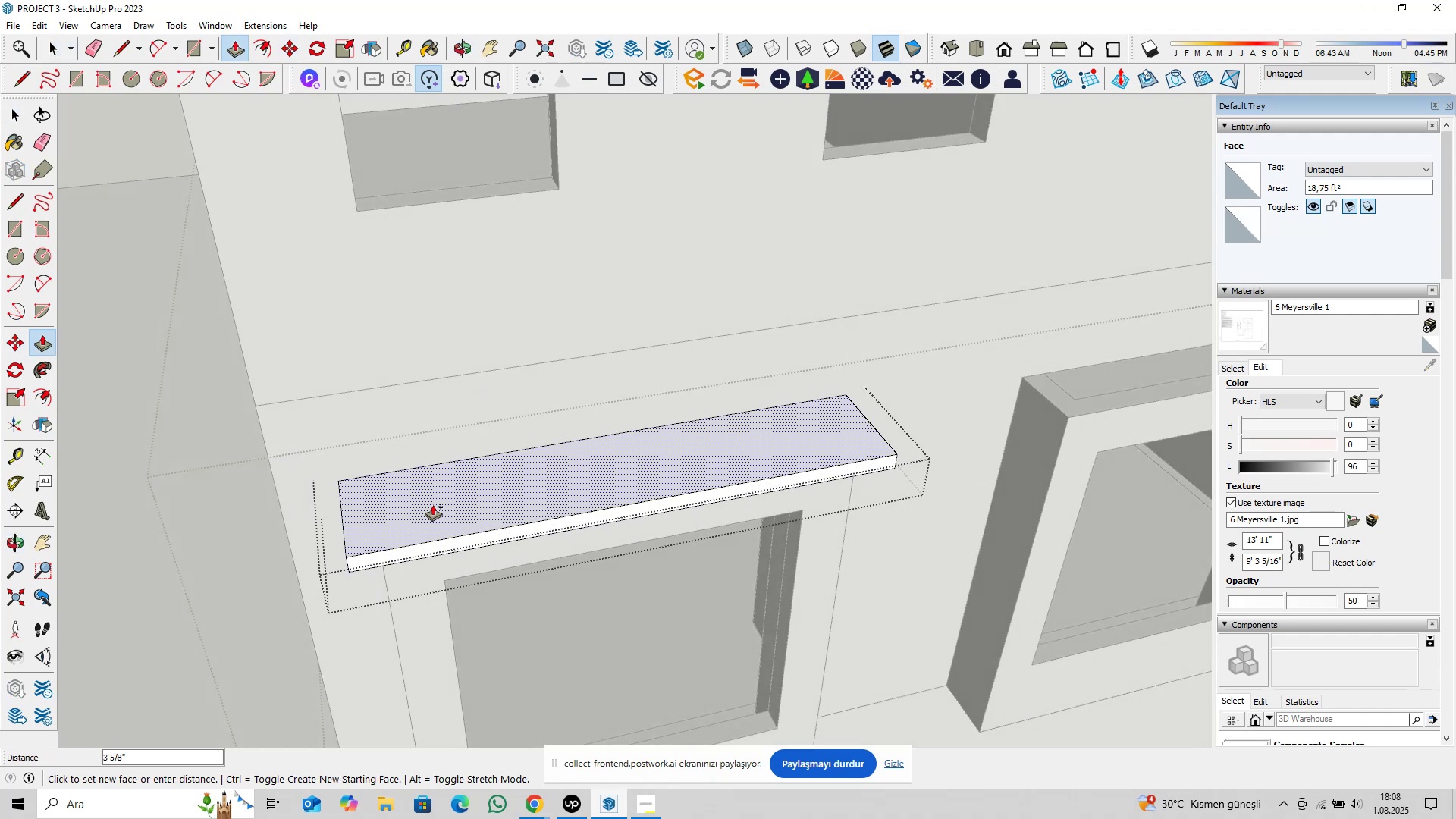 
key(6)
 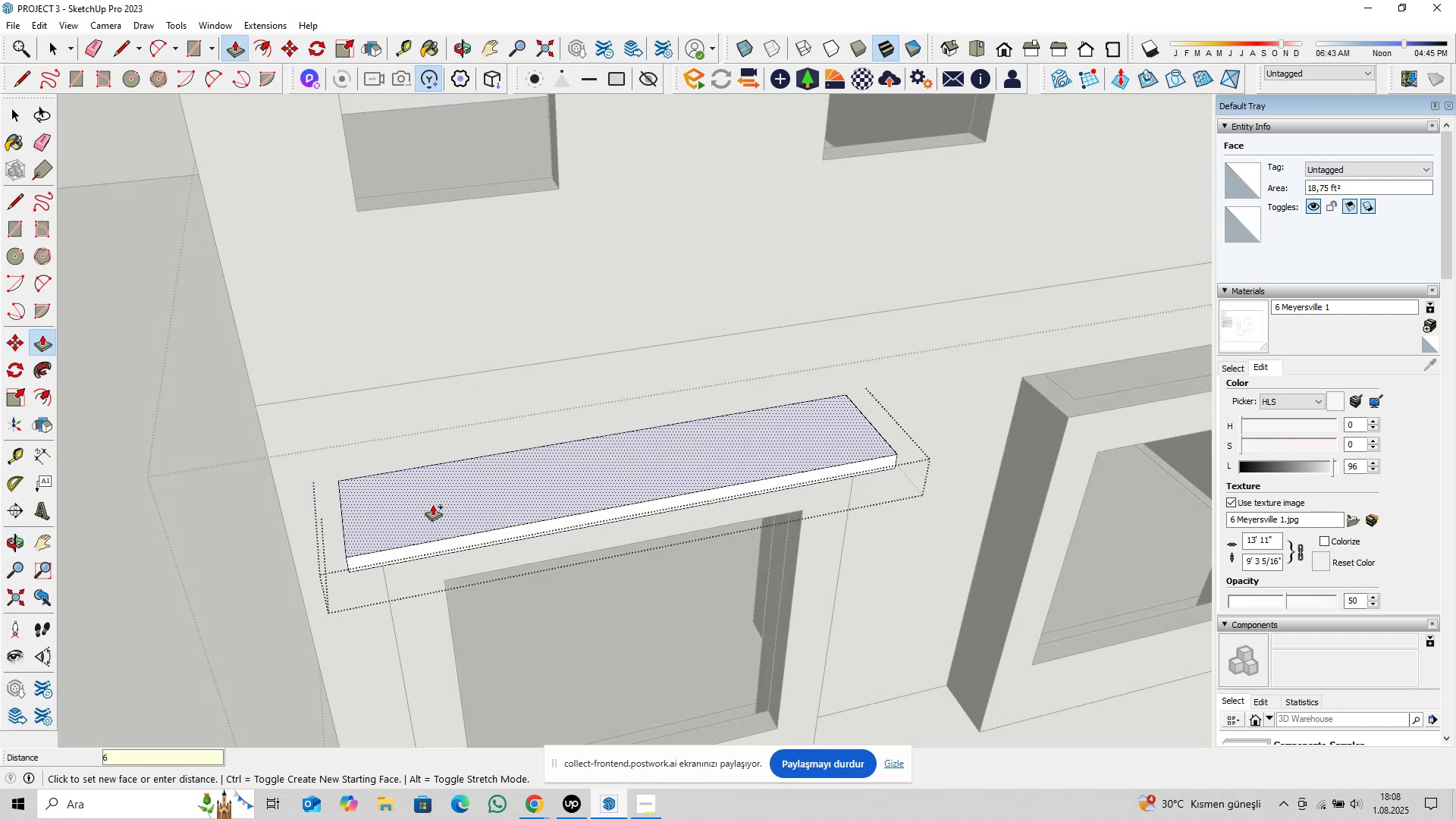 
key(Enter)
 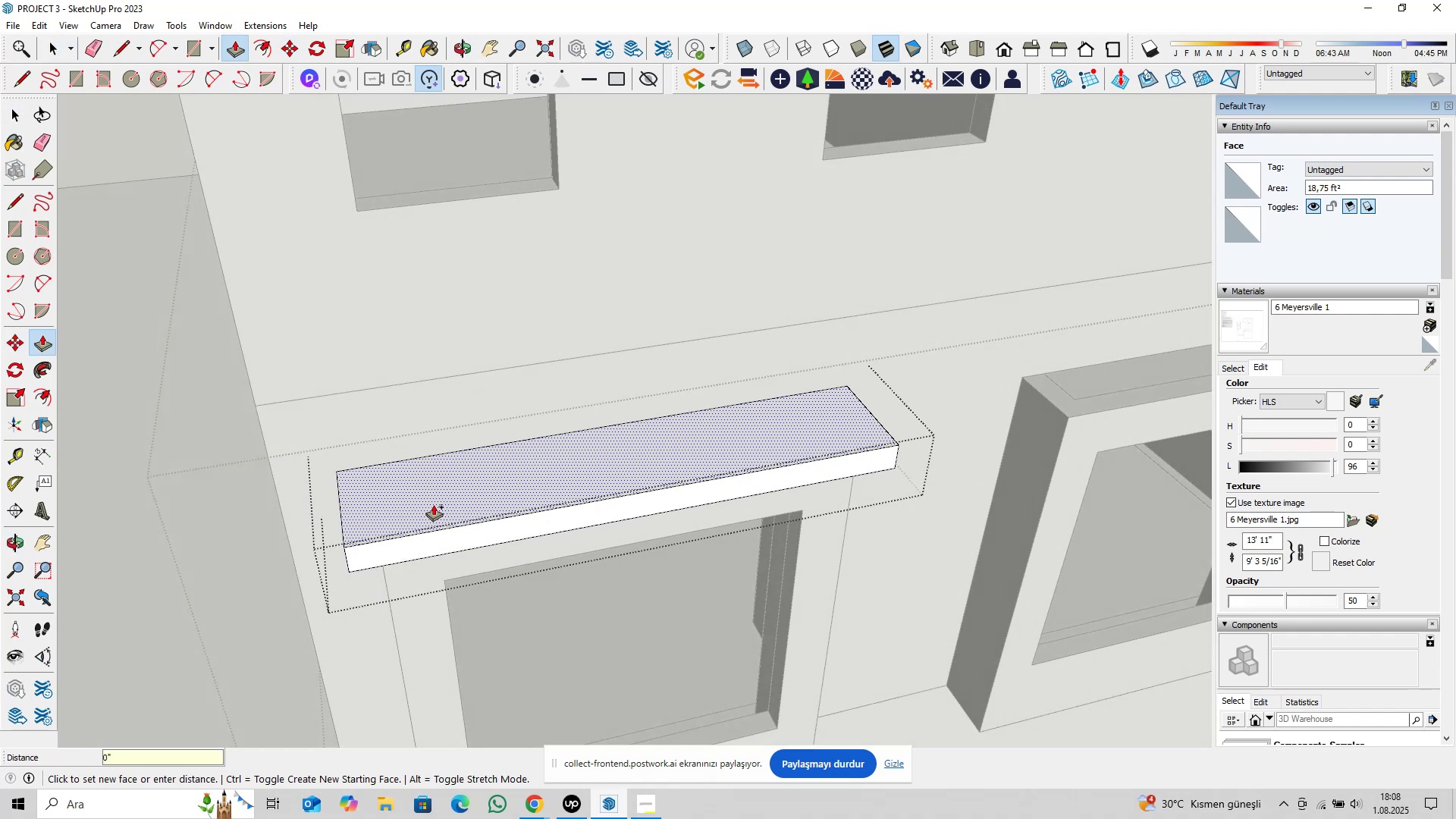 
scroll: coordinate [455, 504], scroll_direction: down, amount: 4.0
 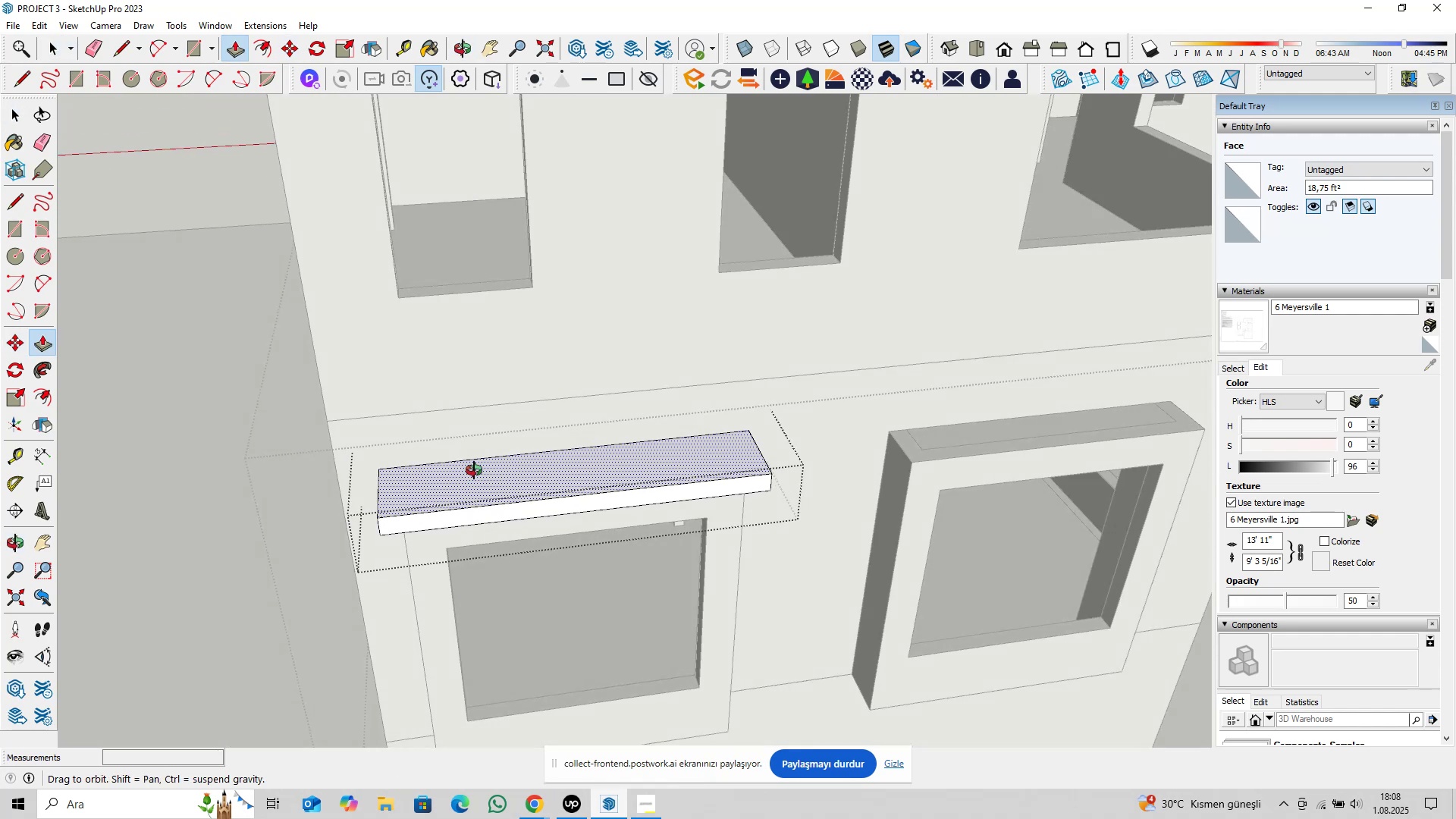 
key(Space)
 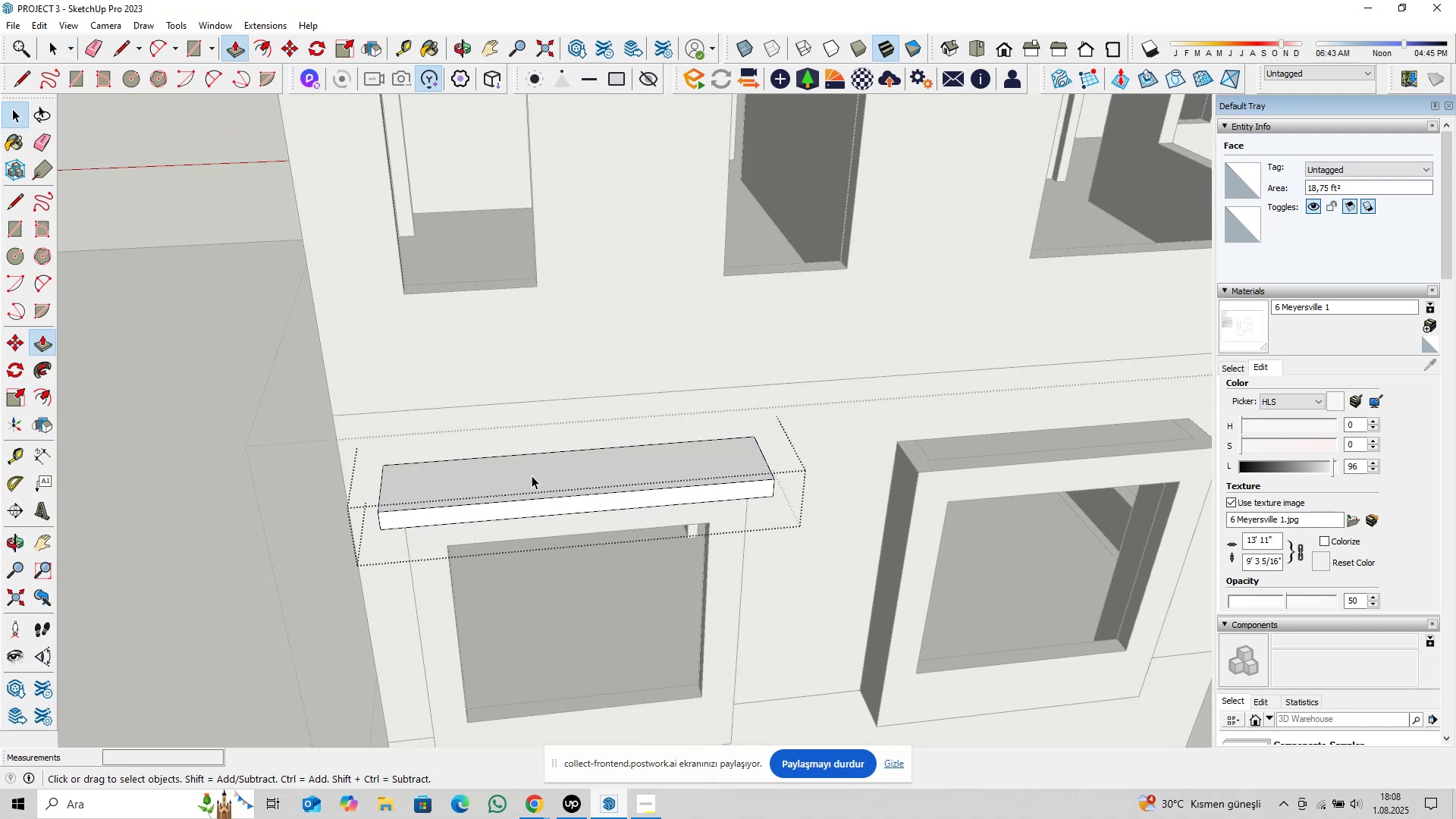 
scroll: coordinate [538, 476], scroll_direction: down, amount: 4.0
 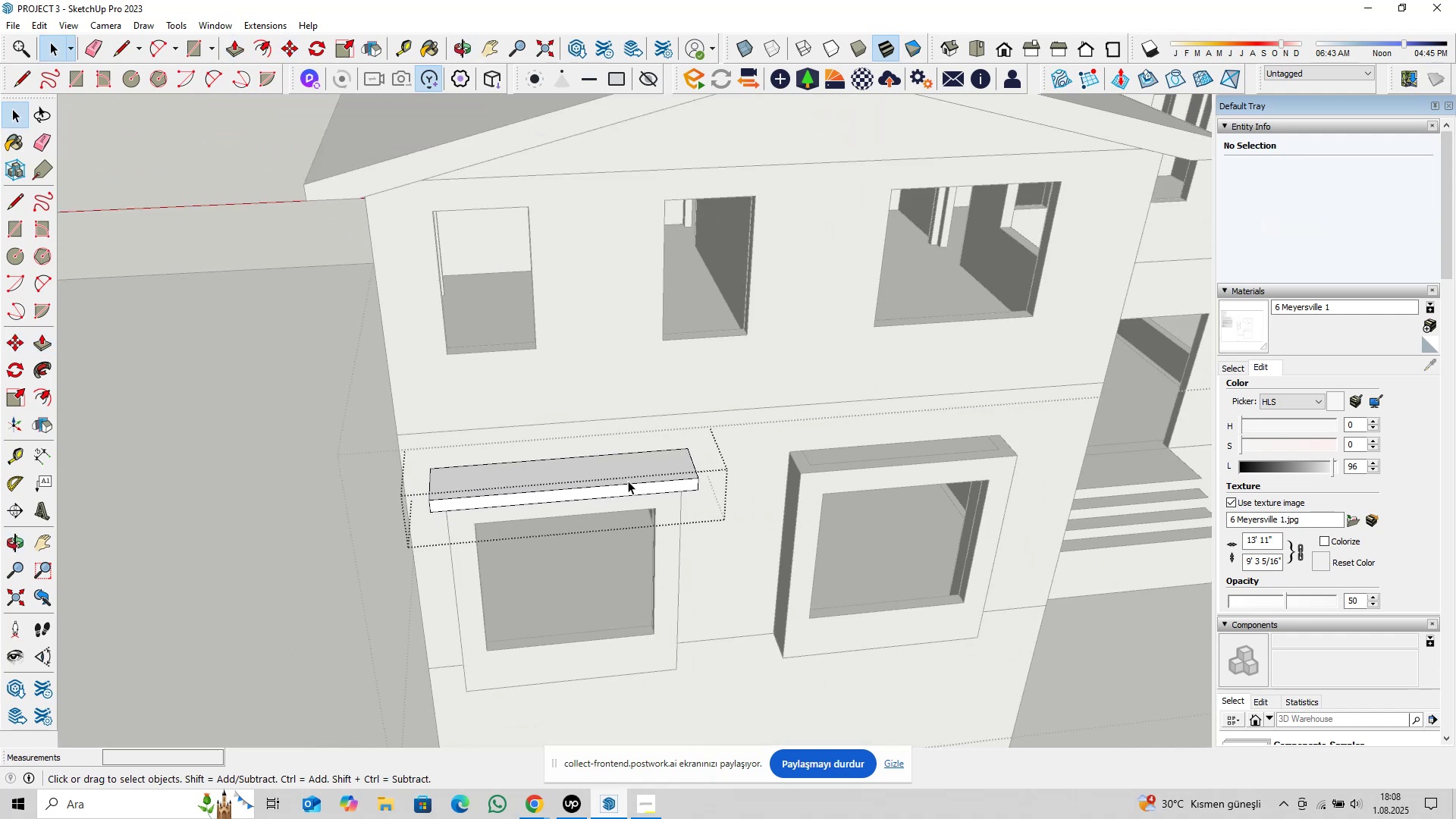 
scroll: coordinate [639, 476], scroll_direction: up, amount: 2.0
 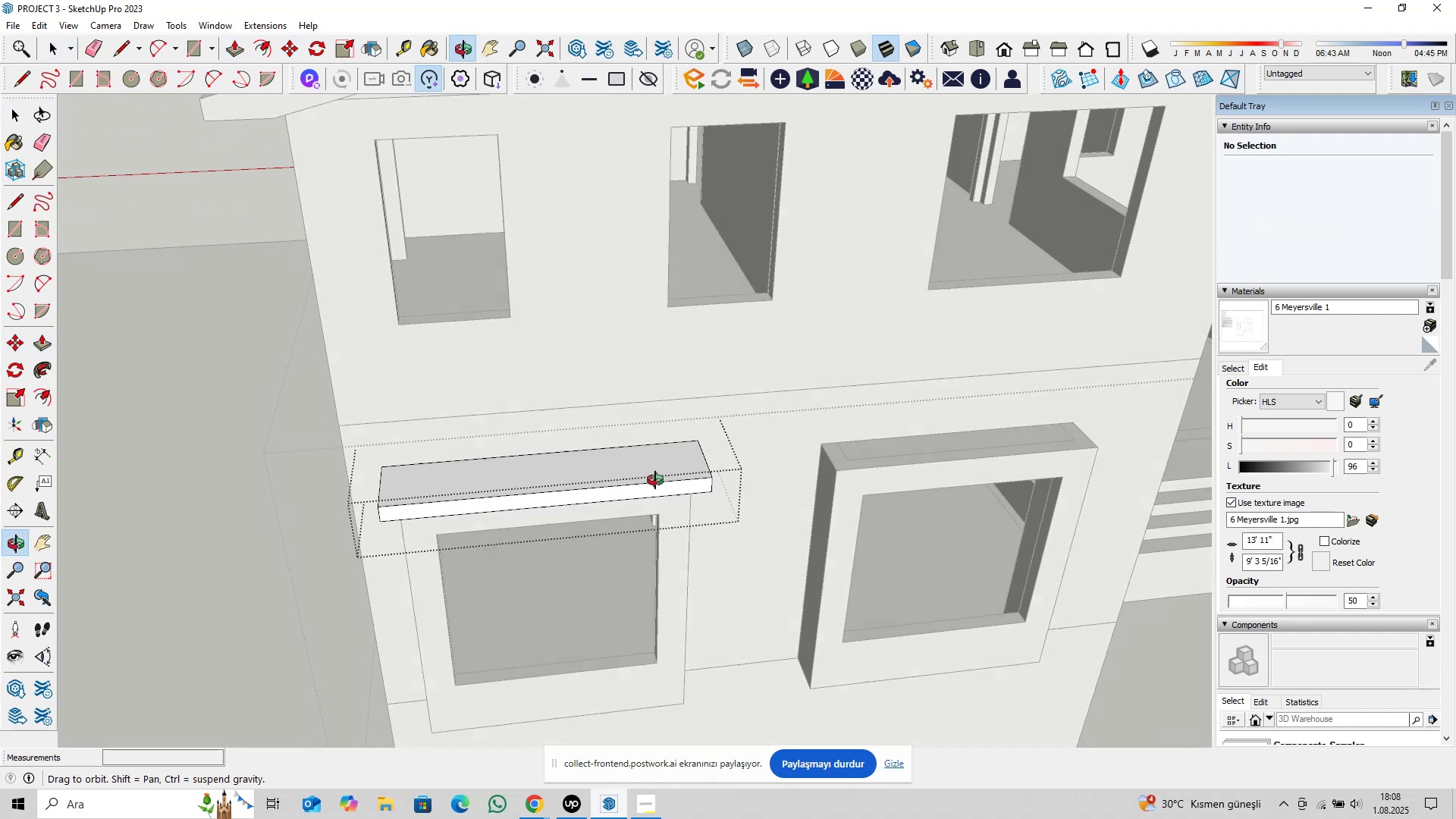 
key(Escape)
 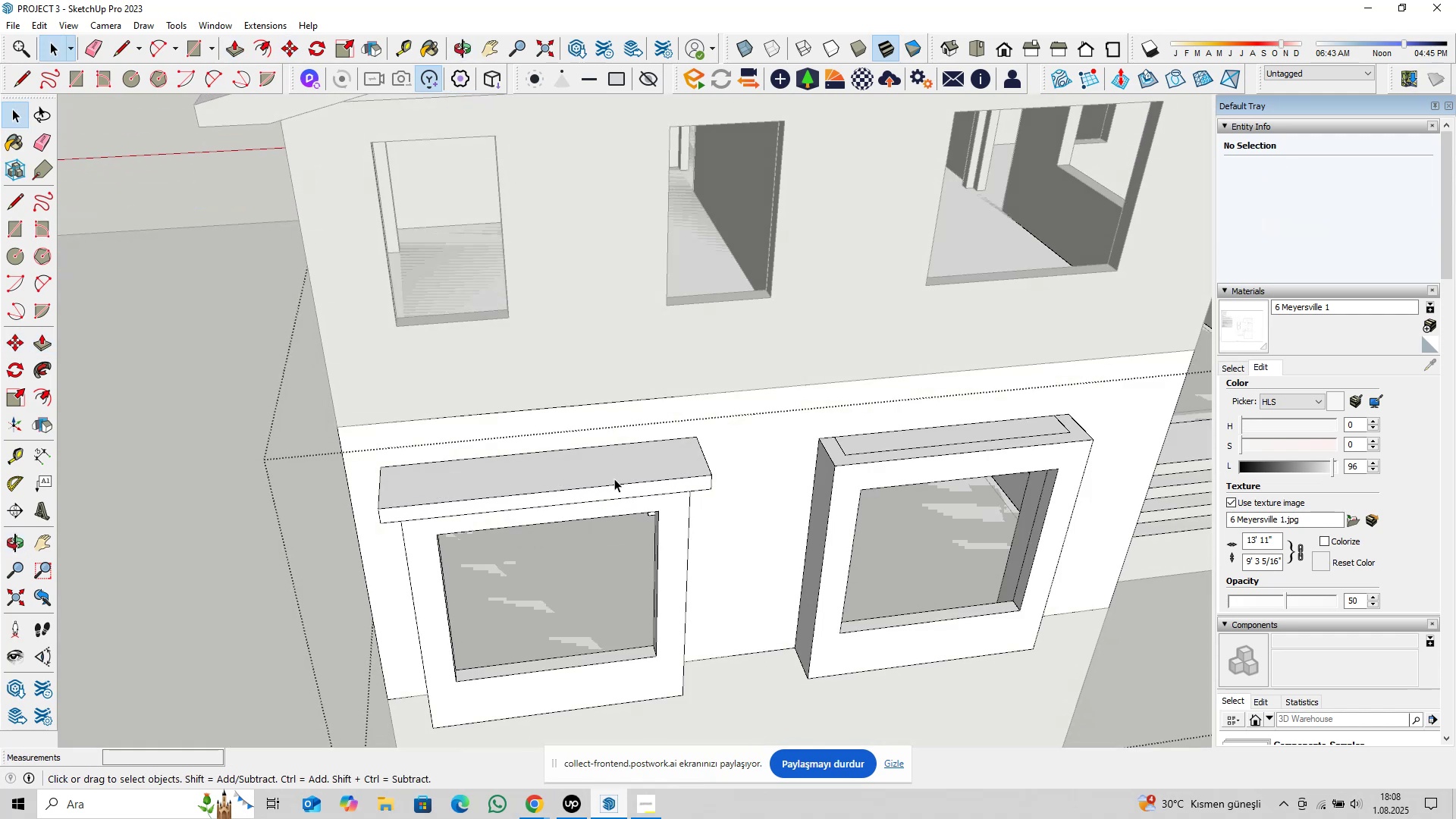 
left_click([614, 479])
 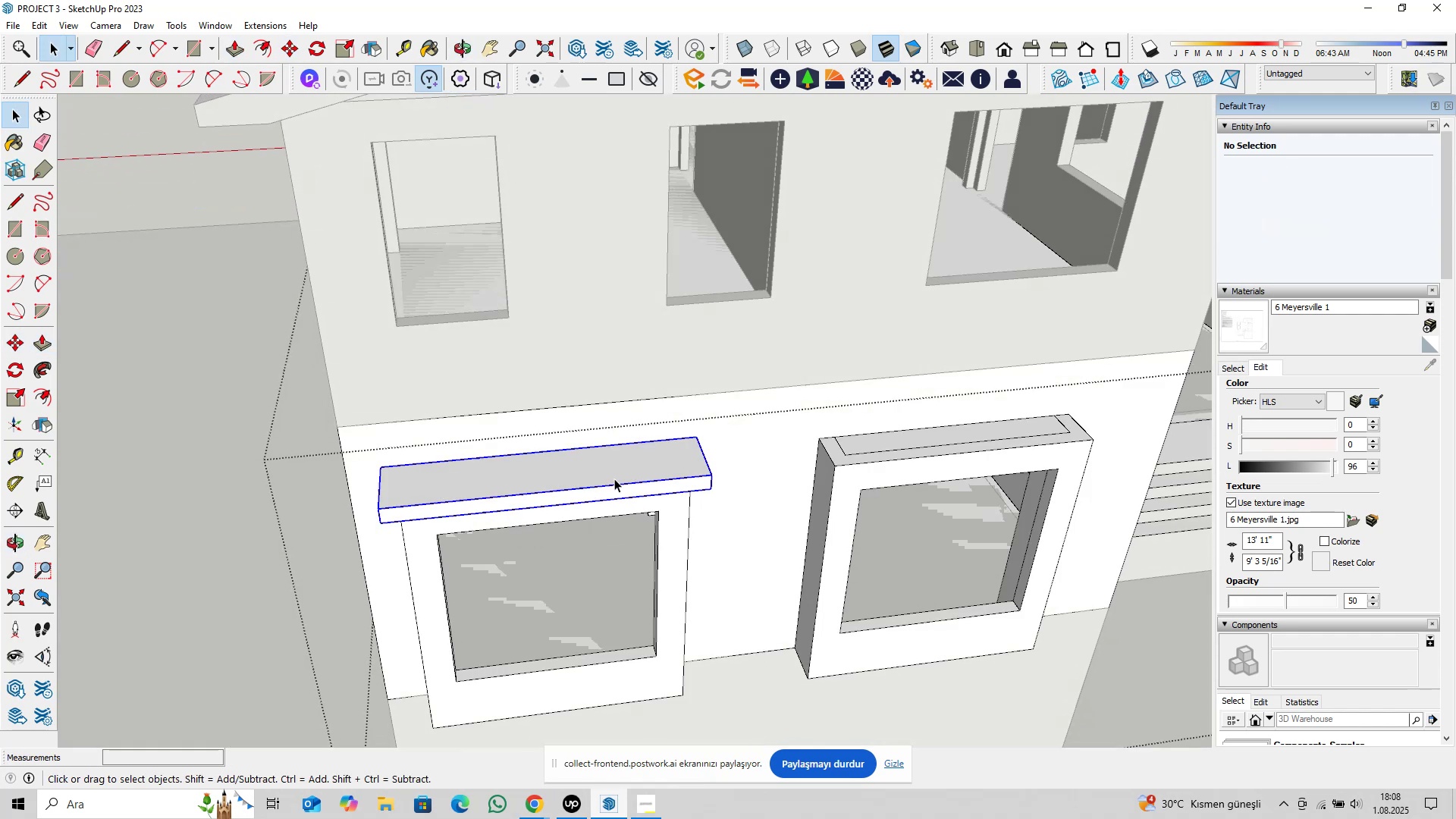 
right_click([614, 479])
 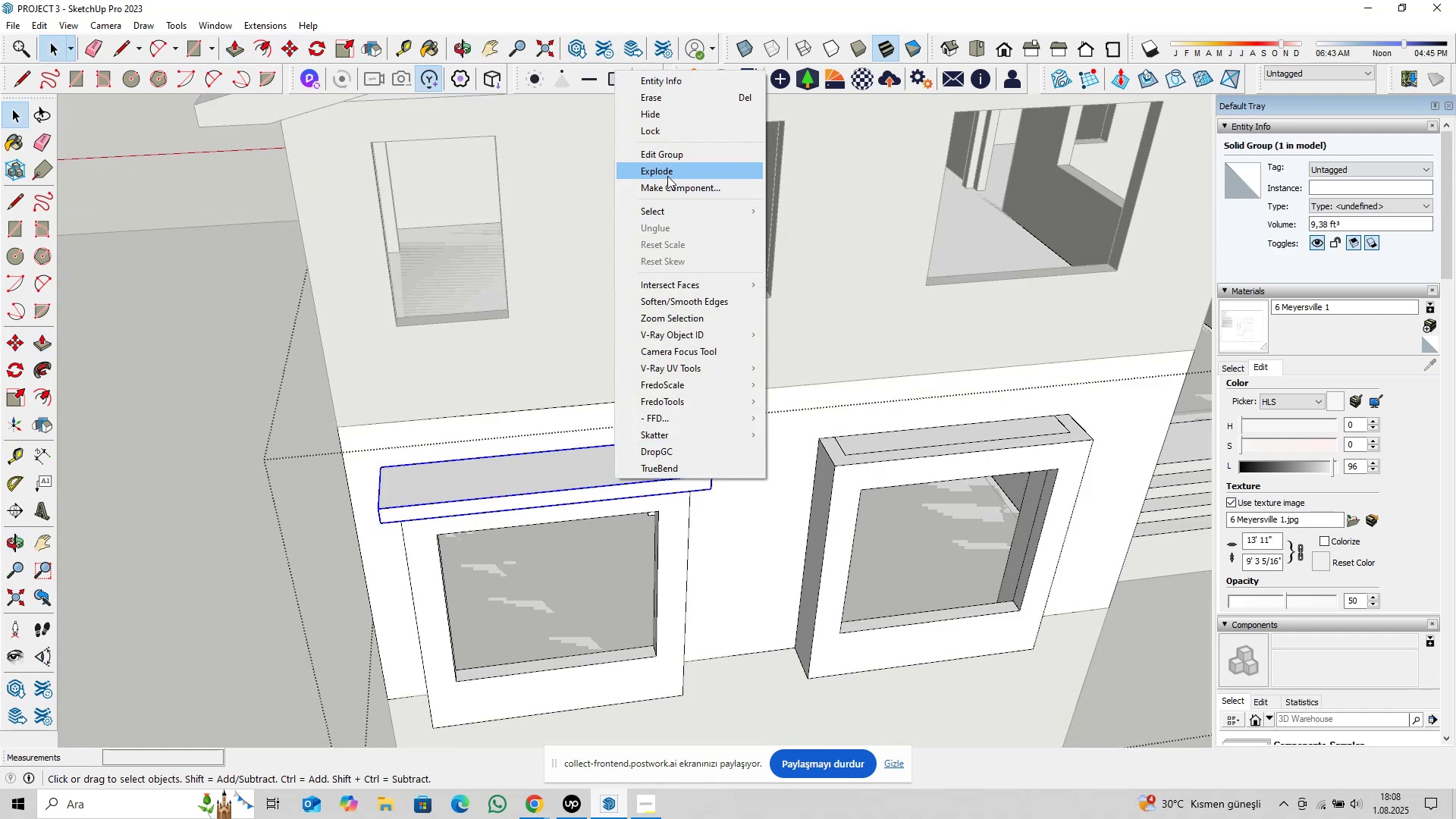 
left_click([667, 174])
 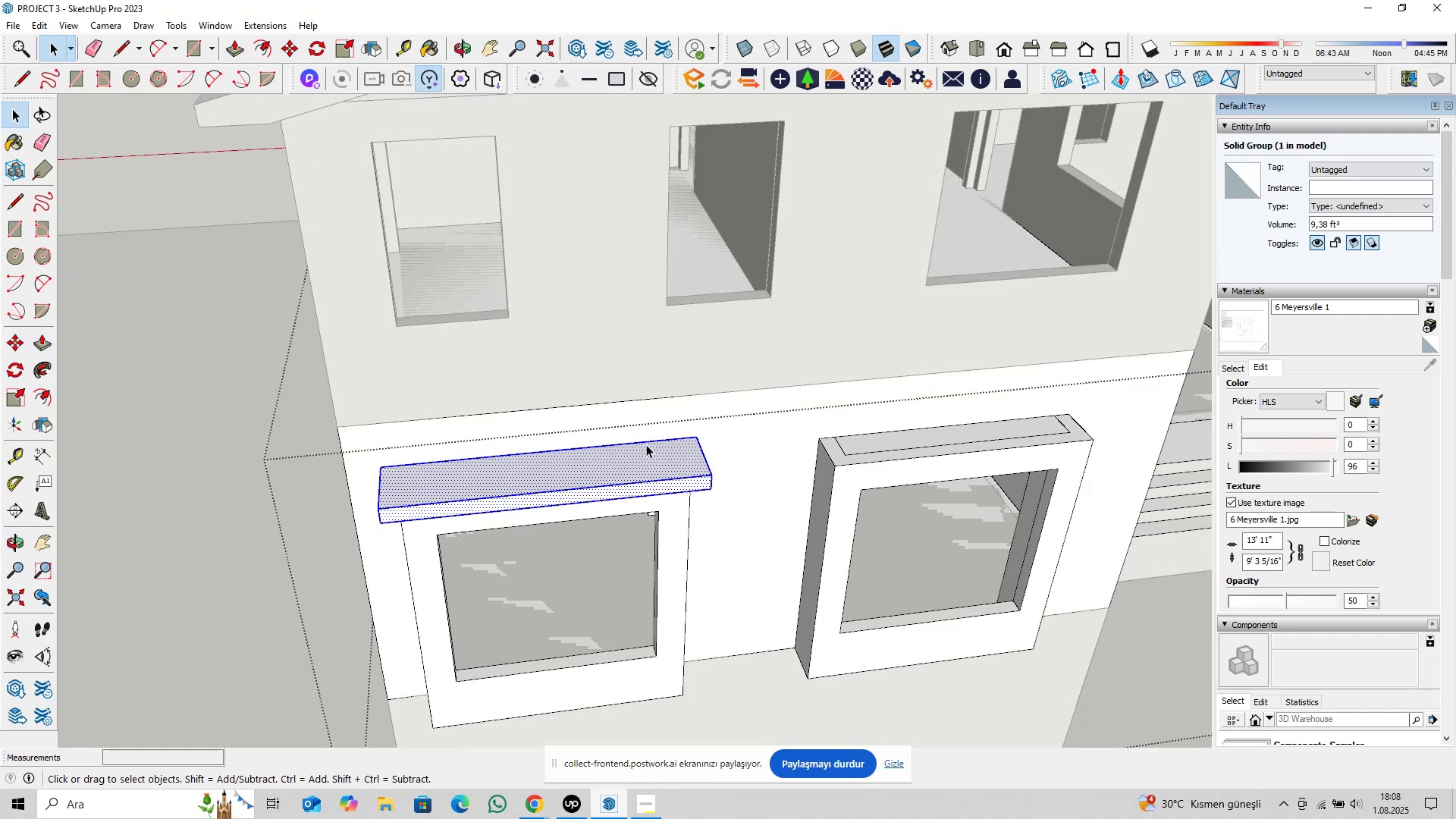 
right_click([641, 452])
 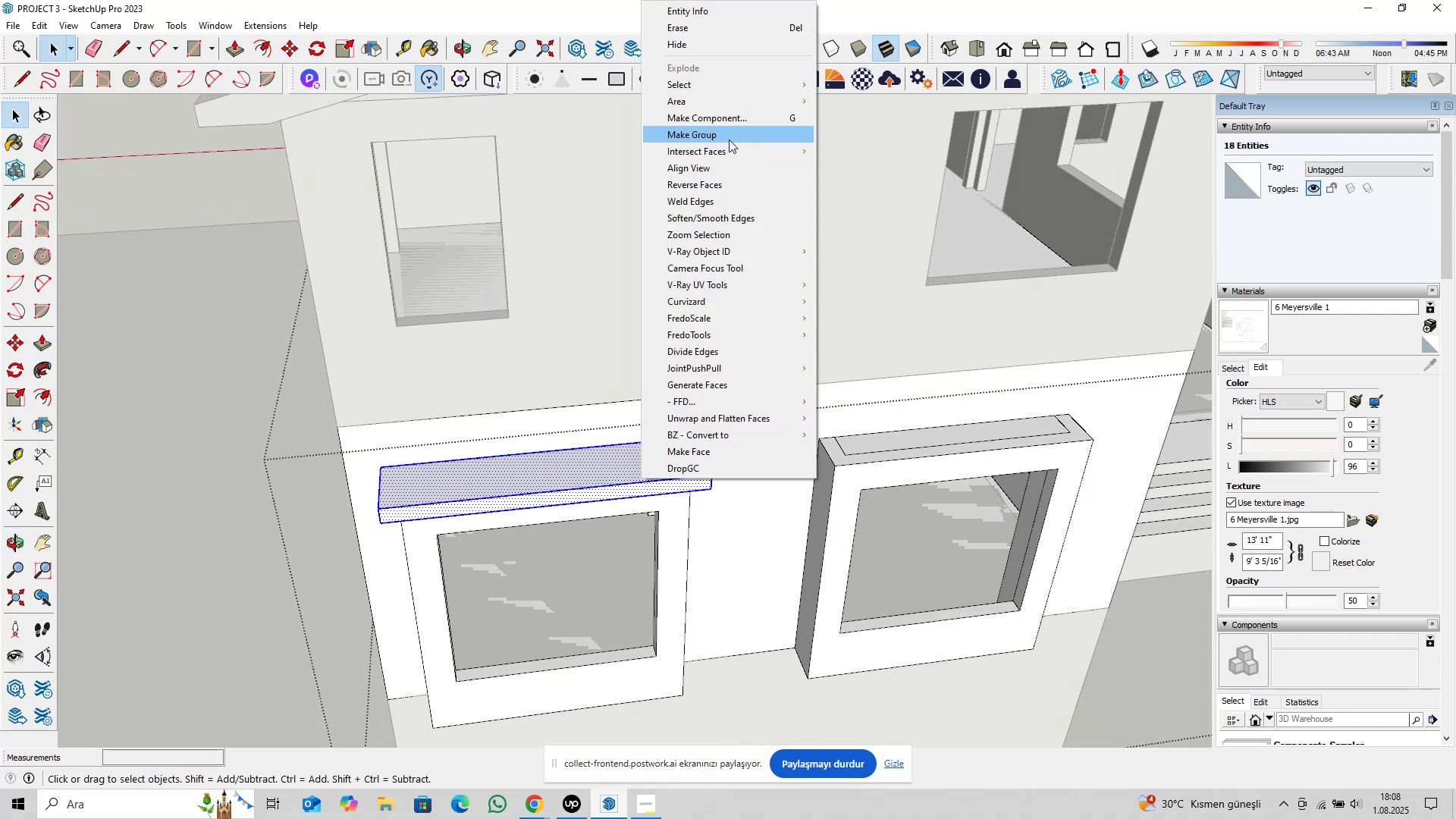 
left_click([731, 119])
 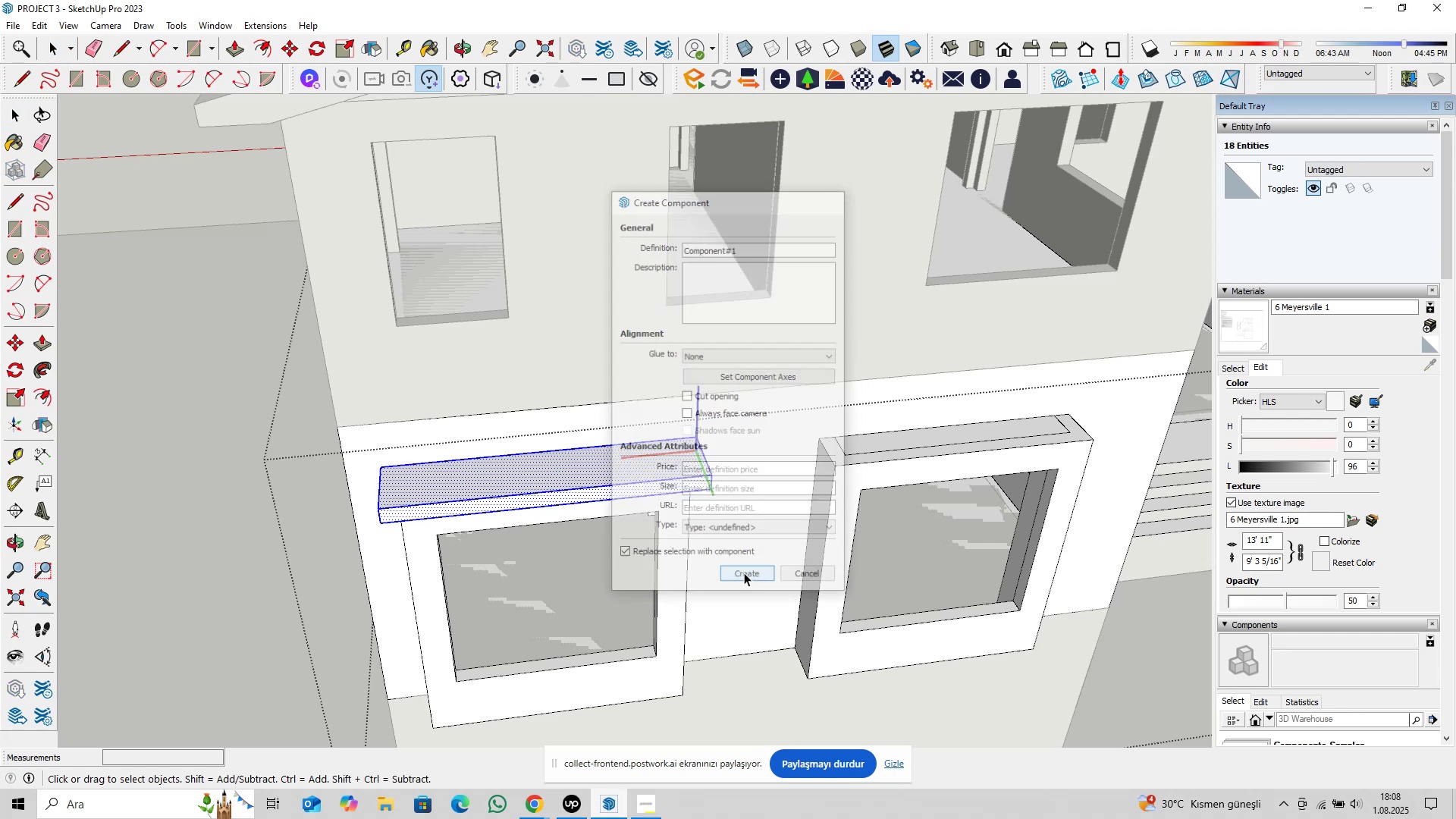 
double_click([631, 472])
 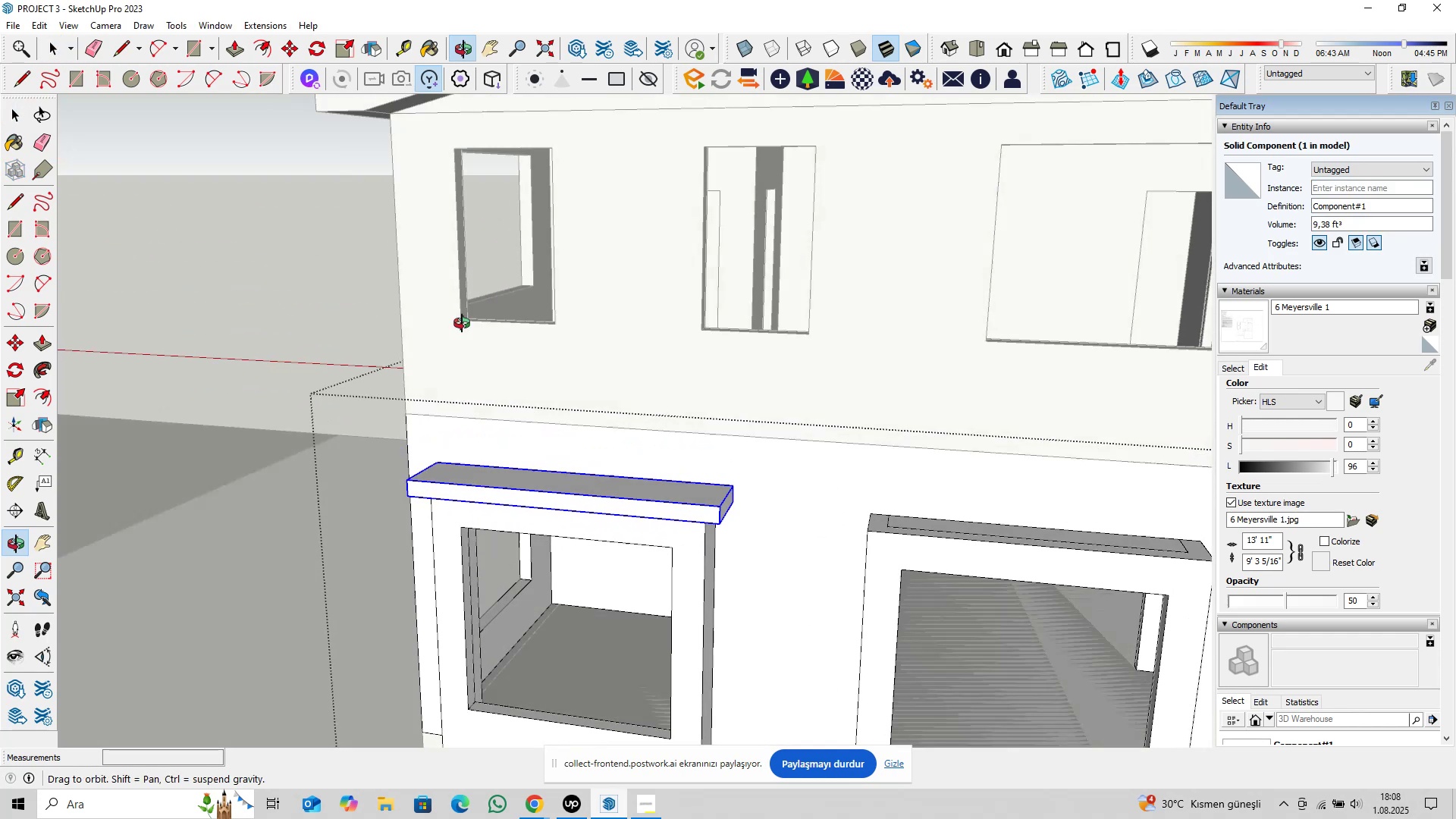 
hold_key(key=ShiftLeft, duration=0.5)
 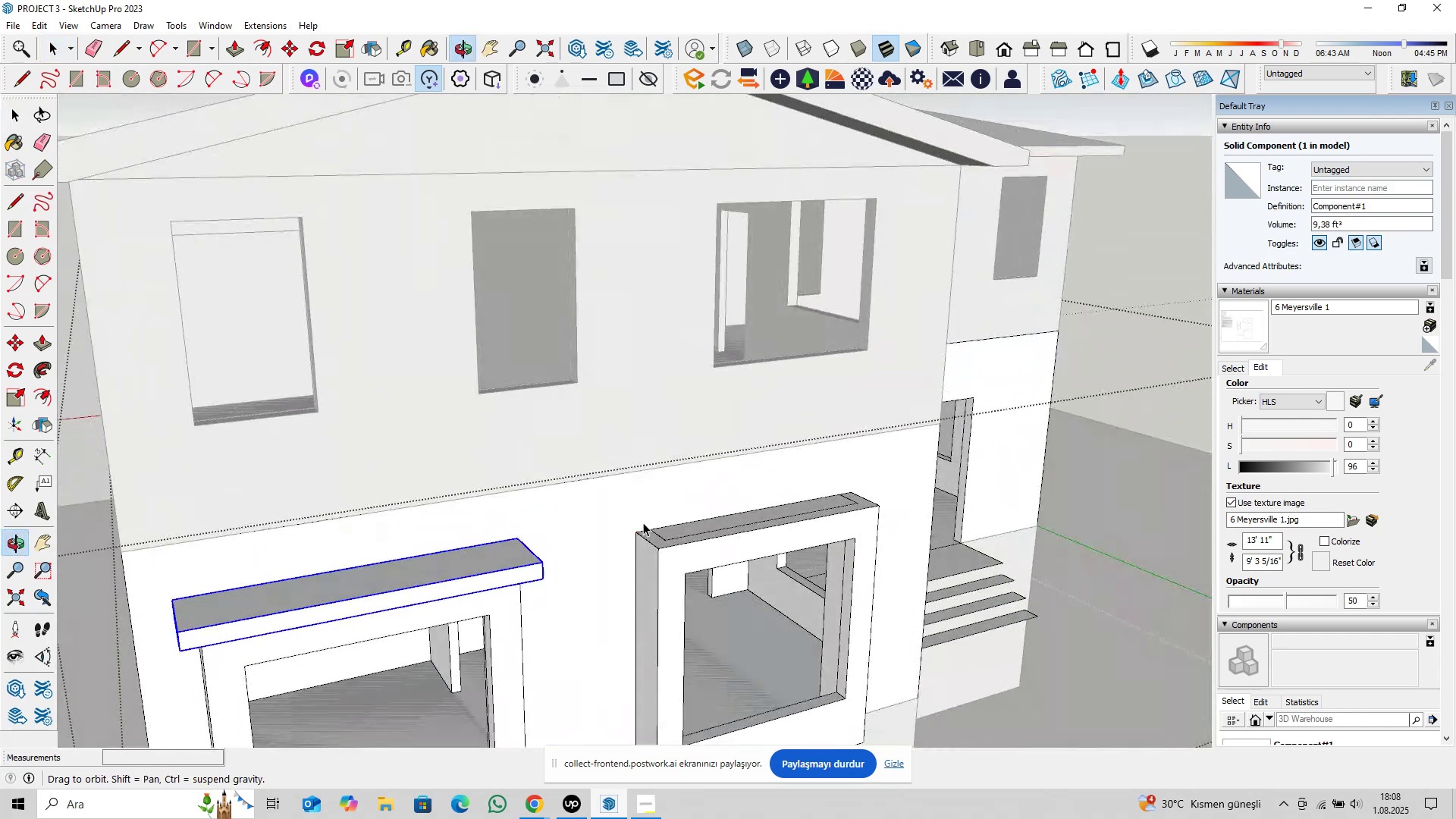 
type(pl)
 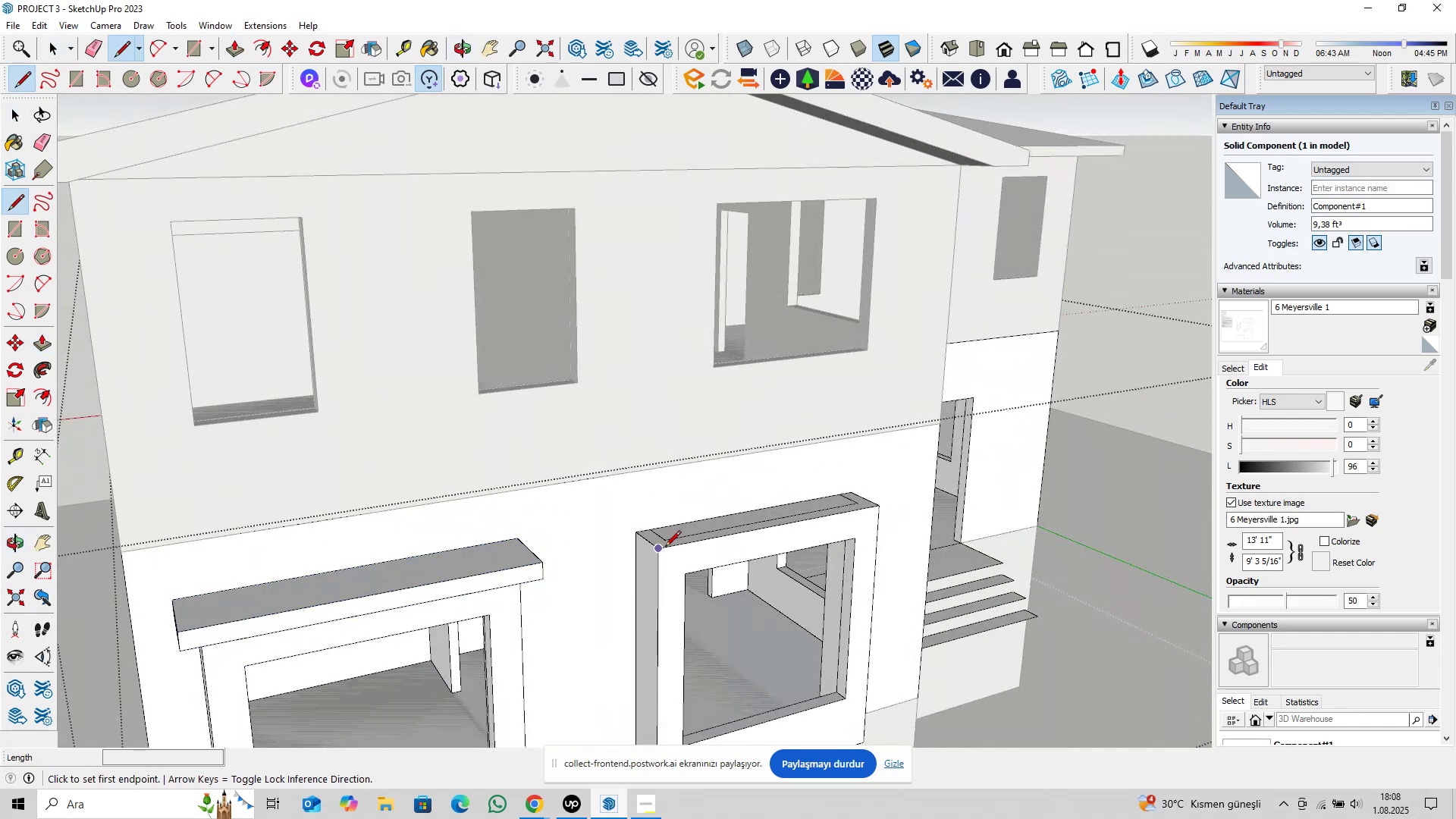 
left_click([665, 548])
 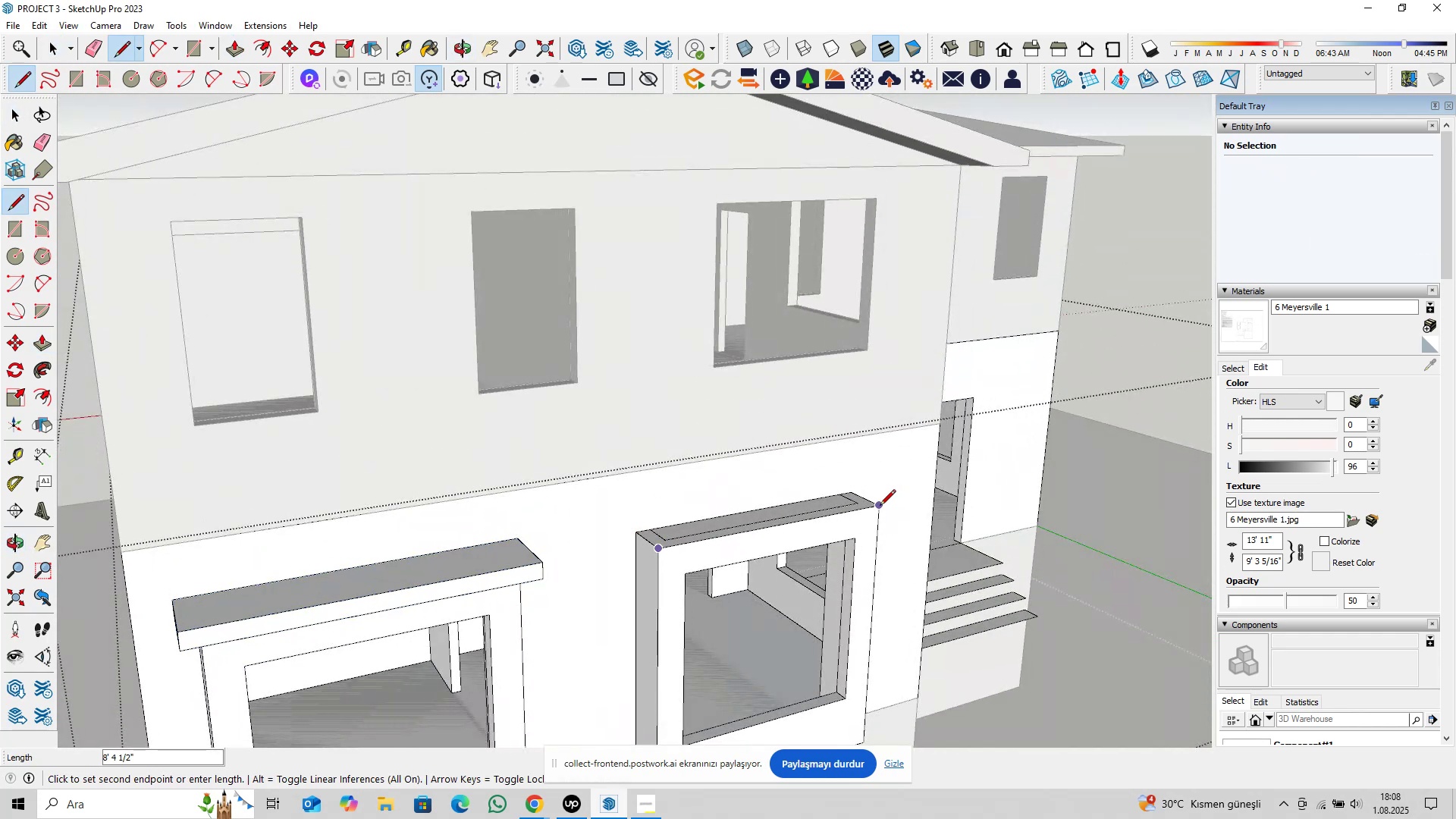 
key(Escape)
 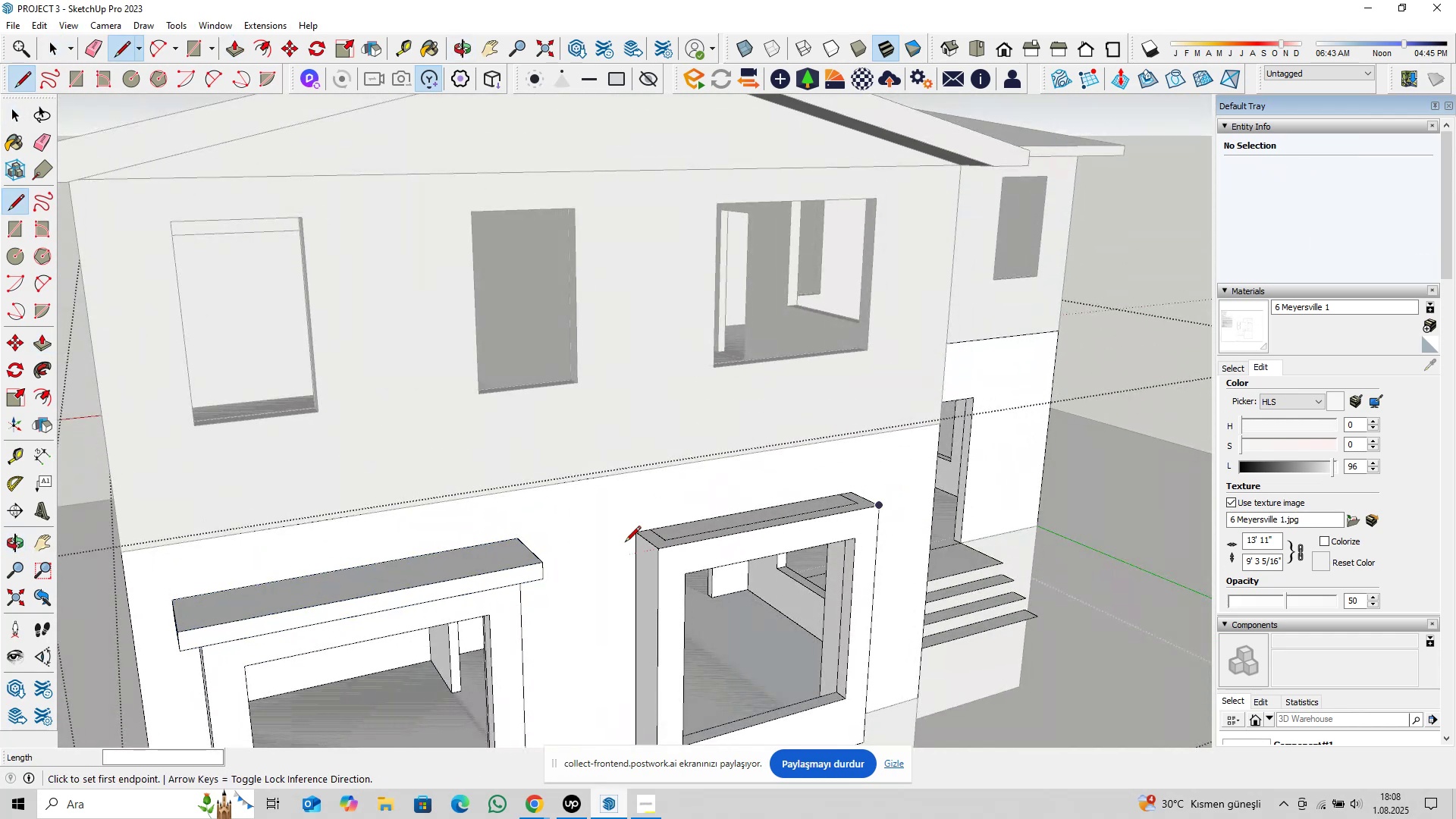 
hold_key(key=ShiftLeft, duration=0.35)
 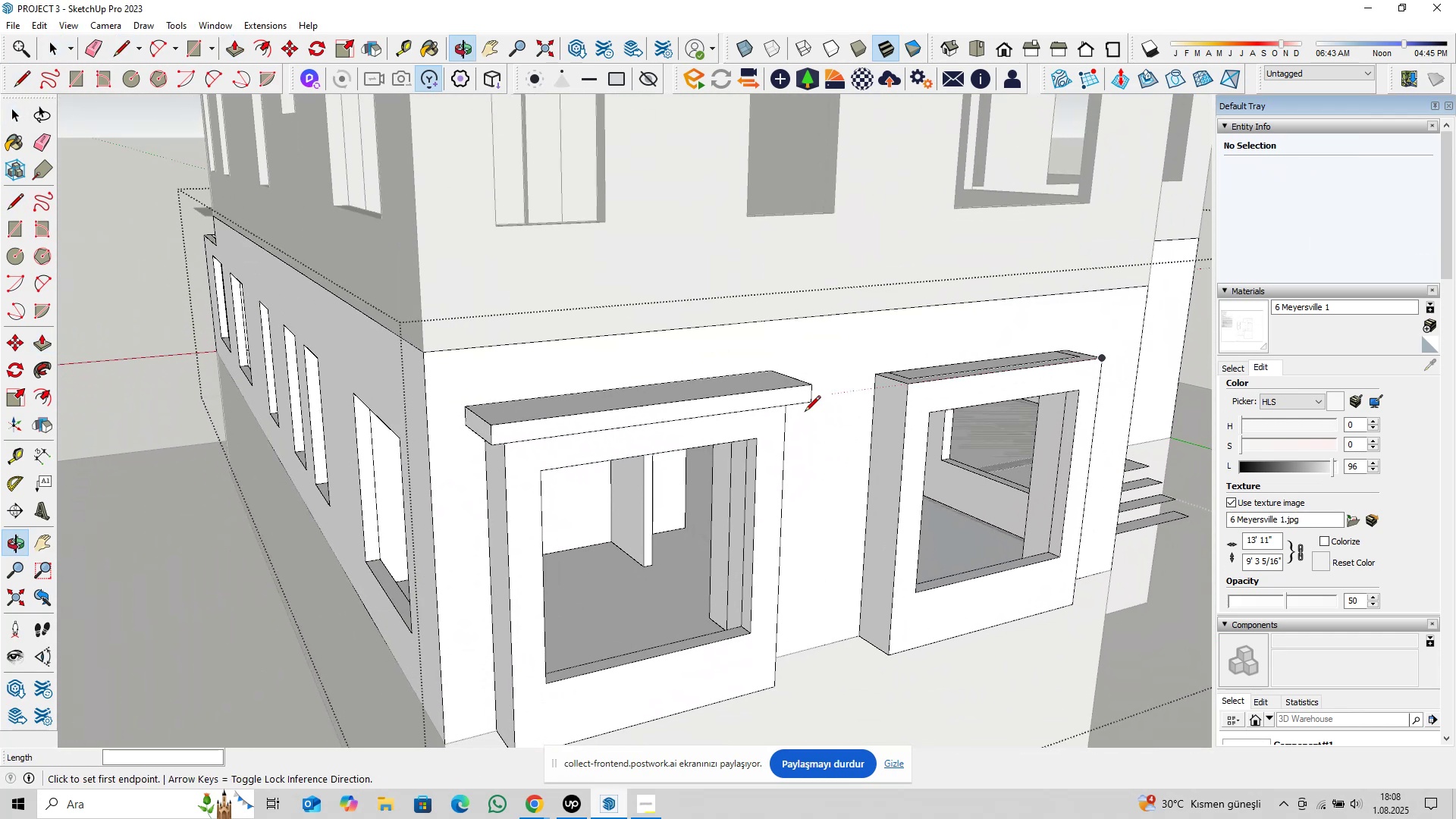 
scroll: coordinate [529, 469], scroll_direction: up, amount: 5.0
 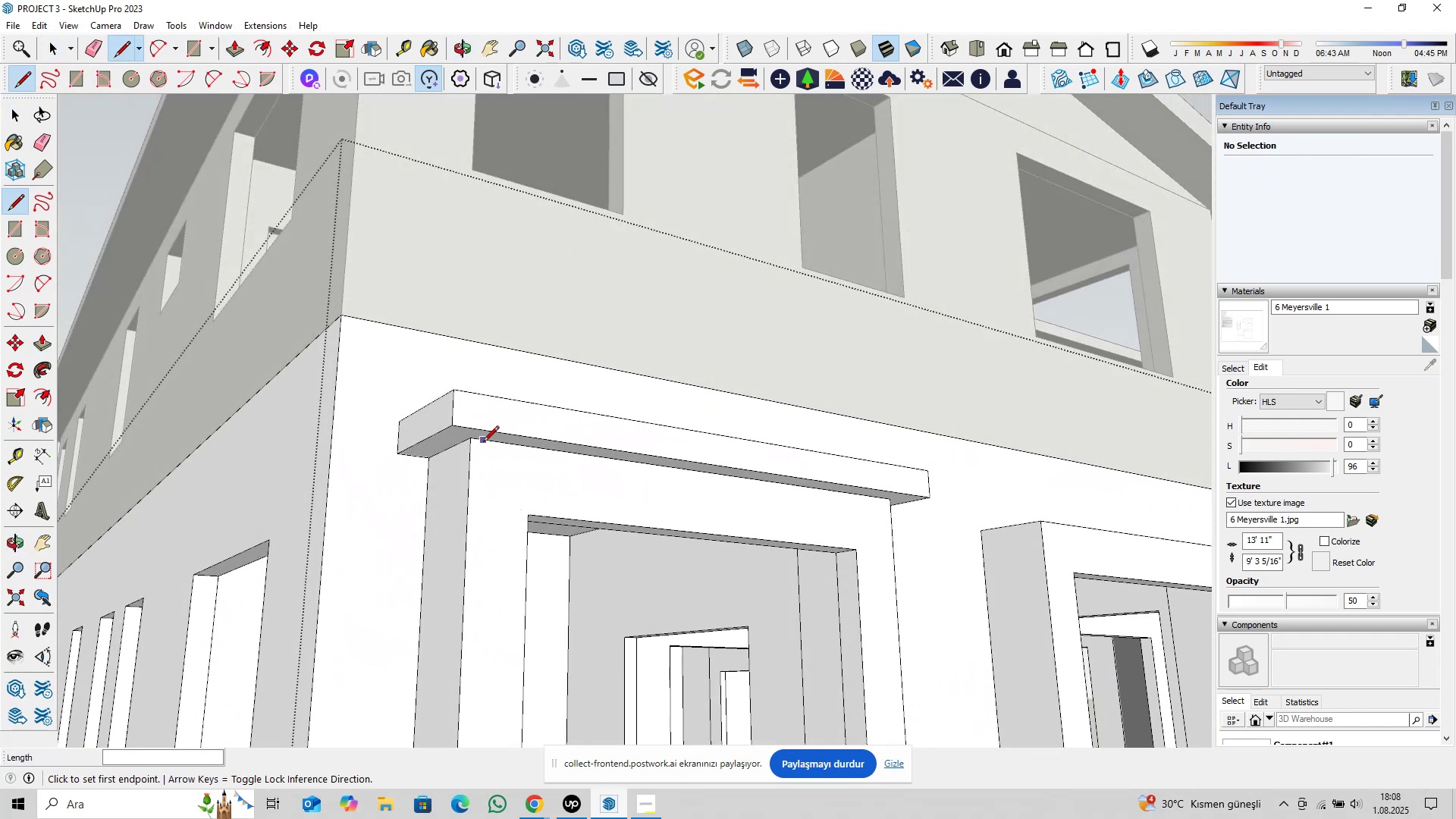 
left_click([475, 441])
 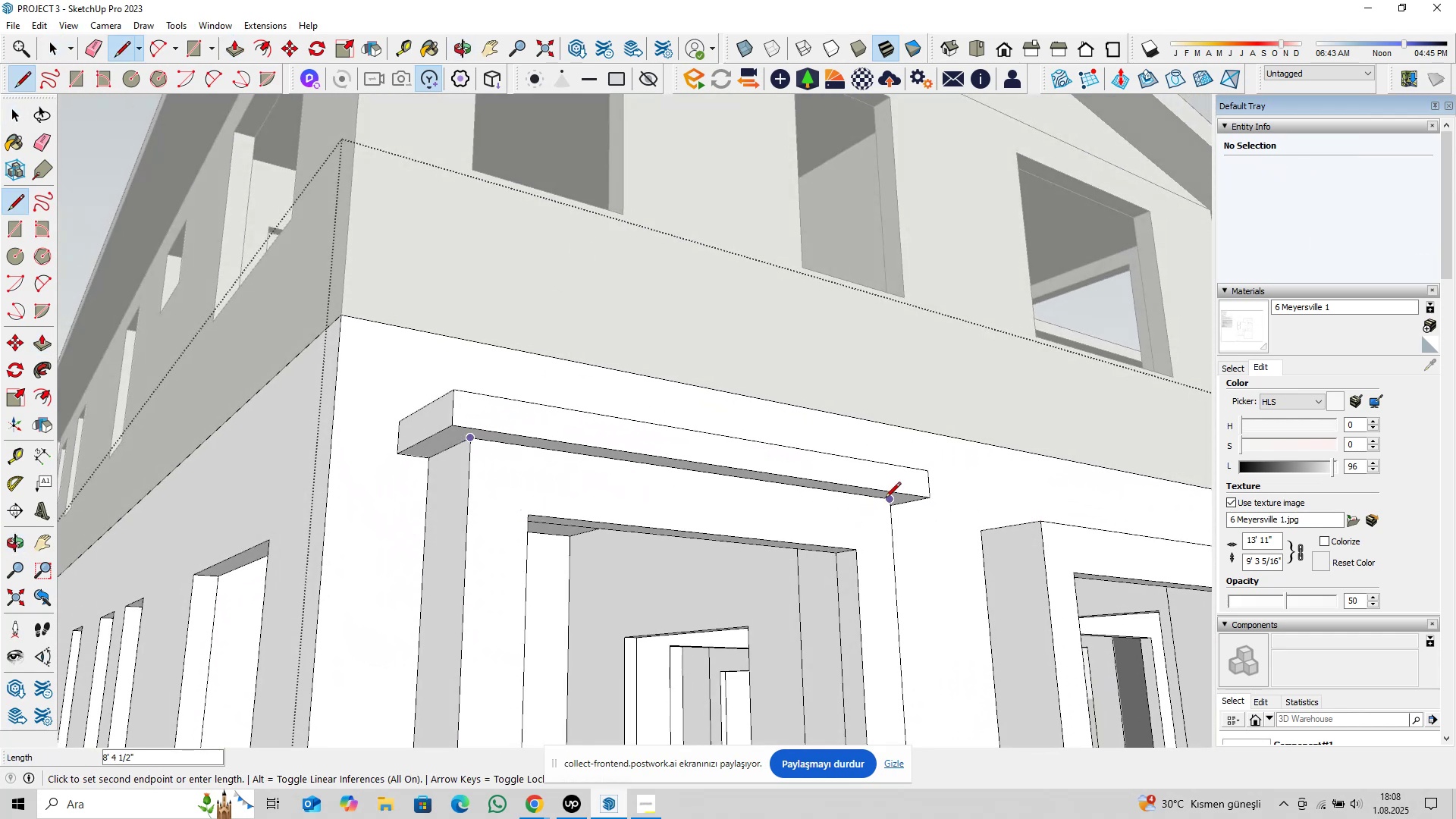 
key(Space)
 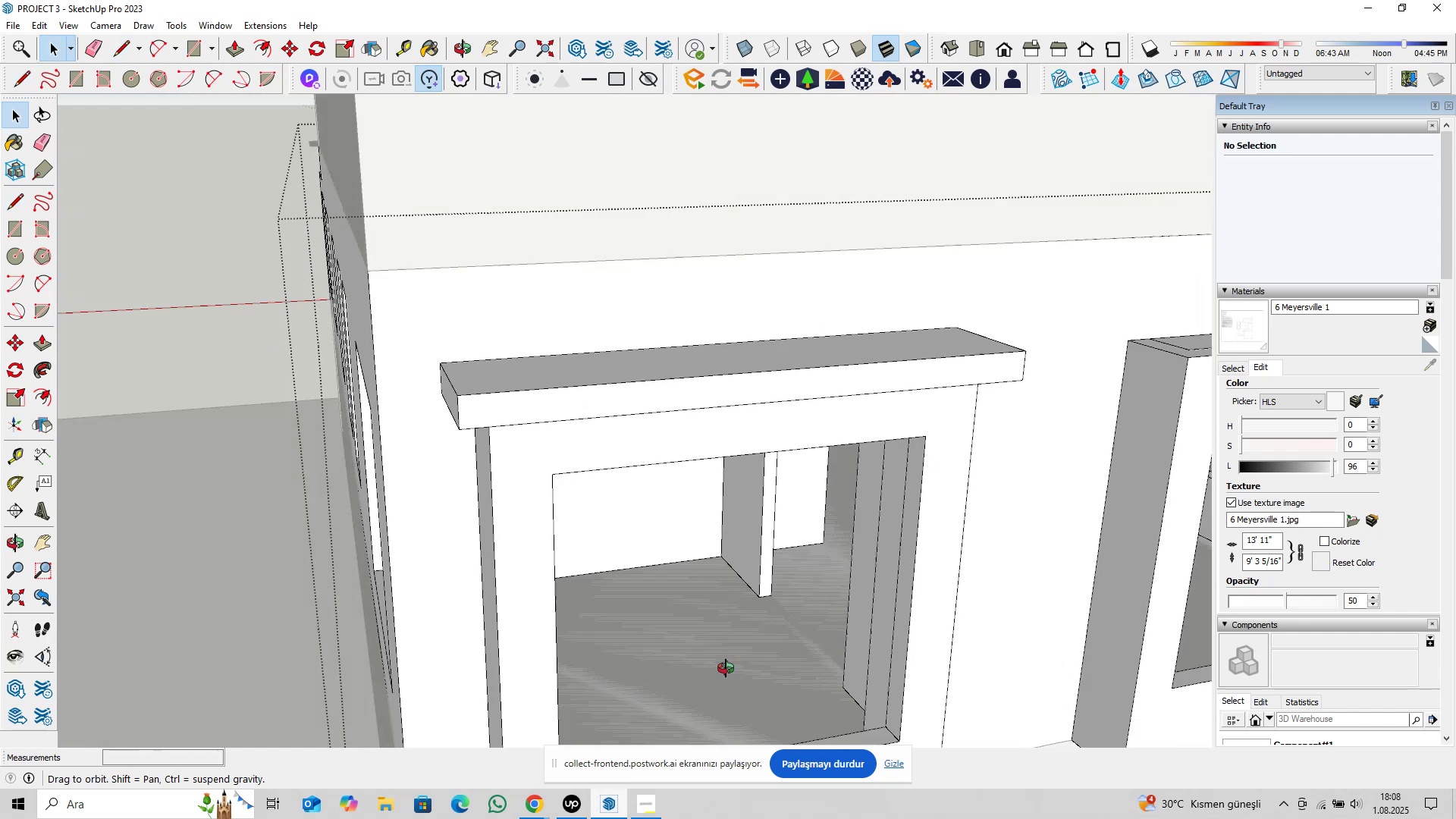 
key(Shift+ShiftLeft)
 